 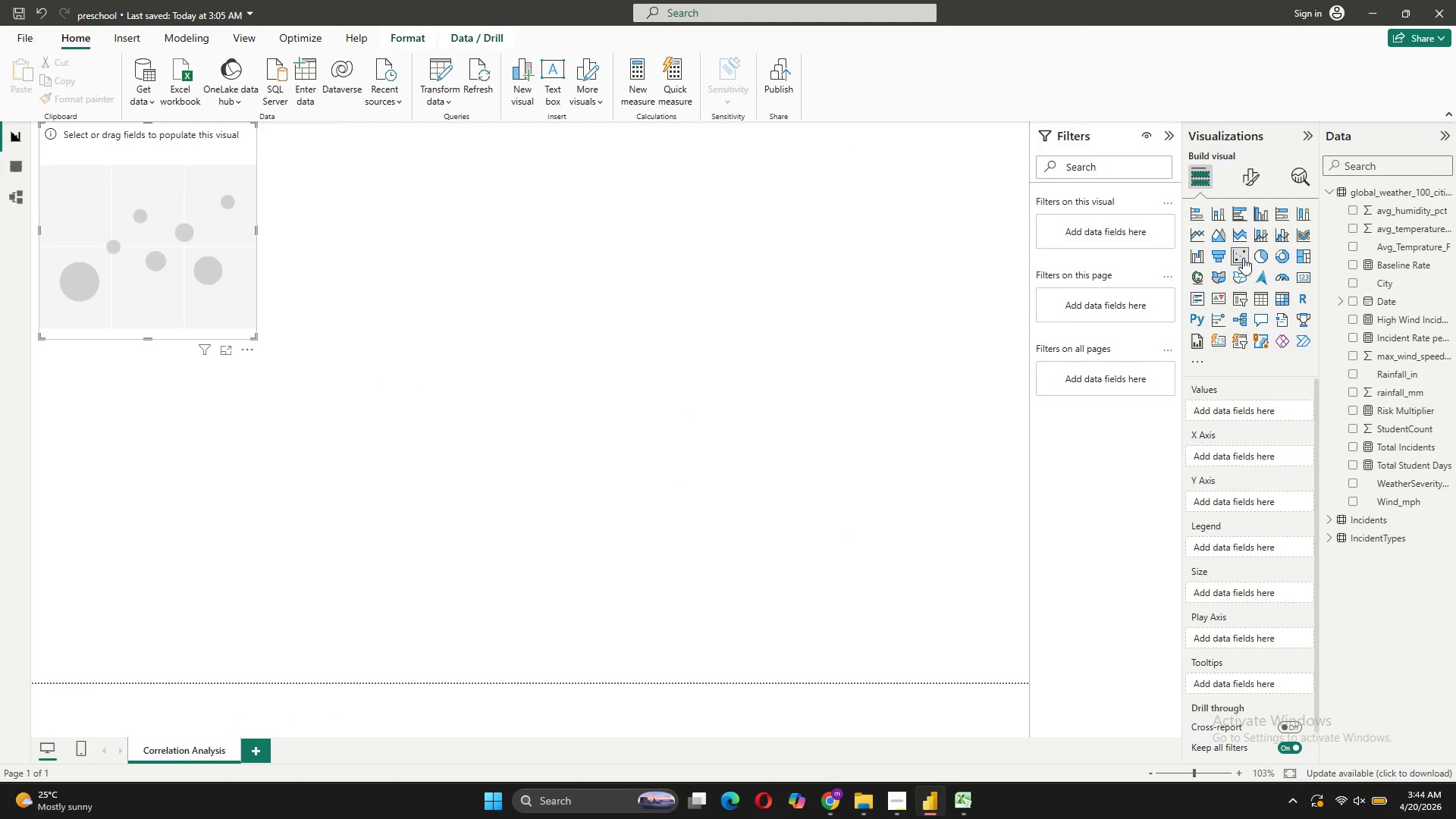 
left_click_drag(start_coordinate=[1421, 500], to_coordinate=[1266, 452])
 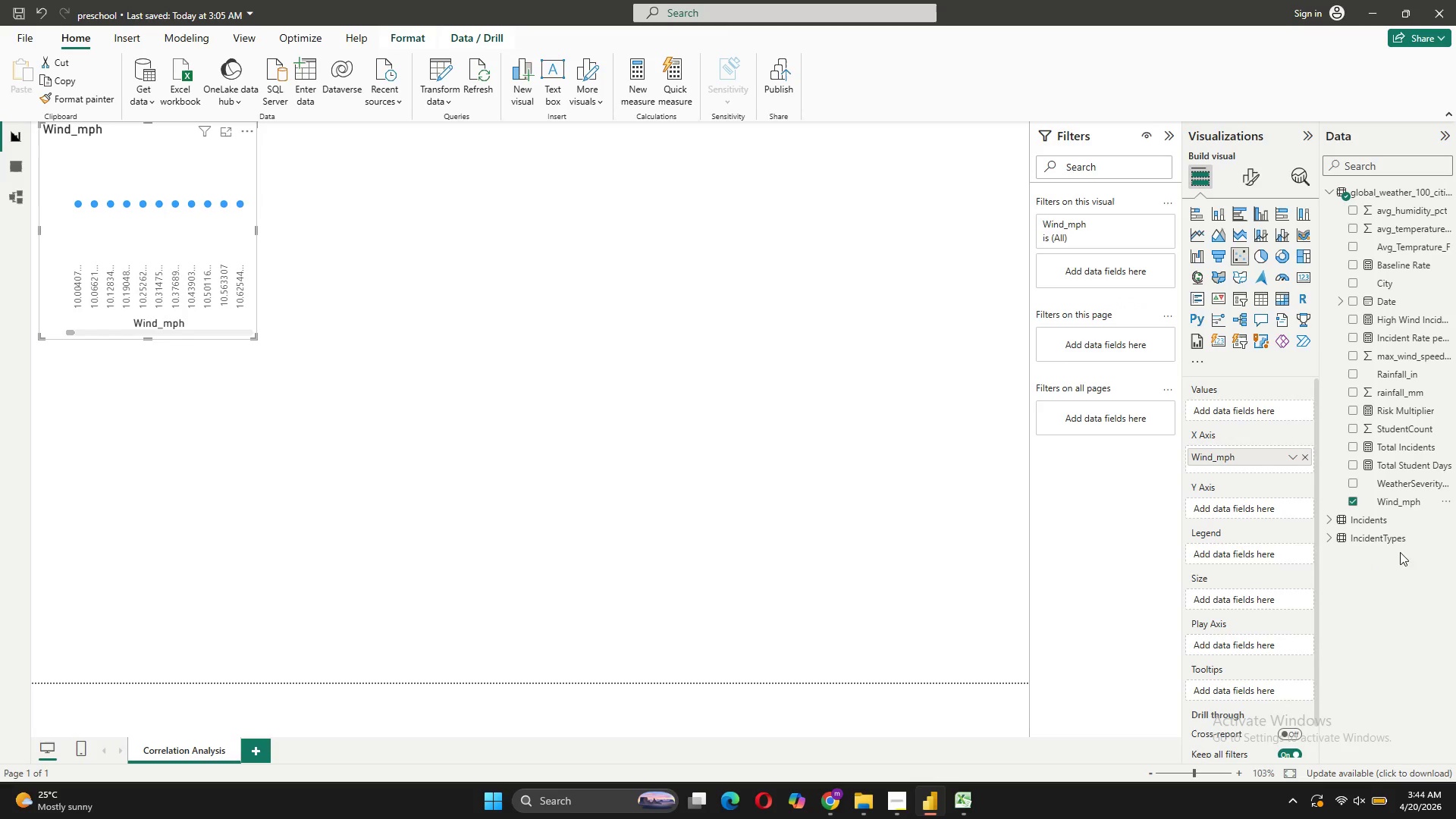 
wait(7.58)
 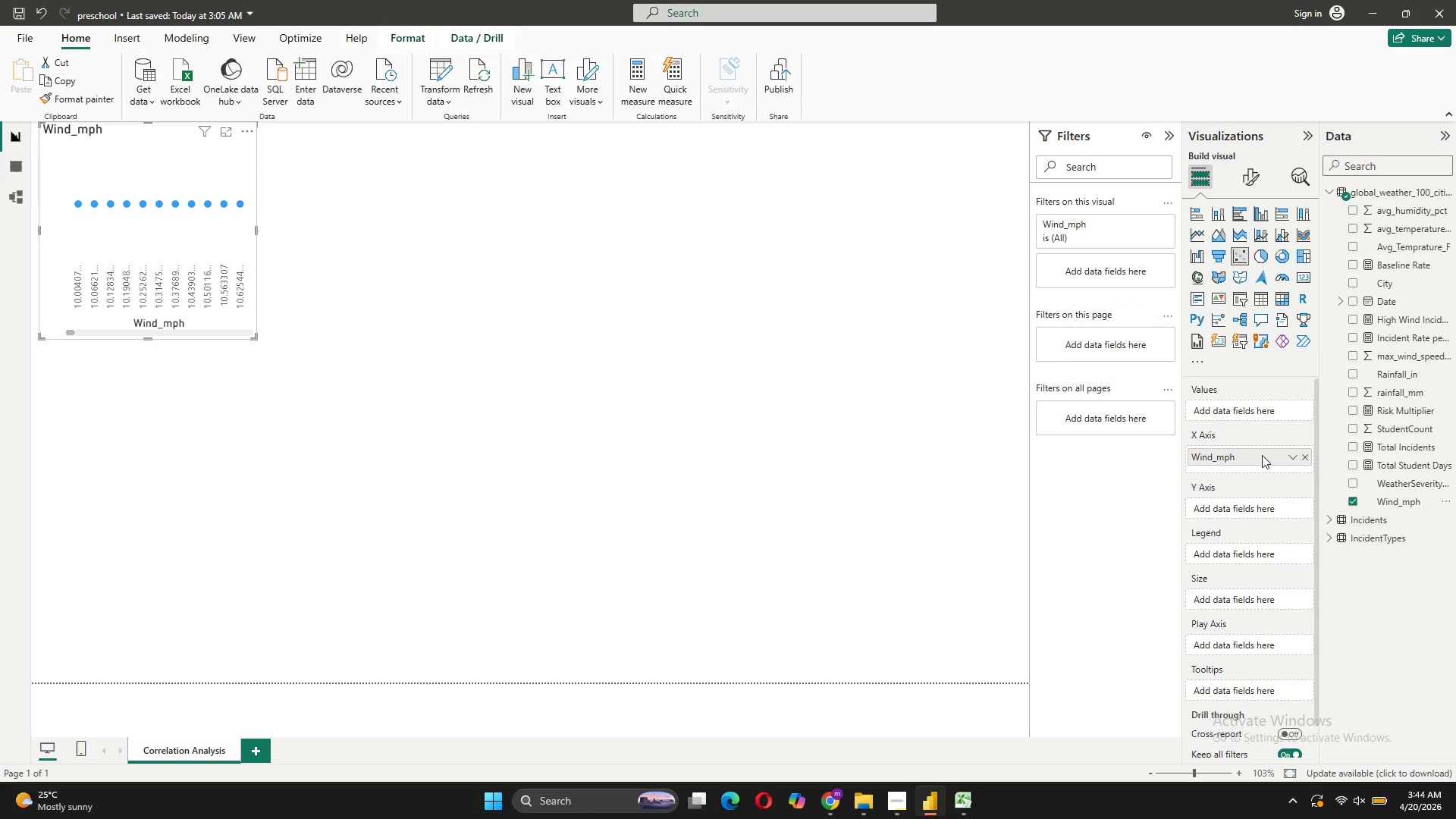 
left_click_drag(start_coordinate=[1381, 340], to_coordinate=[1255, 516])
 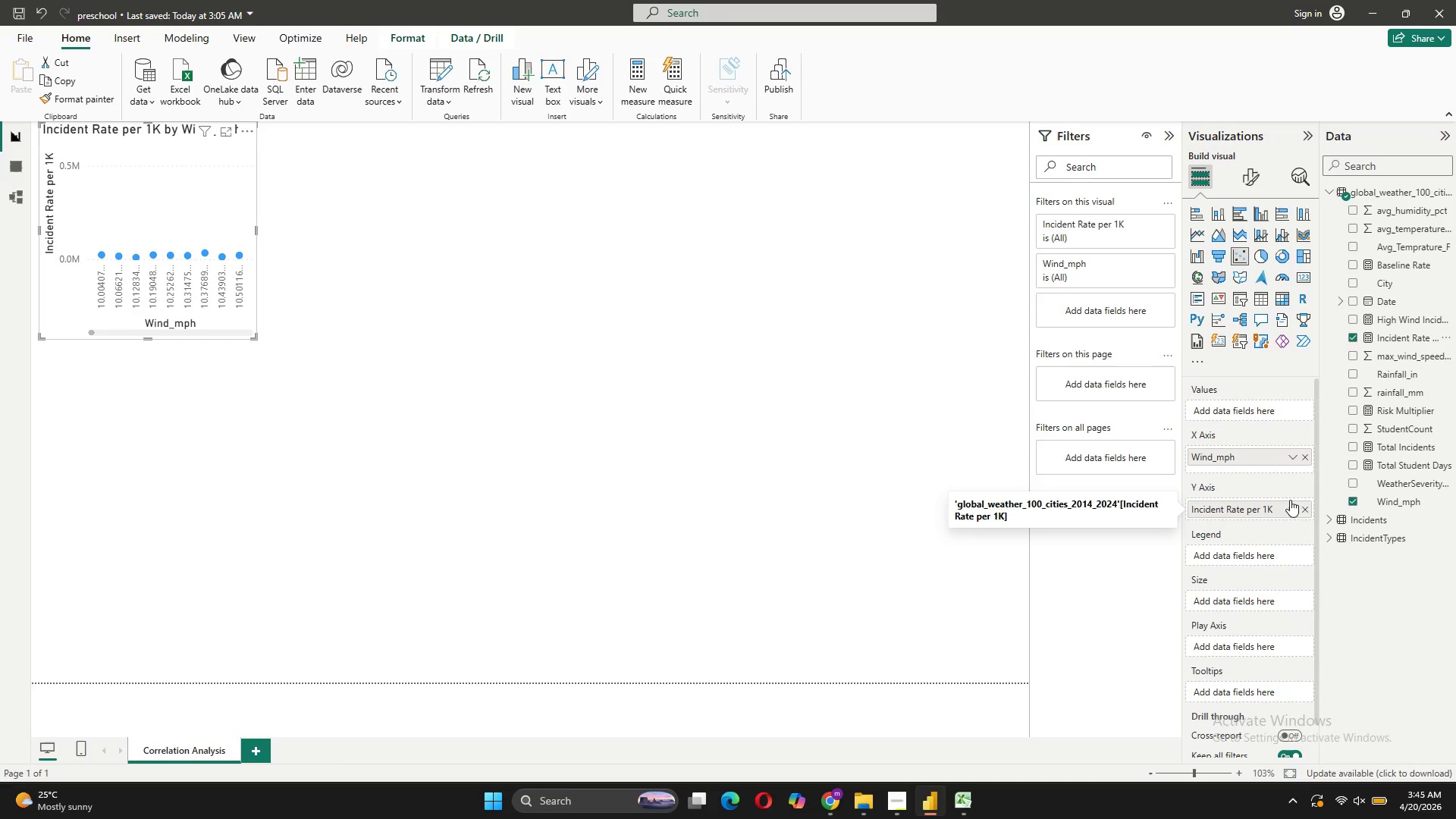 
wait(9.0)
 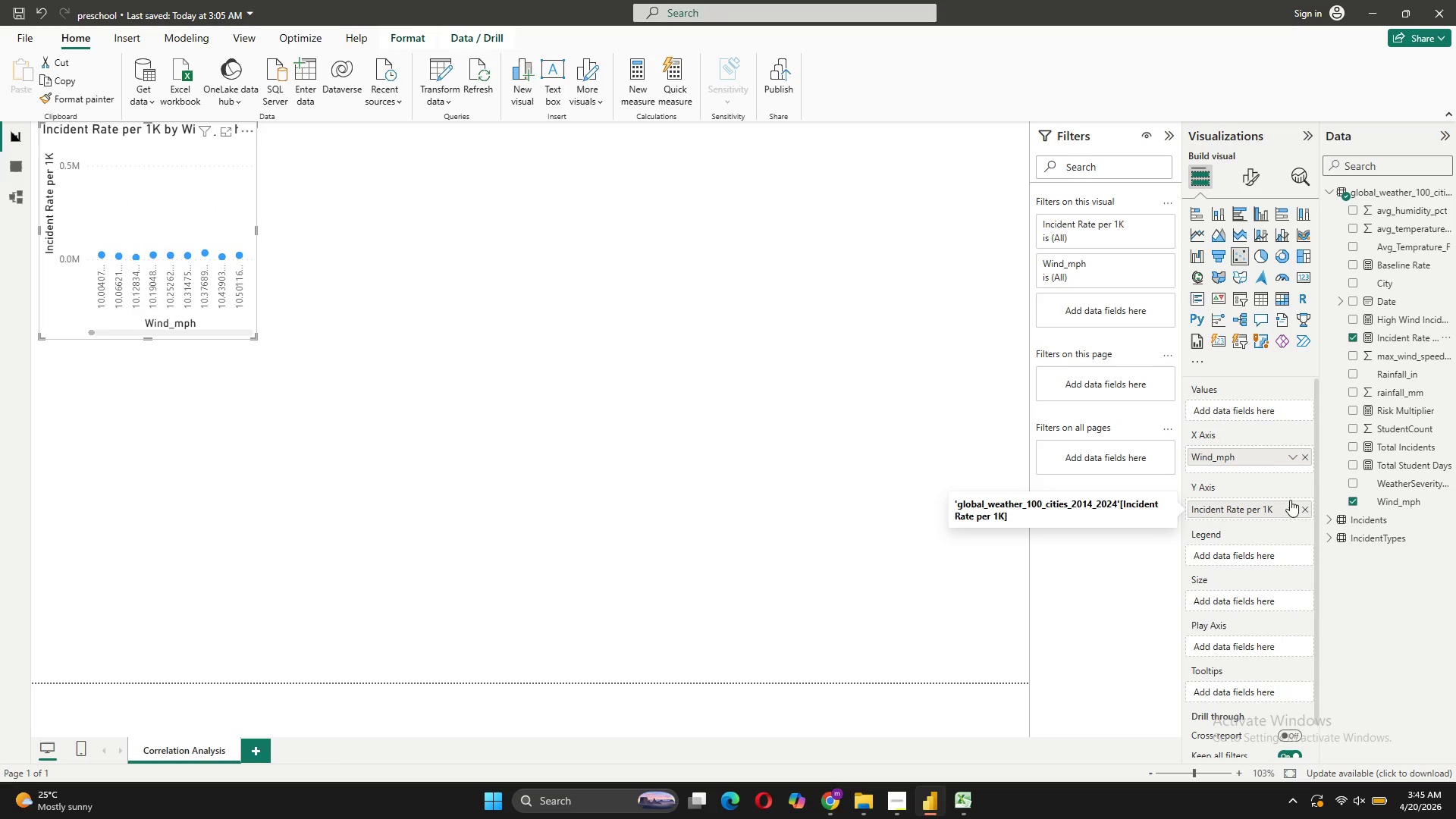 
left_click_drag(start_coordinate=[1407, 425], to_coordinate=[1252, 602])
 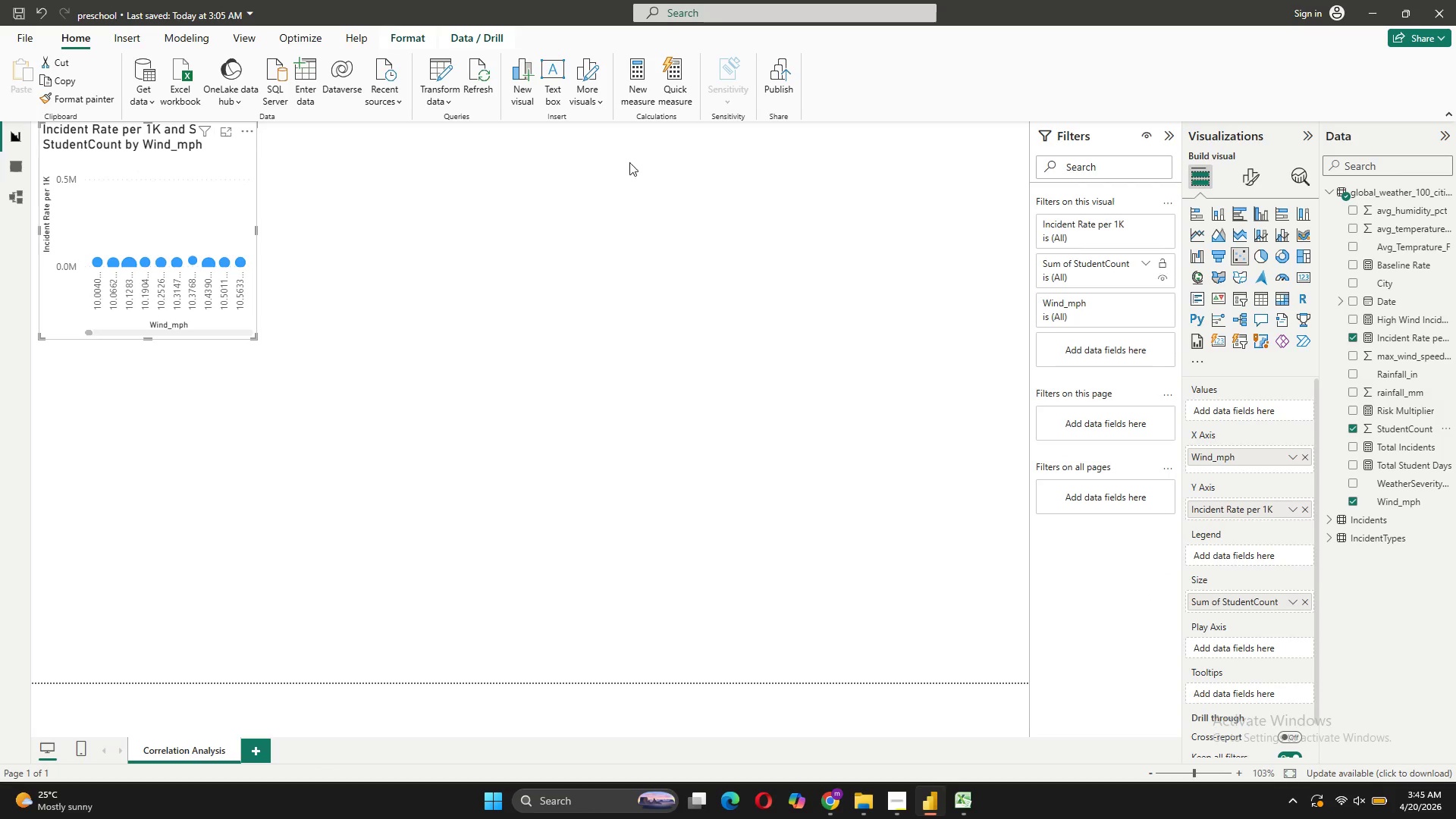 
wait(5.03)
 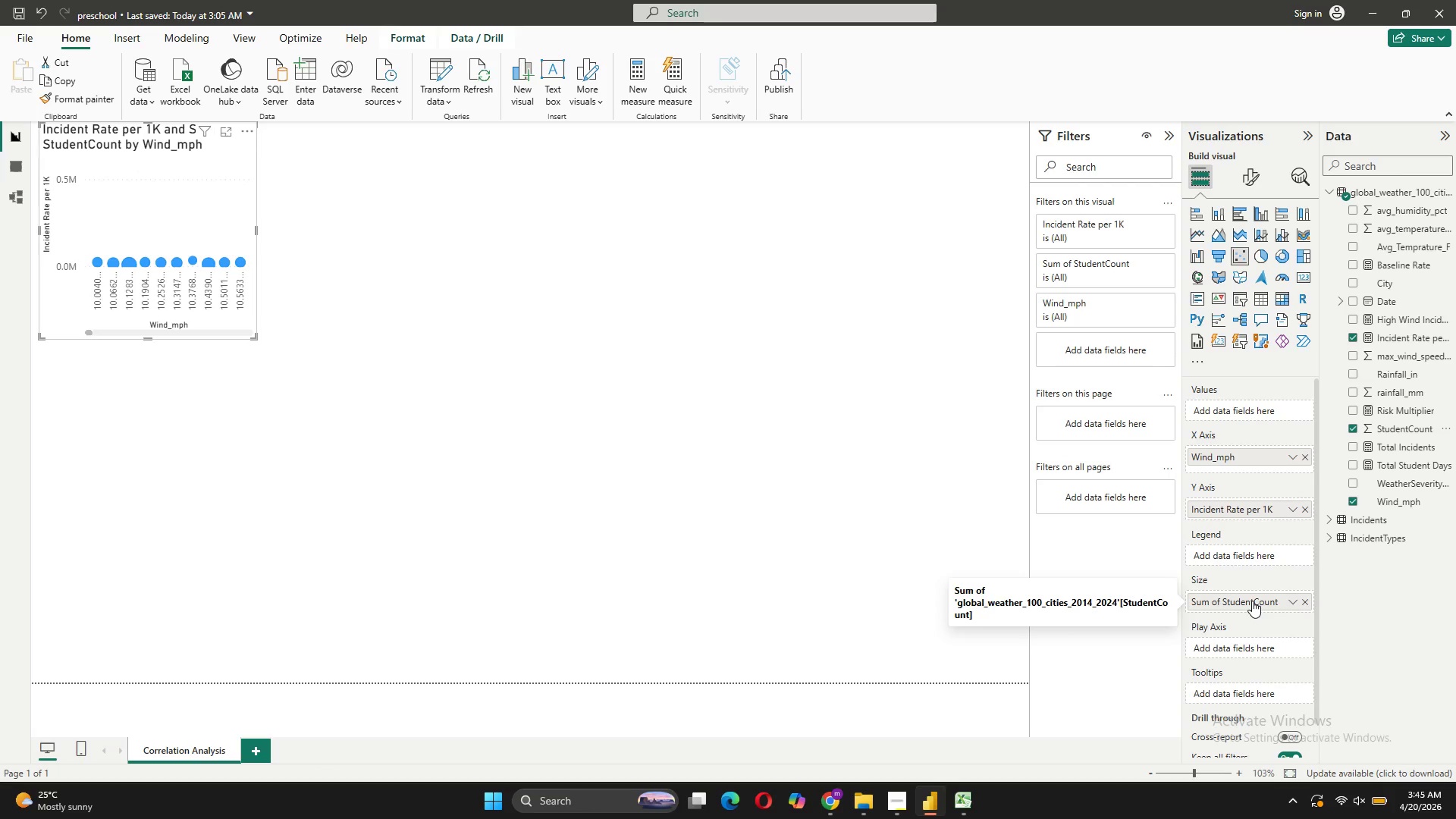 
left_click([159, 155])
 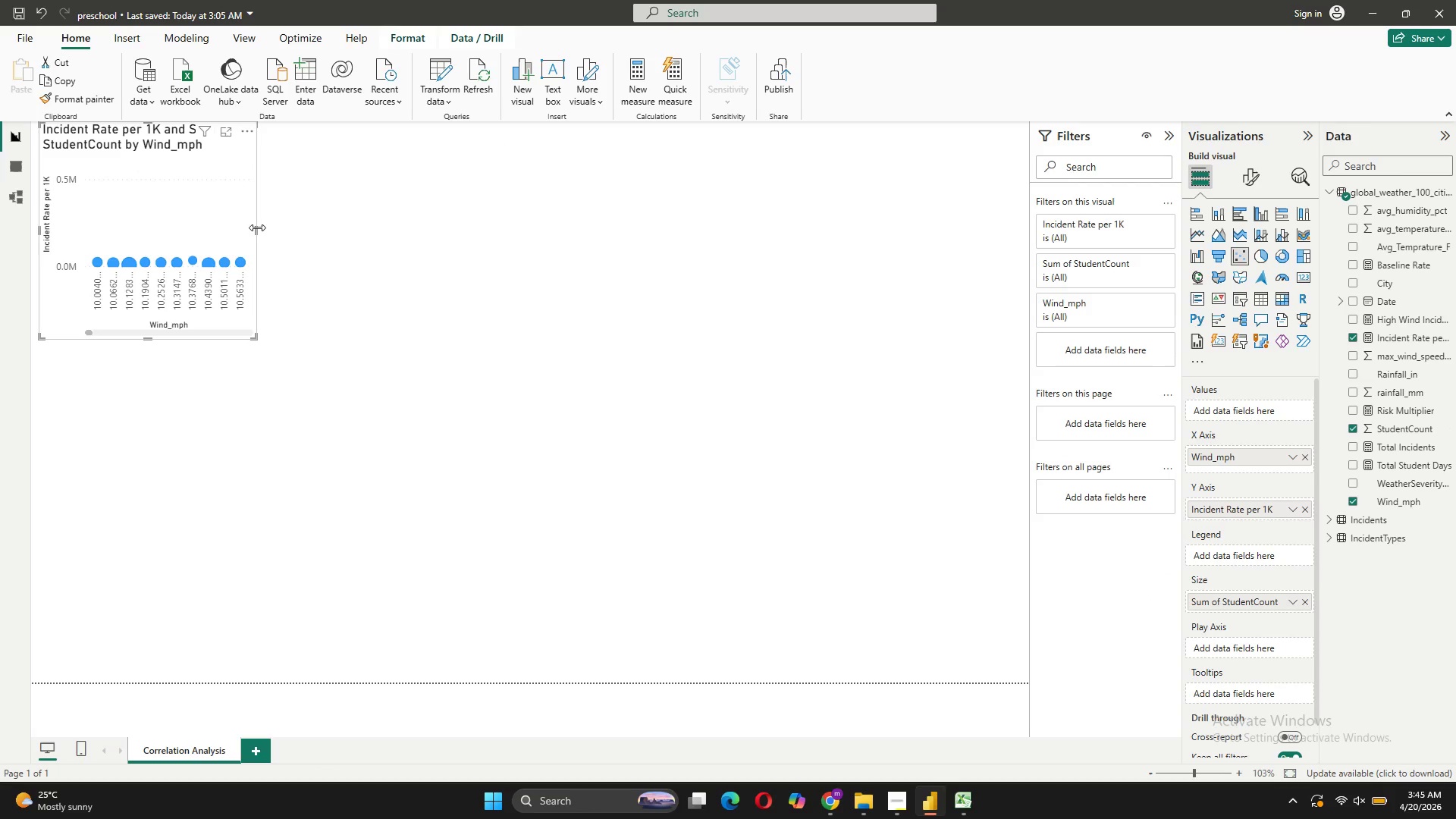 
left_click_drag(start_coordinate=[255, 228], to_coordinate=[408, 261])
 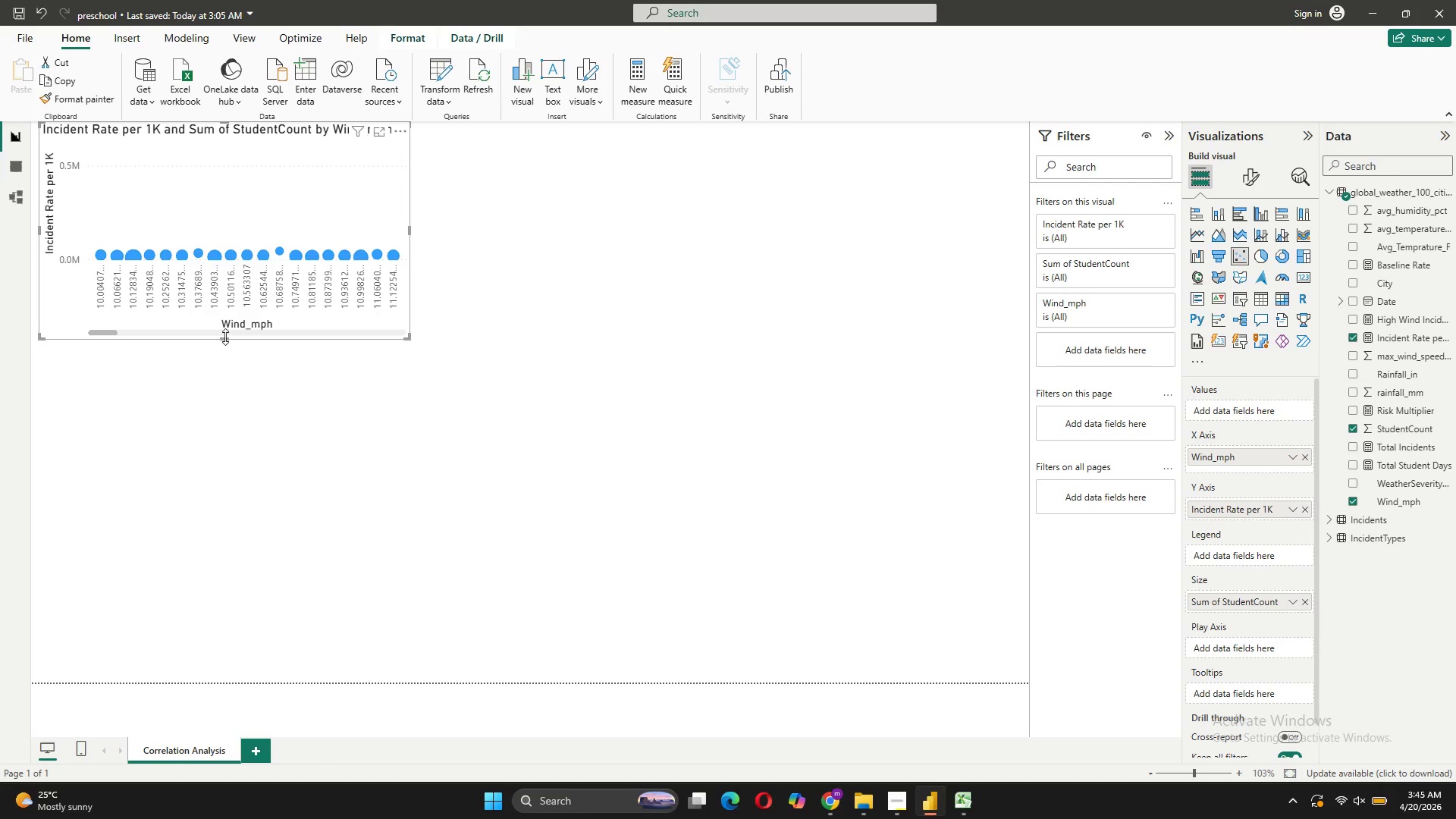 
left_click_drag(start_coordinate=[220, 338], to_coordinate=[257, 399])
 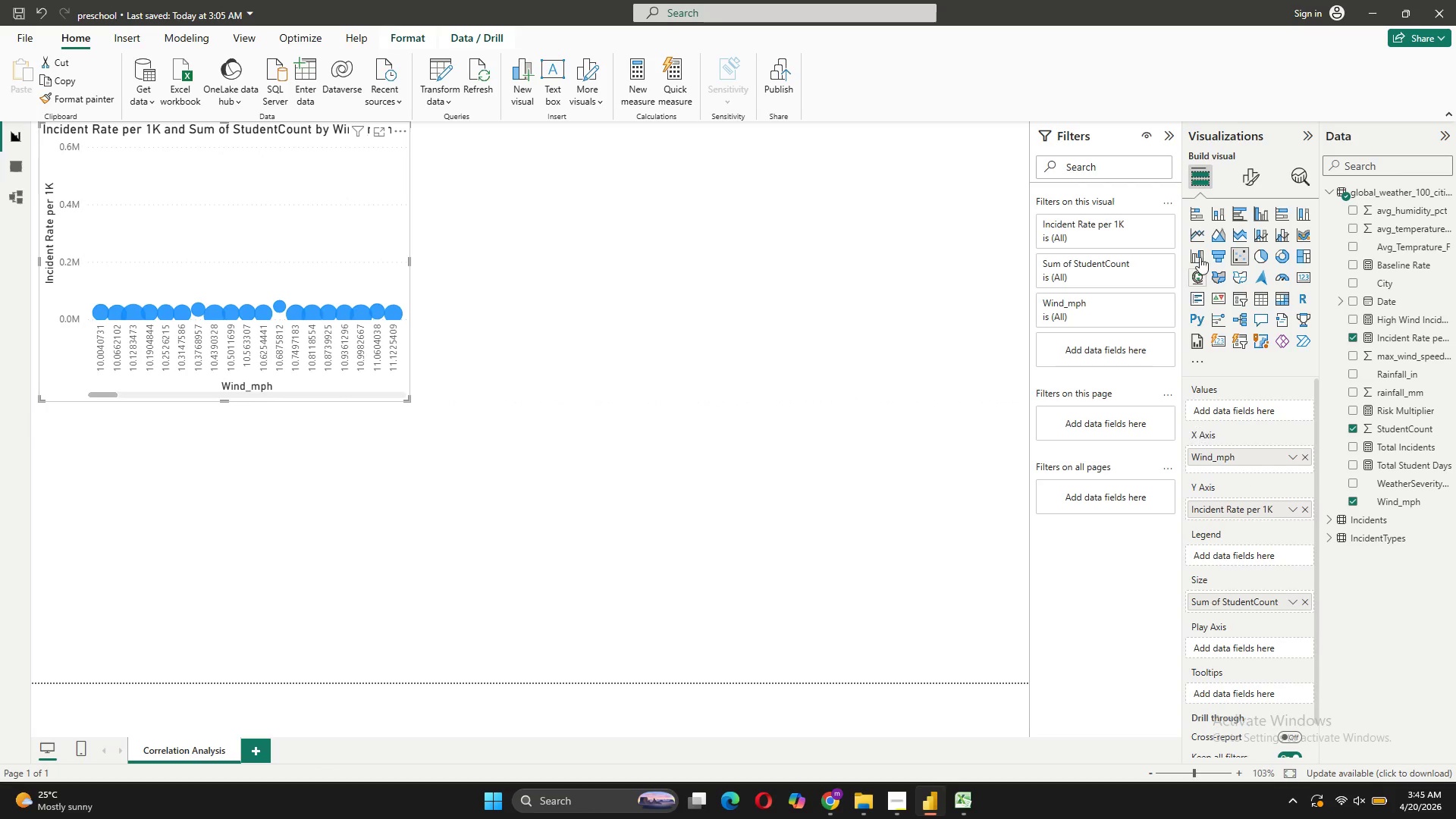 
left_click([1241, 174])
 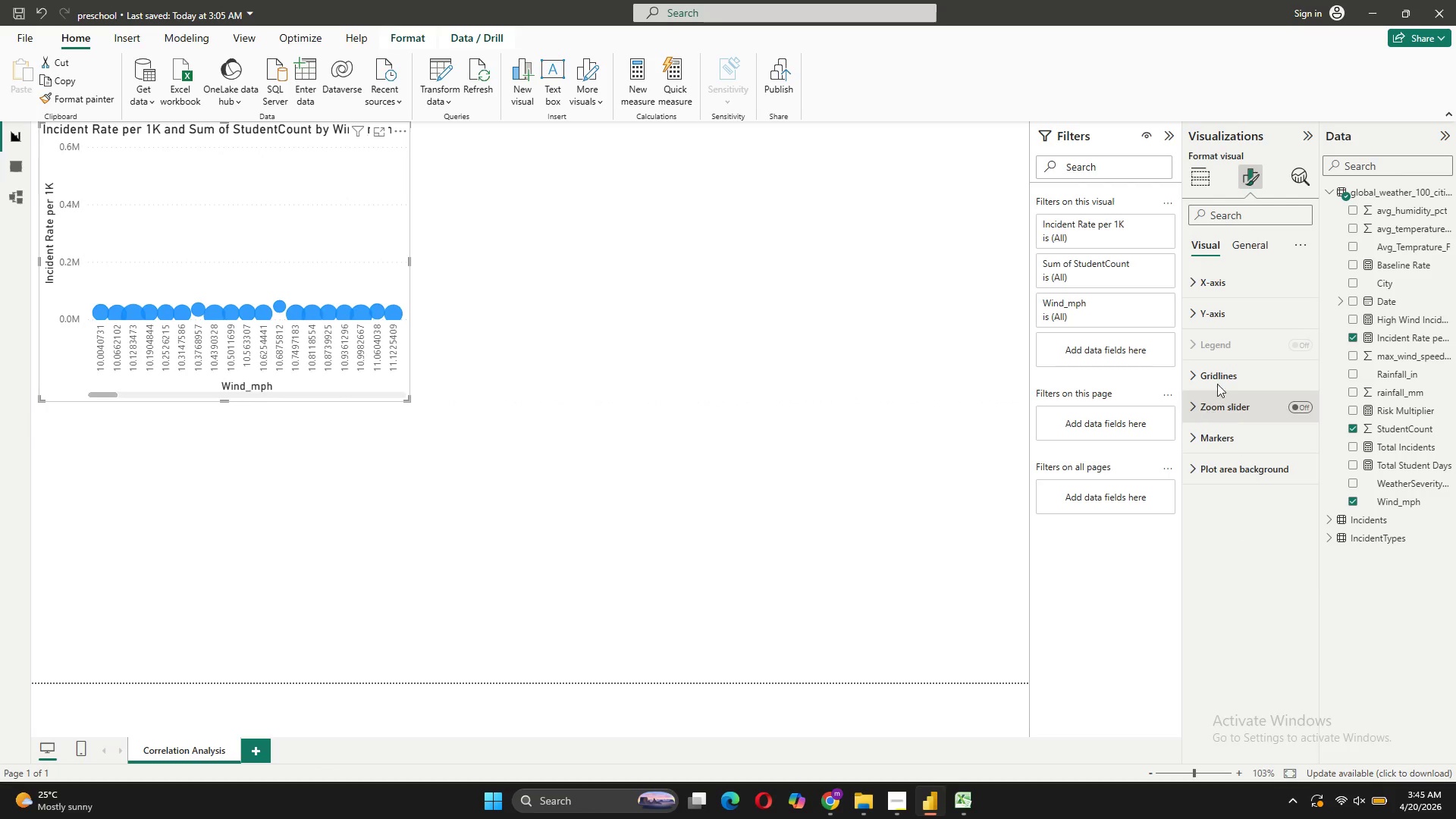 
left_click([1231, 305])
 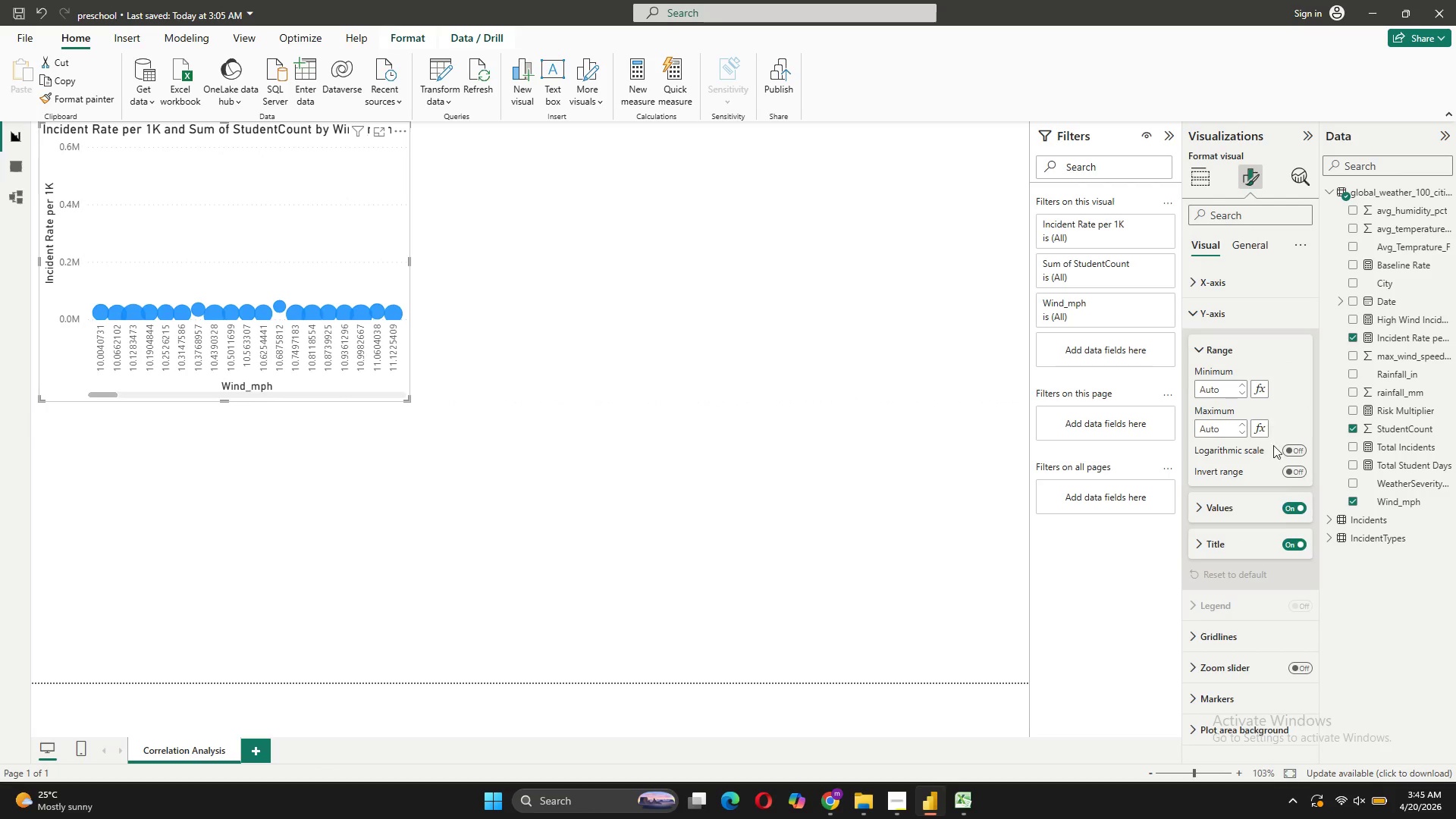 
left_click([1244, 516])
 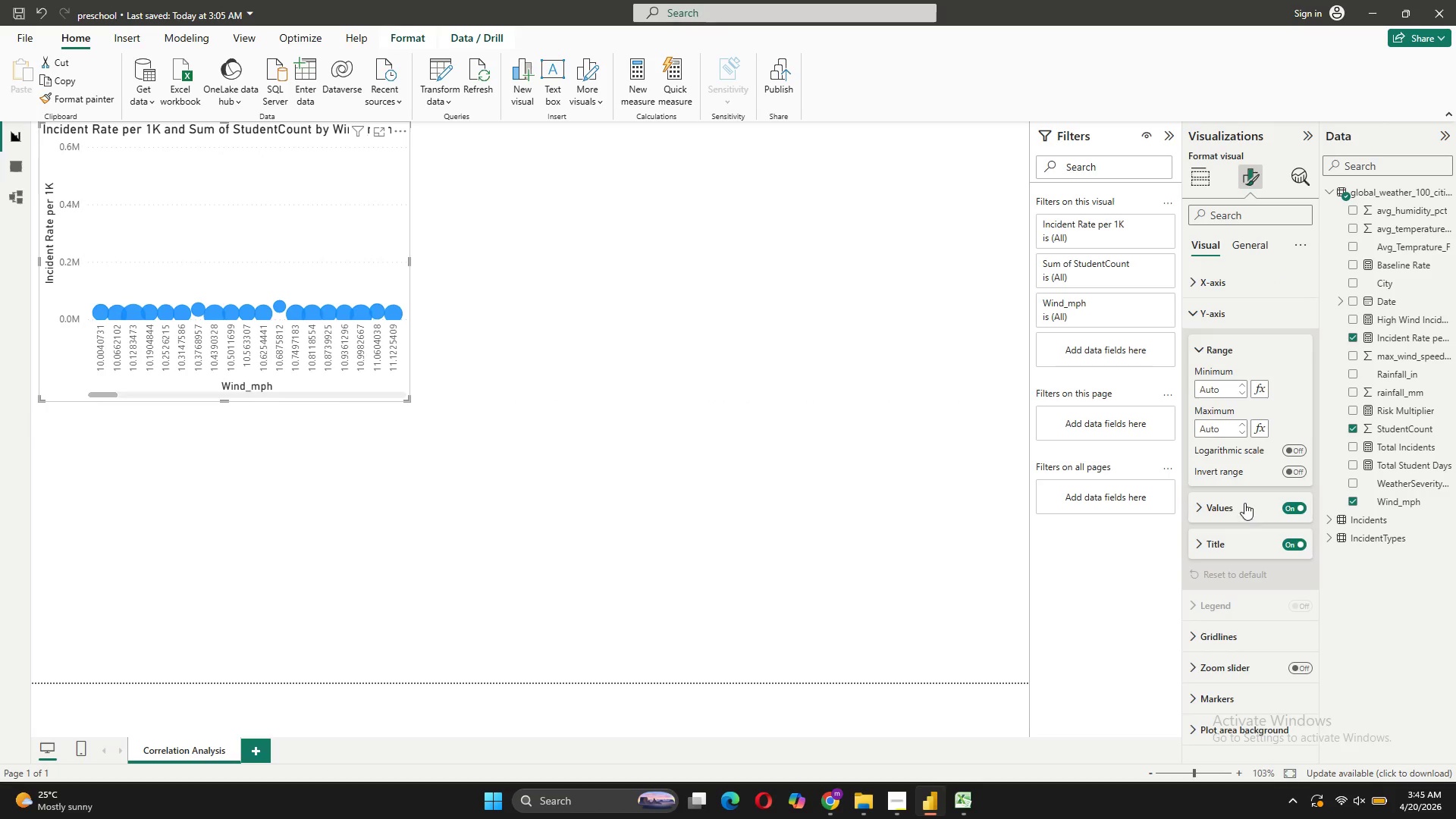 
left_click([1244, 502])
 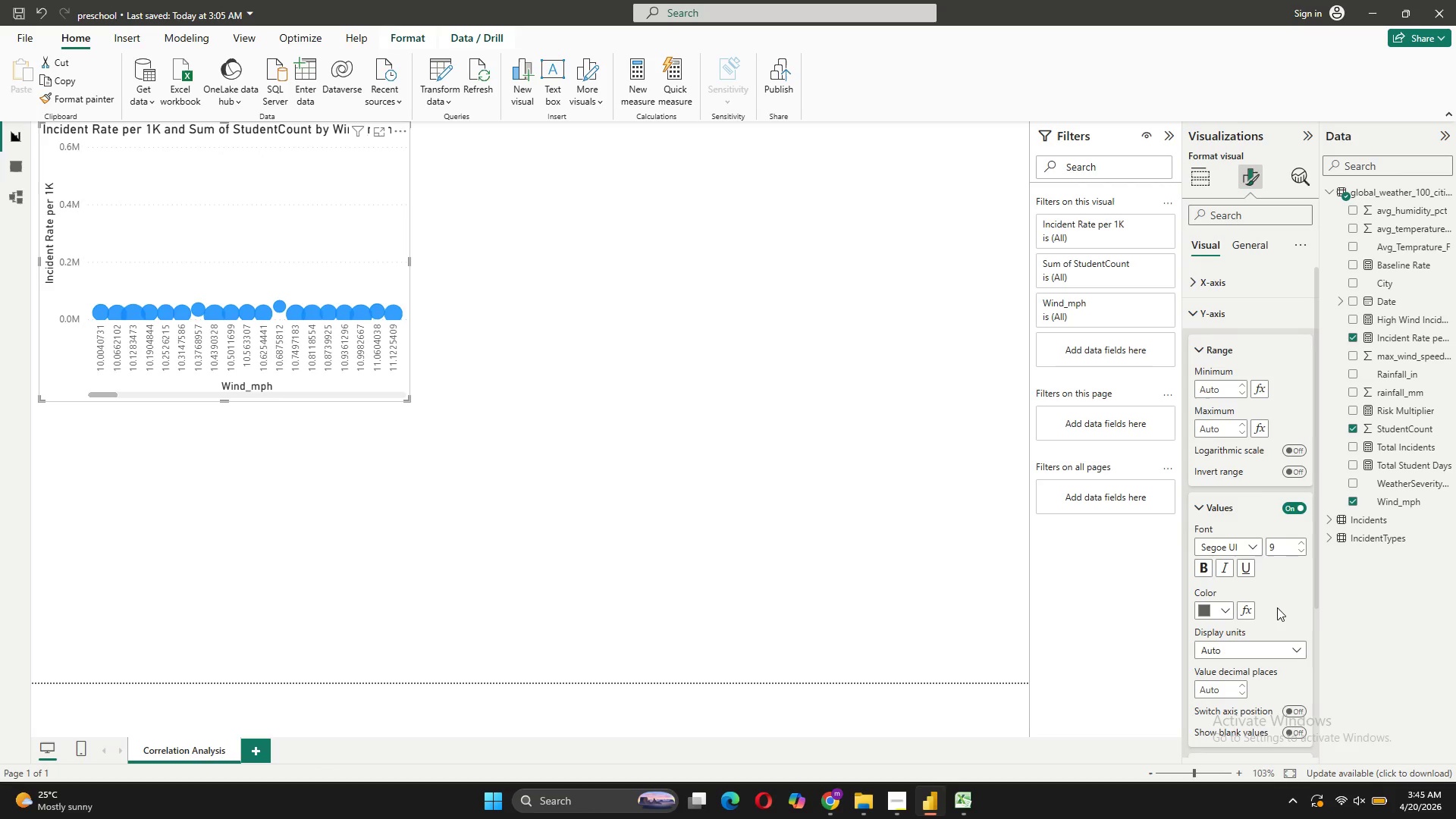 
scroll: coordinate [1288, 597], scroll_direction: down, amount: 3.0
 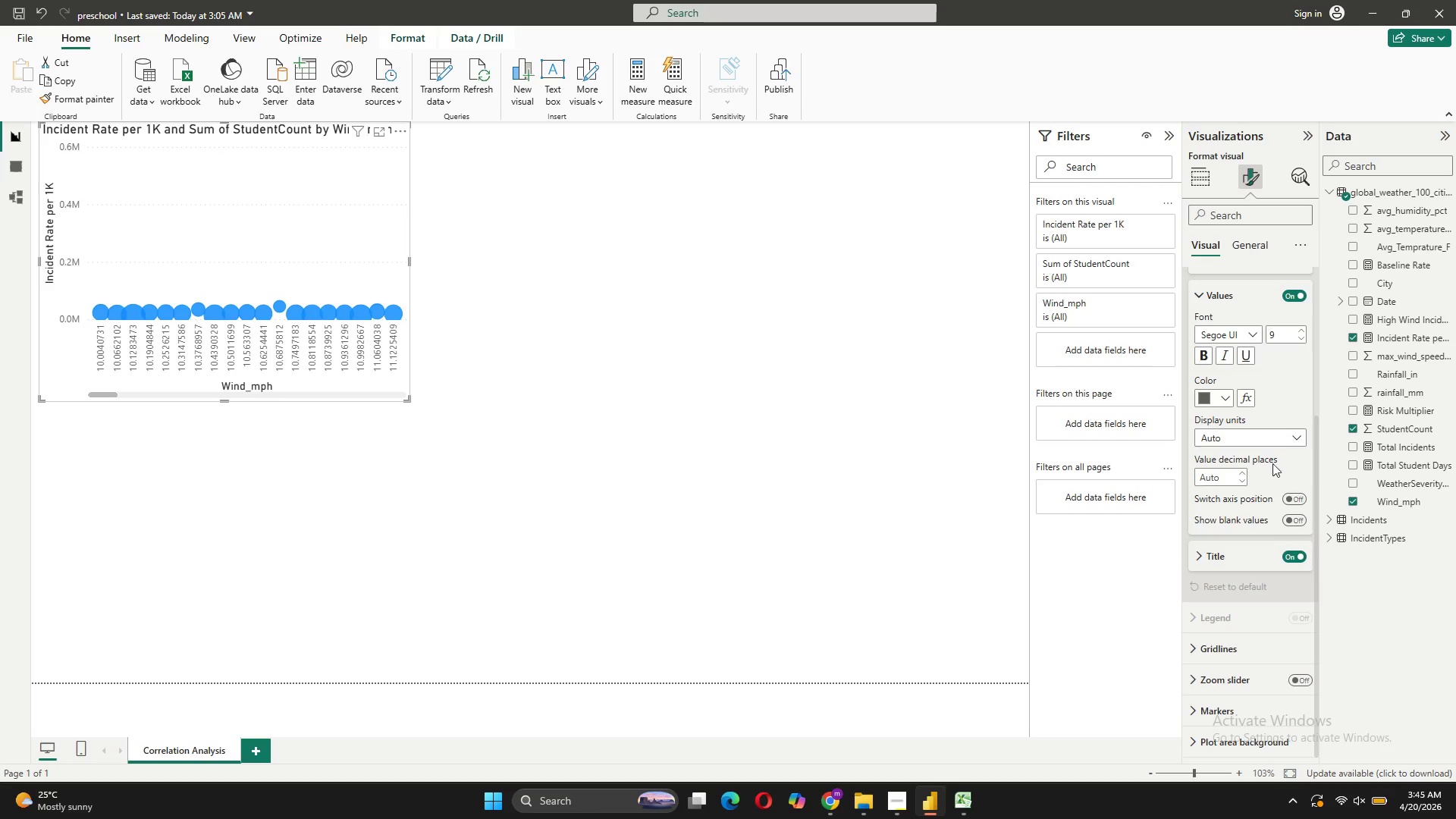 
left_click([1275, 440])
 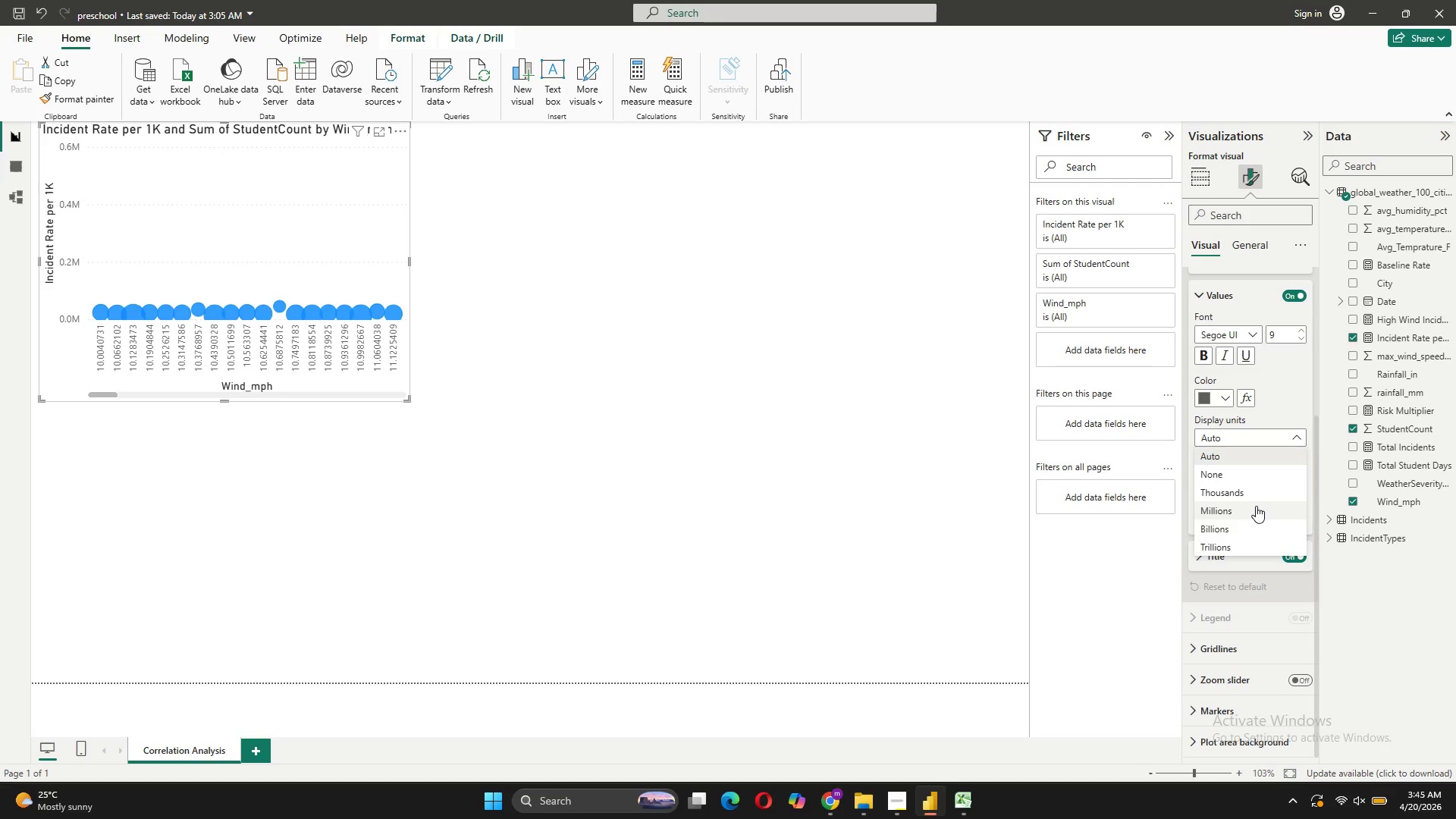 
left_click([1251, 497])
 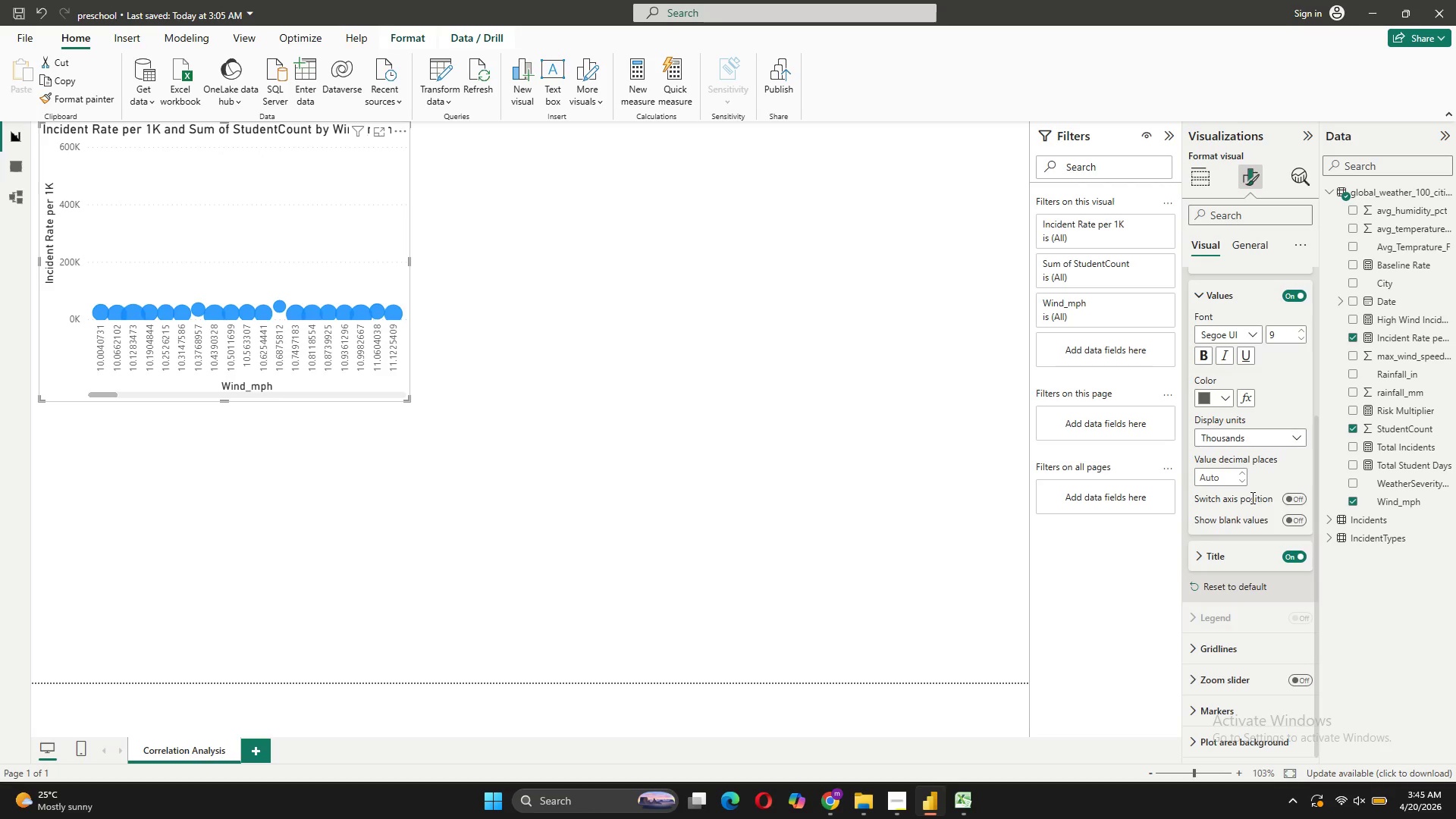 
left_click([1266, 435])
 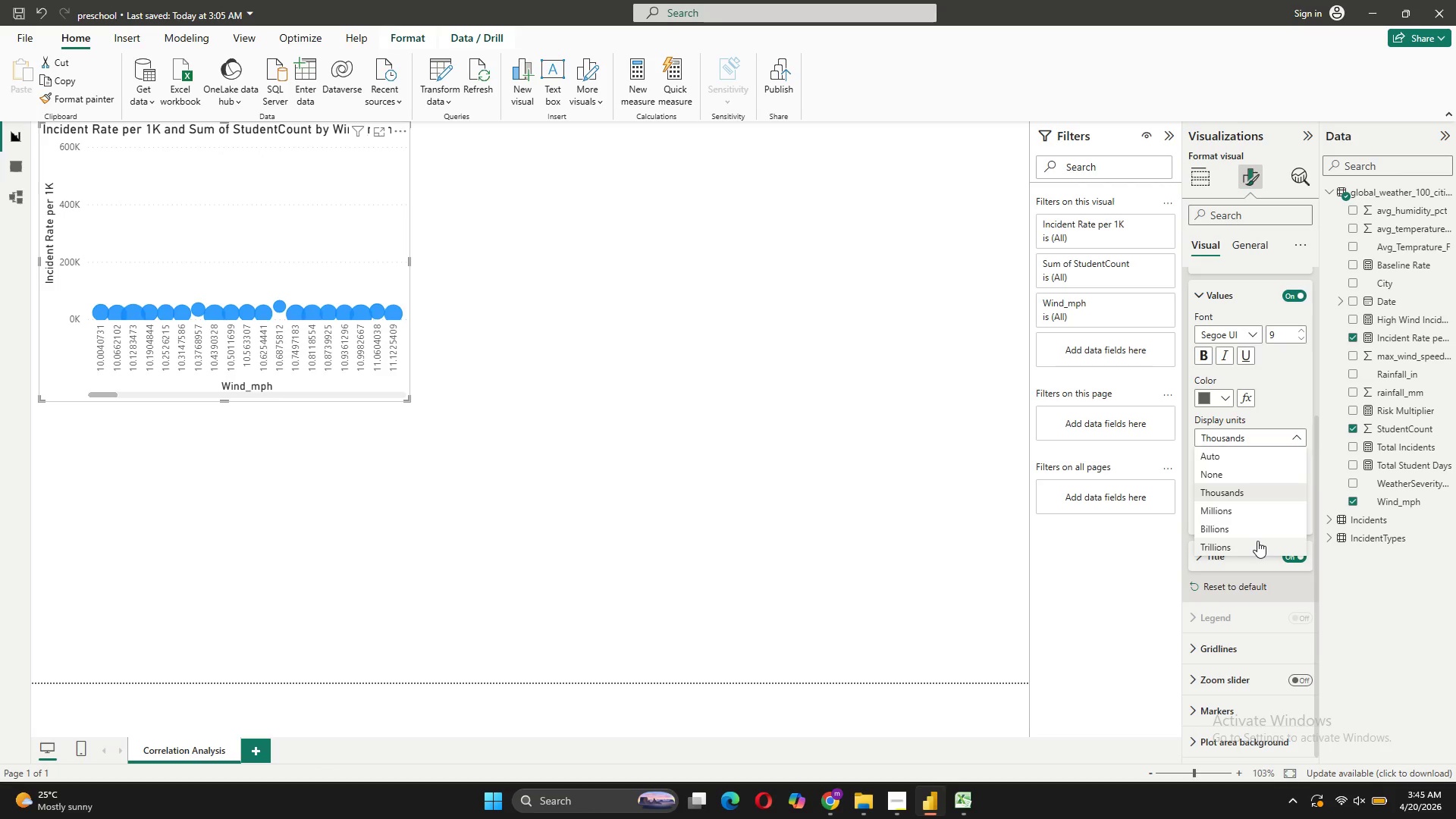 
wait(7.22)
 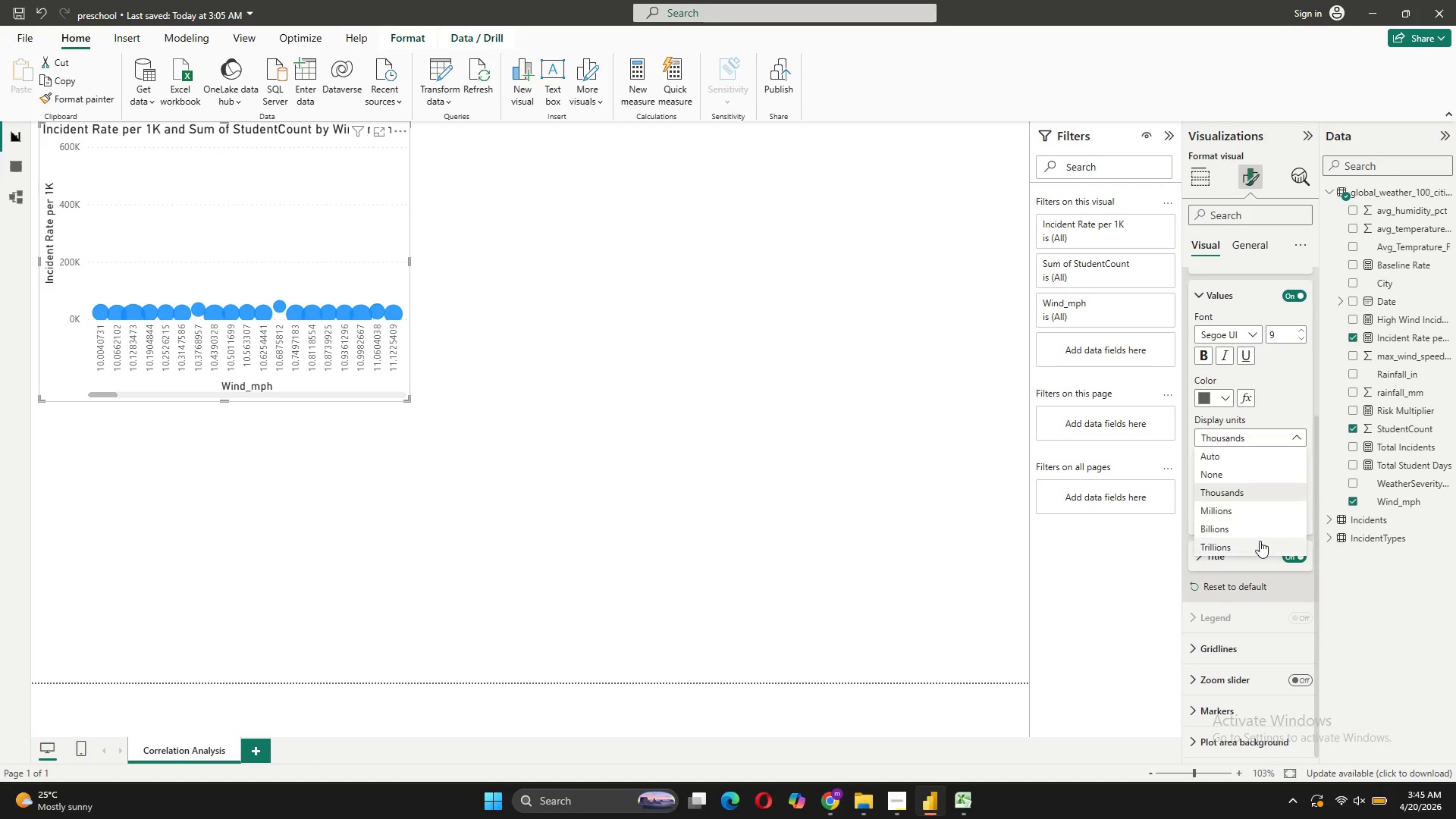 
left_click([1243, 451])
 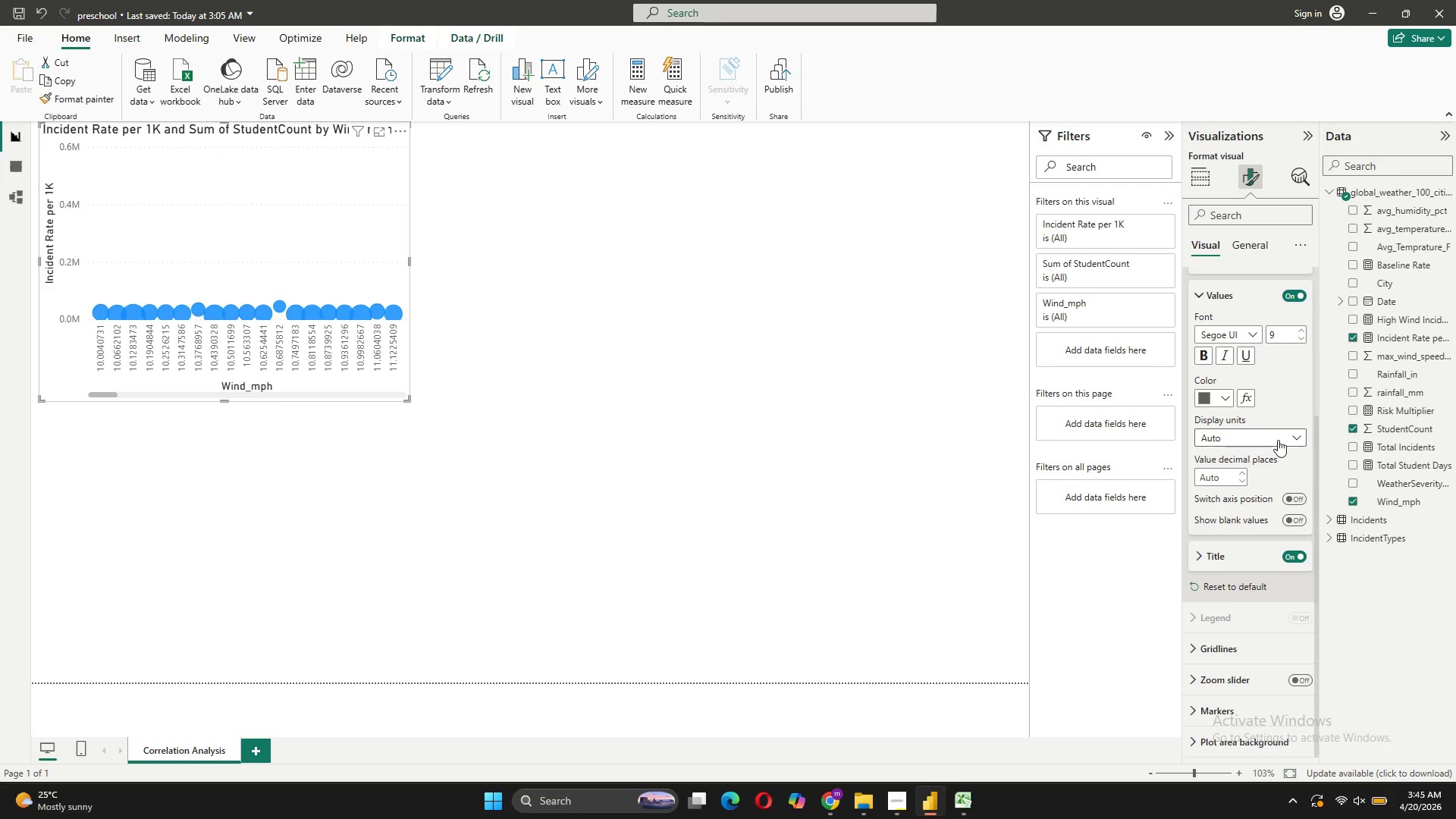 
left_click([1280, 438])
 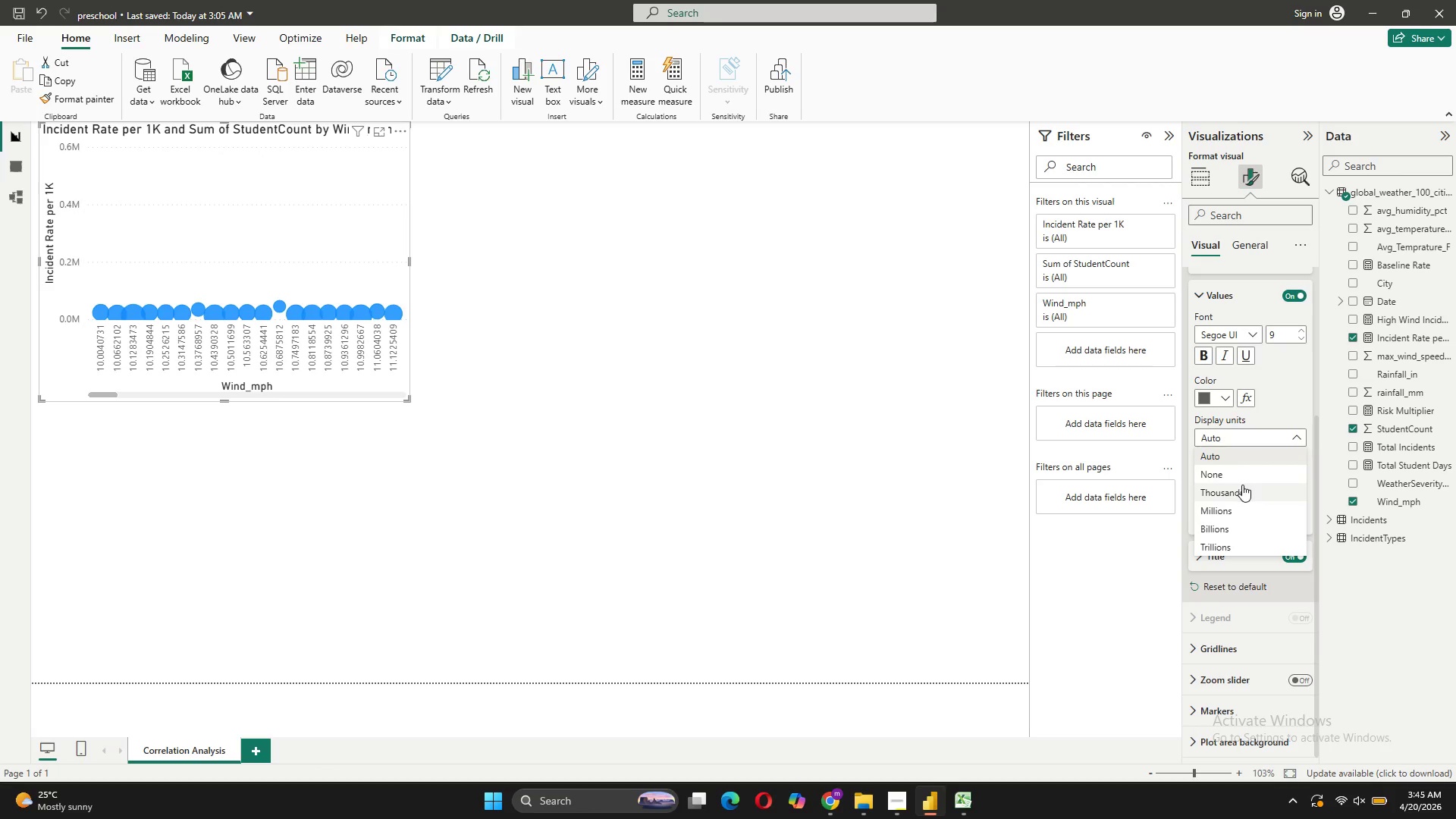 
left_click([1242, 485])
 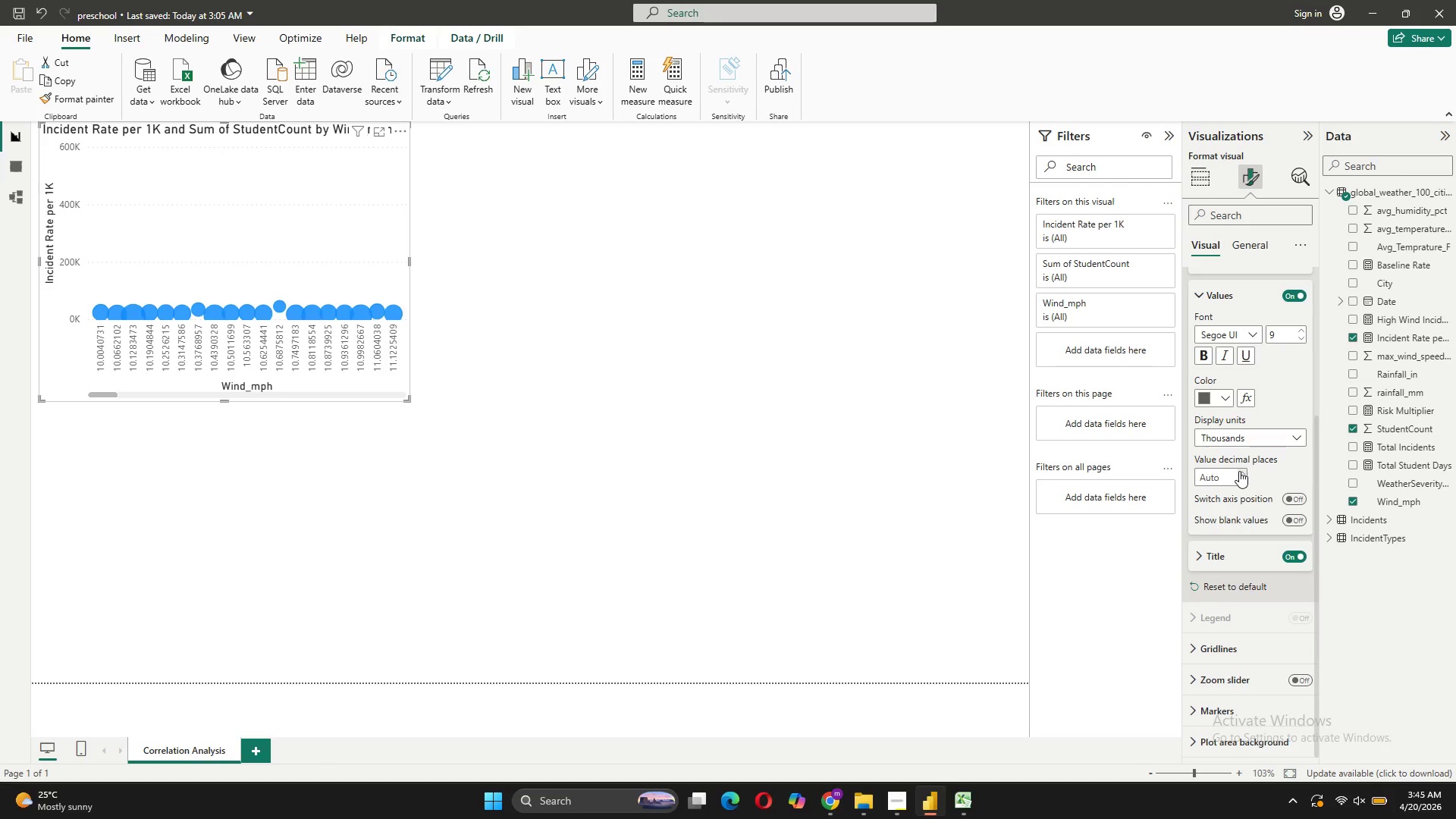 
left_click([1222, 476])
 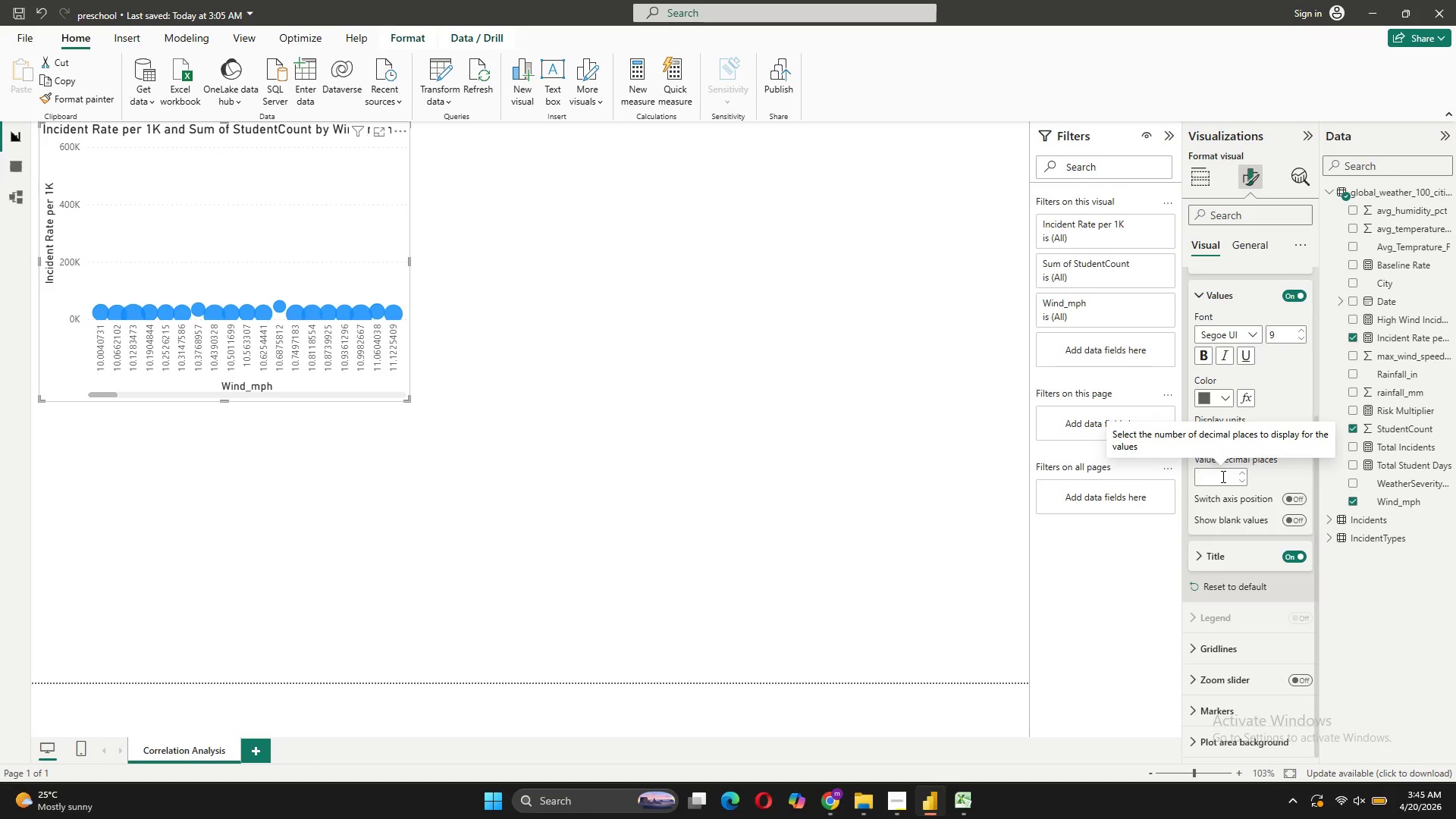 
mouse_move([1258, 471])
 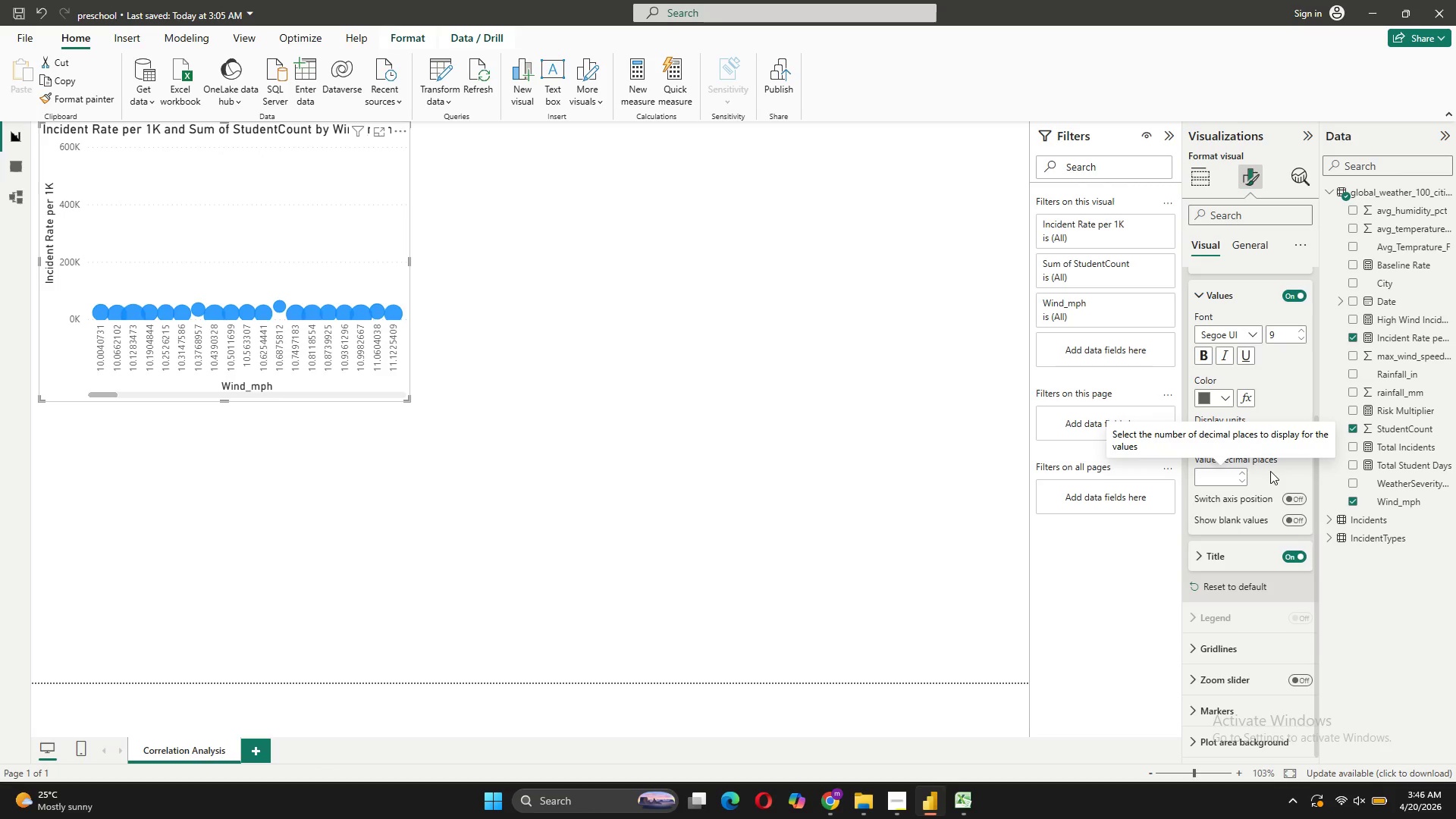 
left_click([1270, 471])
 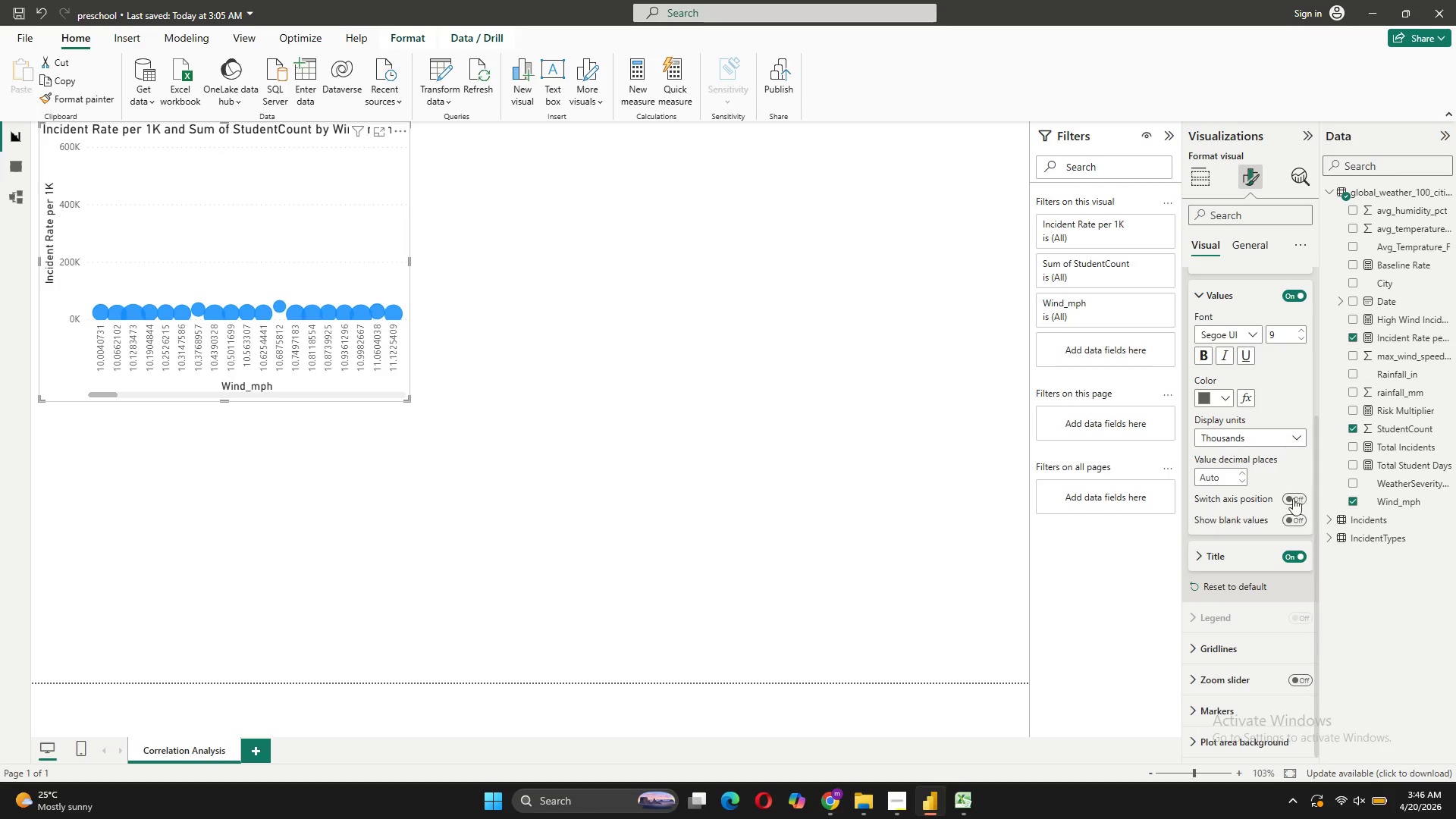 
wait(5.91)
 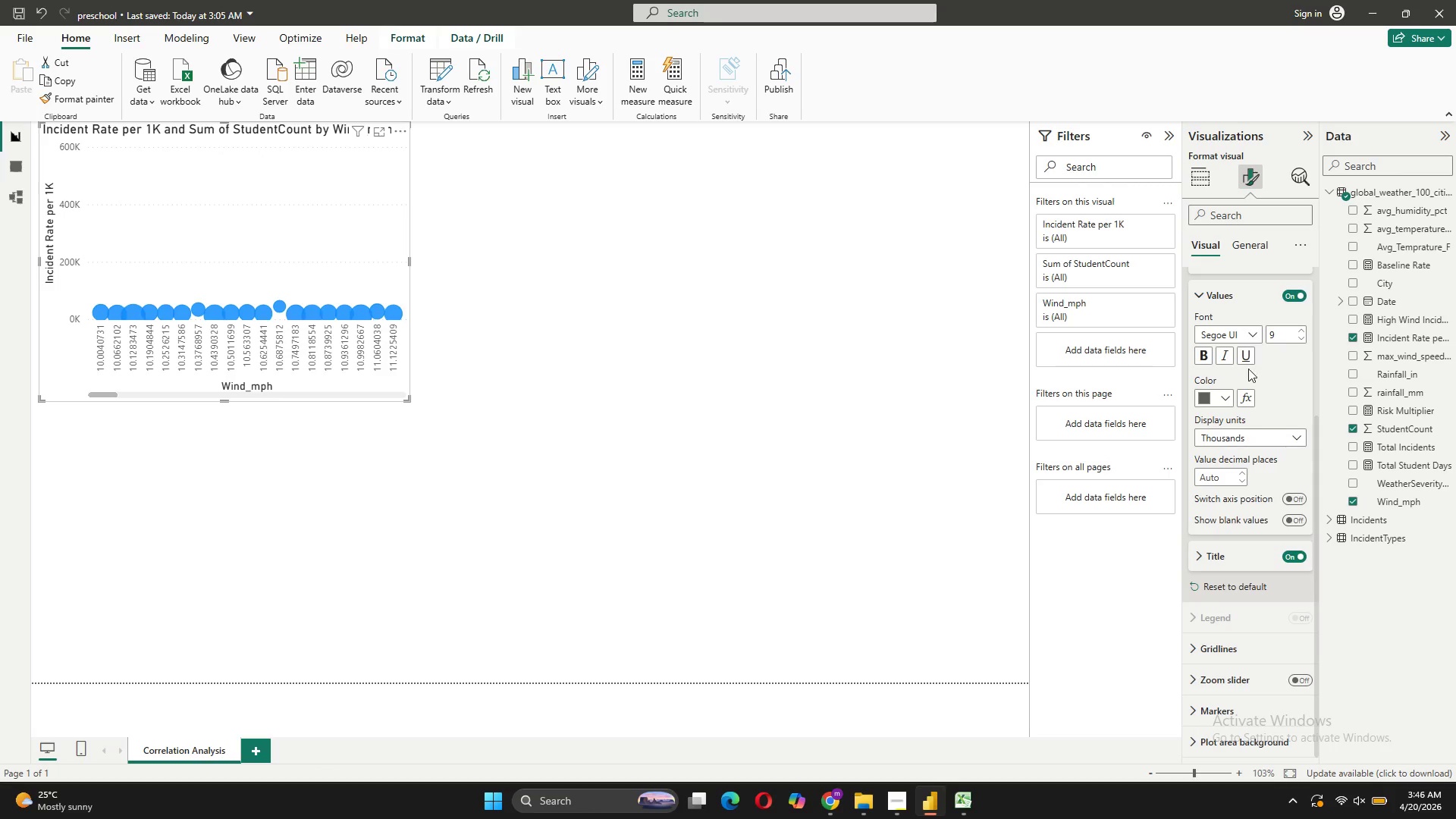 
scroll: coordinate [1255, 601], scroll_direction: down, amount: 3.0
 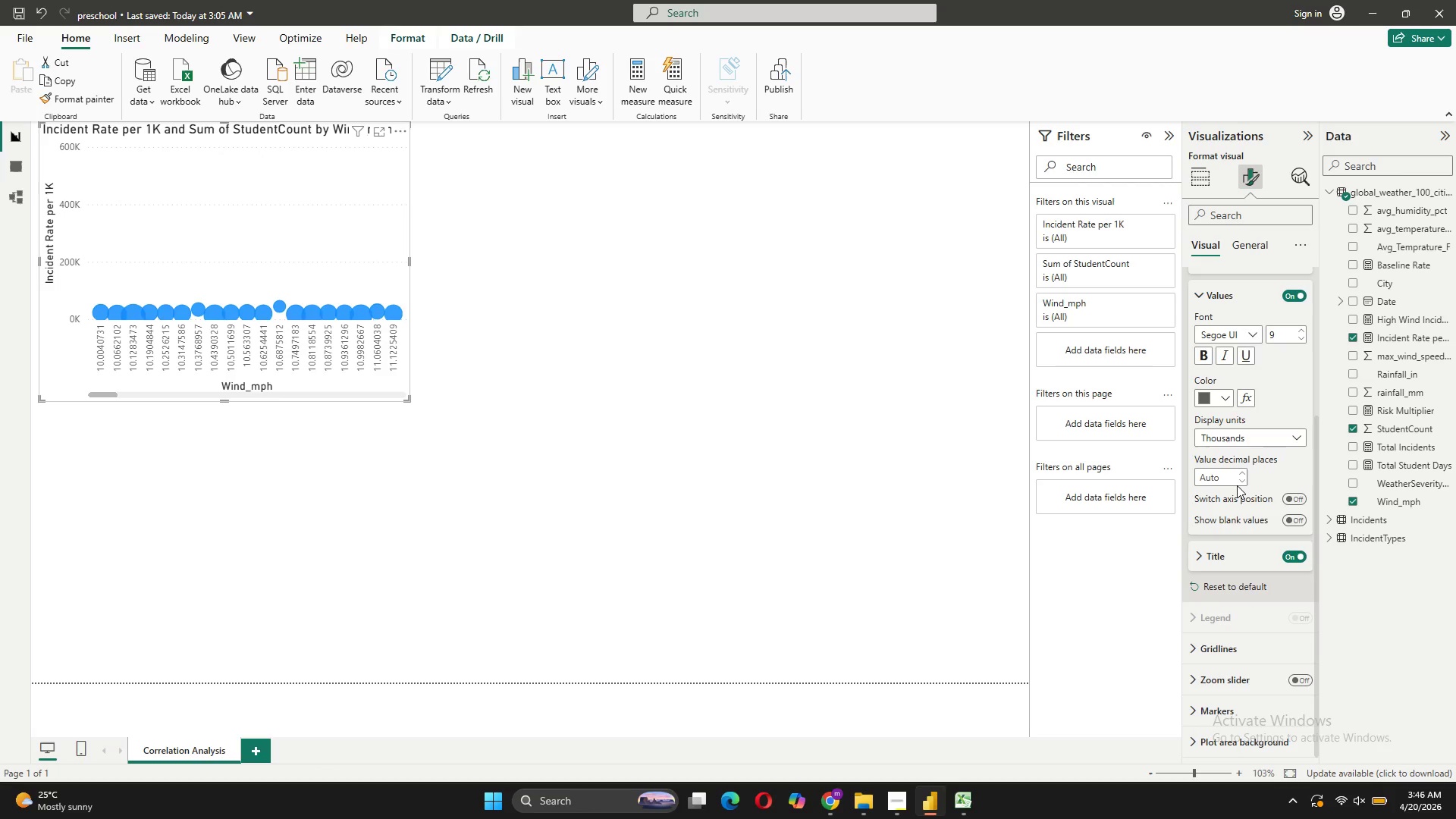 
left_click([1233, 438])
 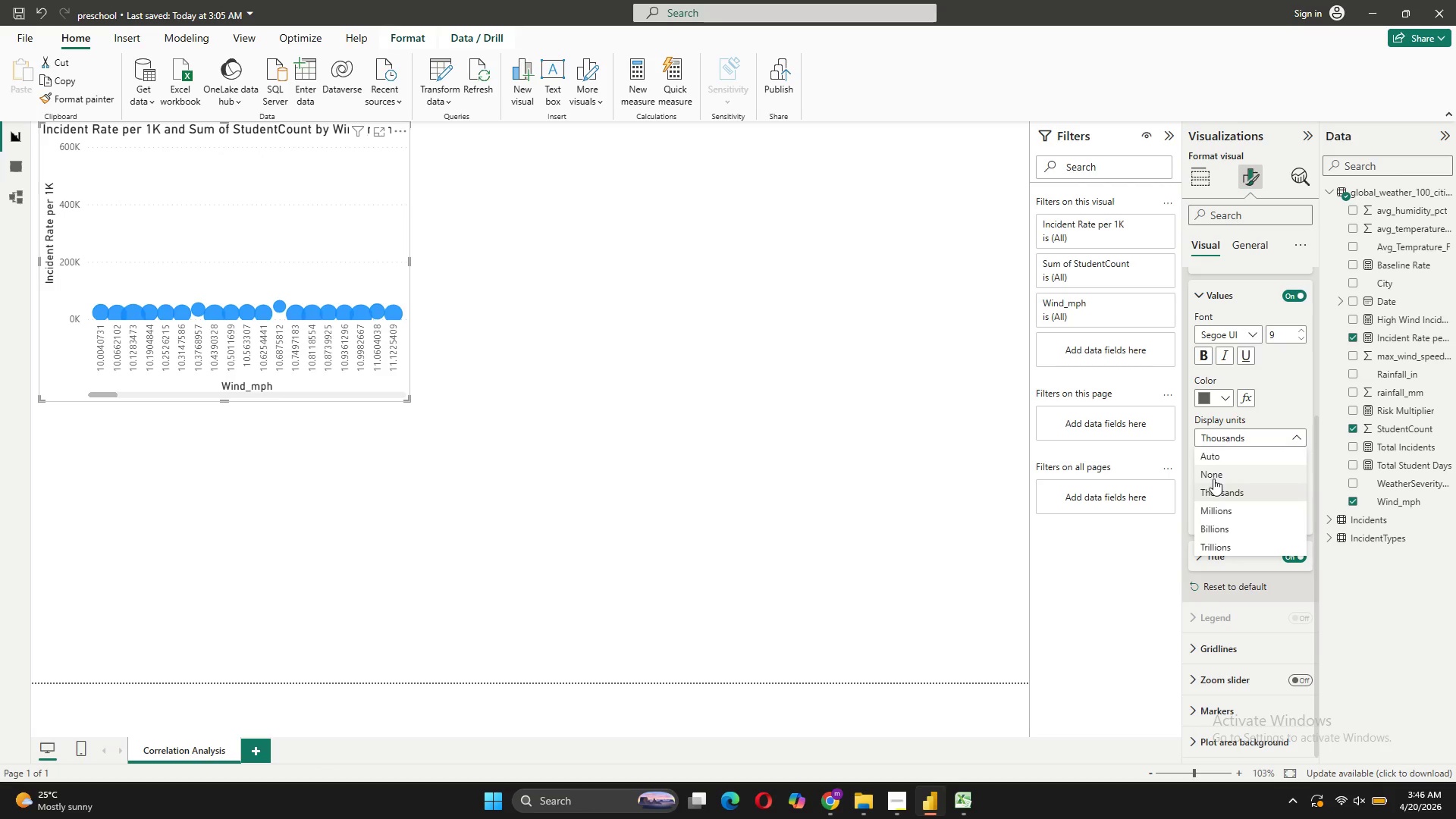 
left_click([1213, 479])
 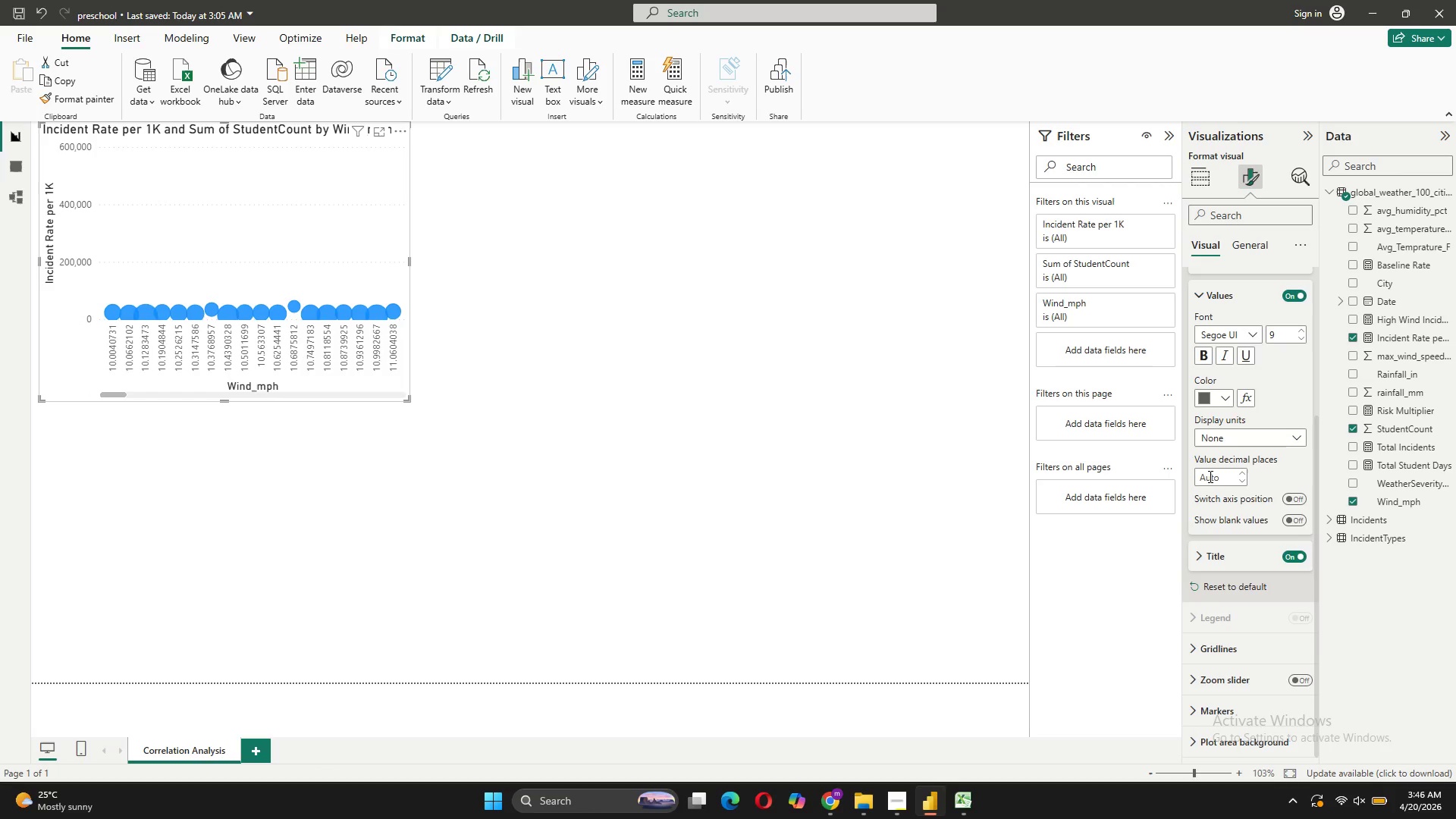 
left_click([1207, 441])
 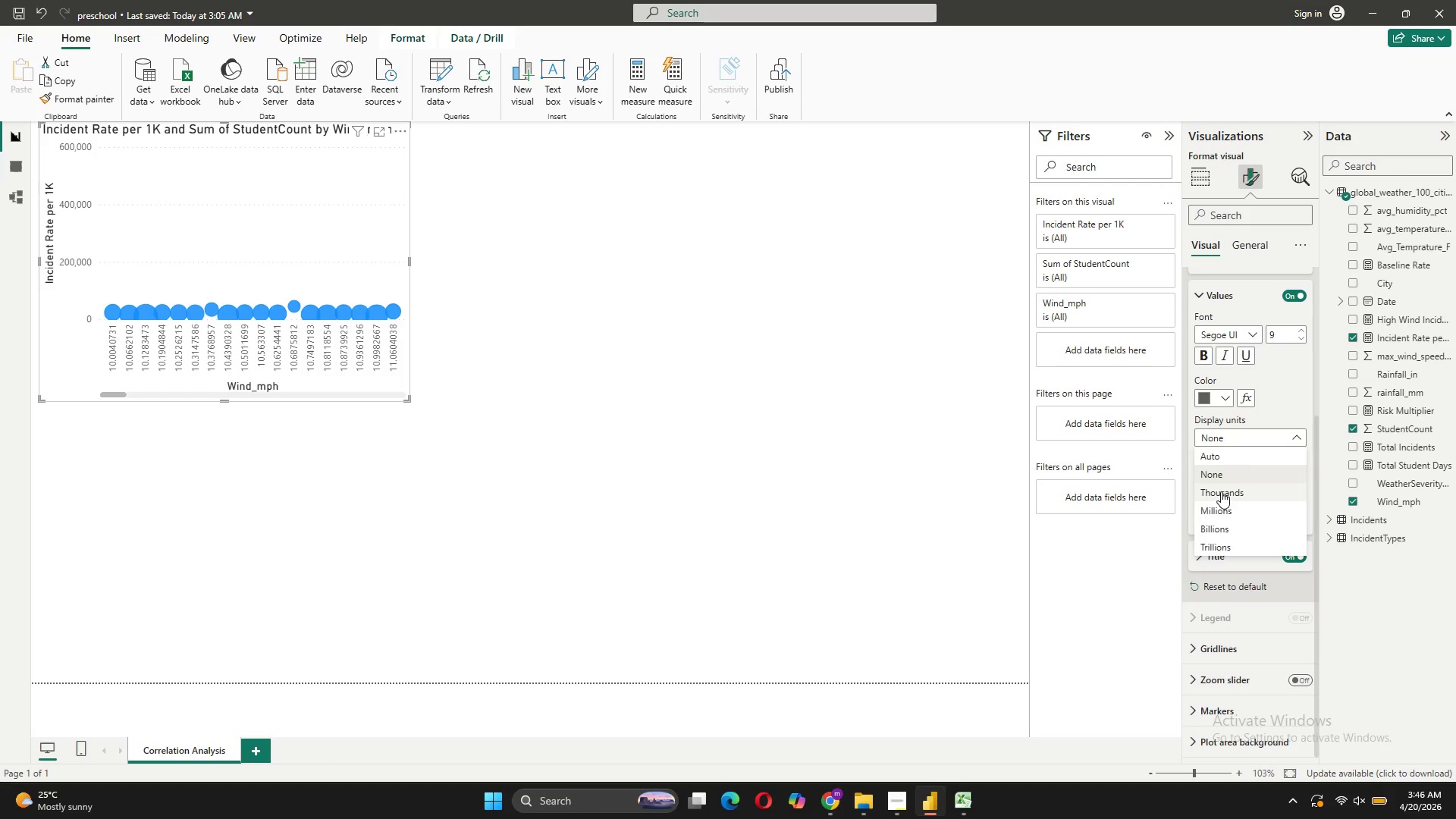 
left_click([1219, 491])
 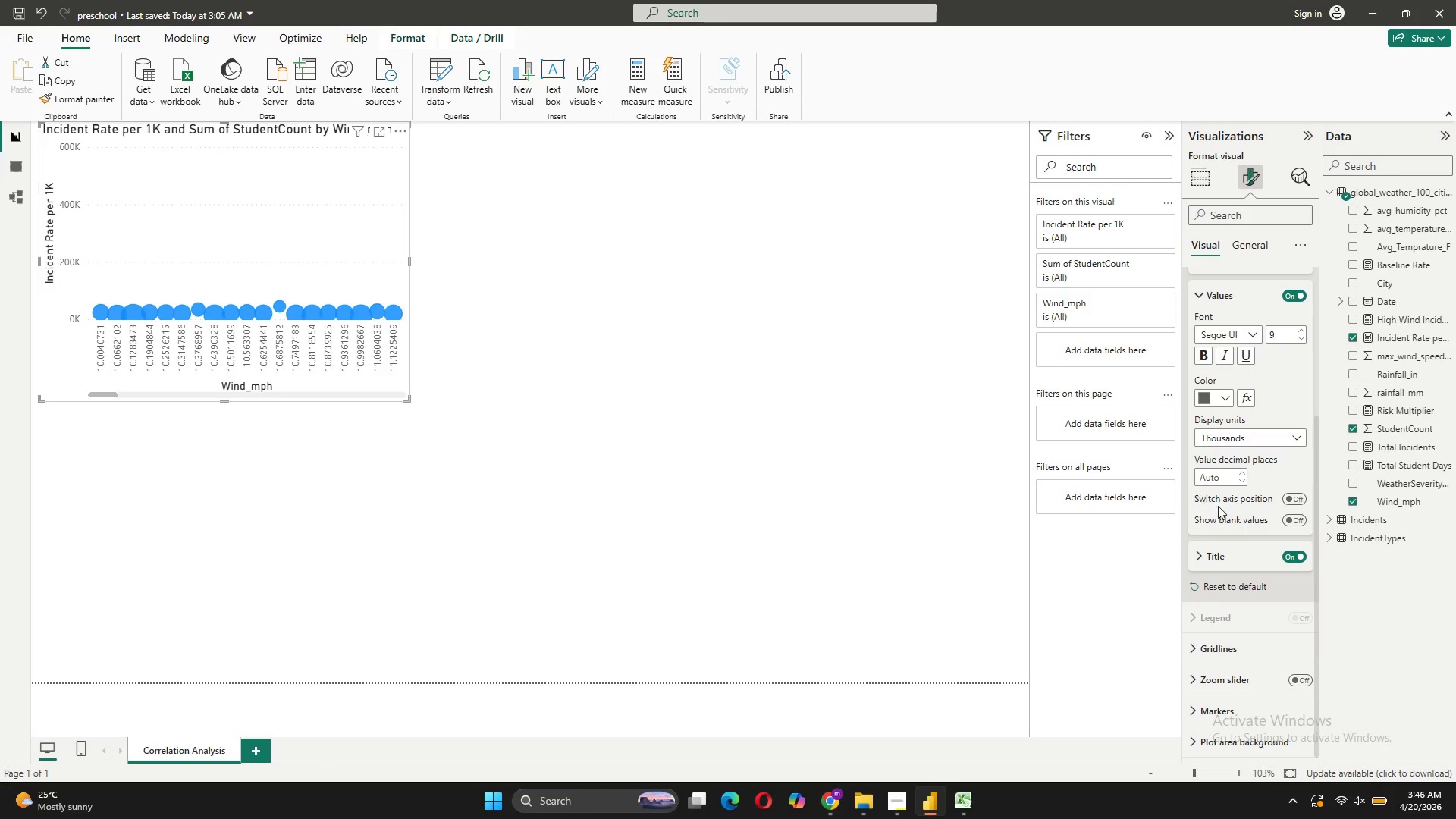 
wait(20.81)
 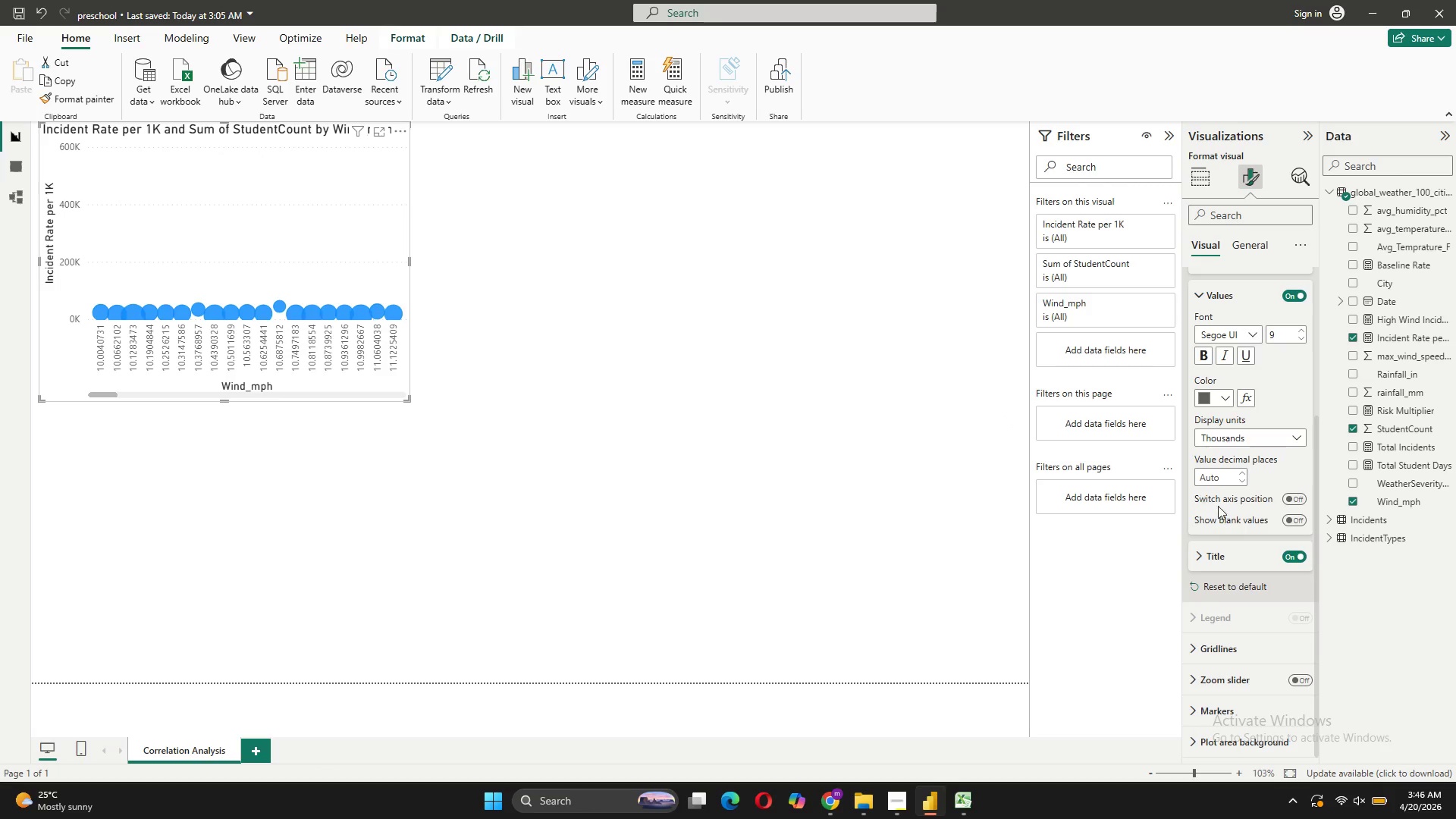 
left_click([1207, 303])
 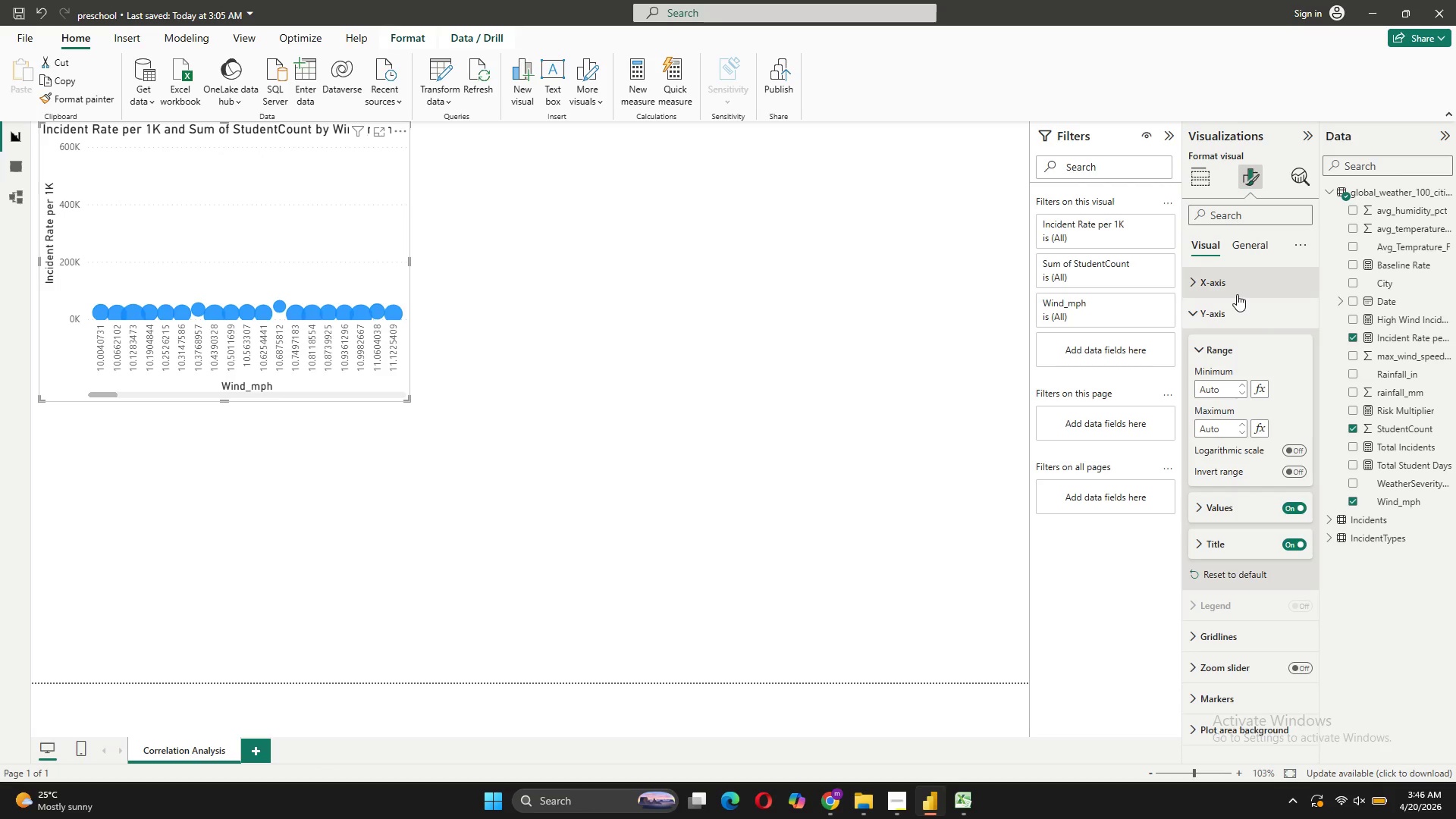 
wait(9.42)
 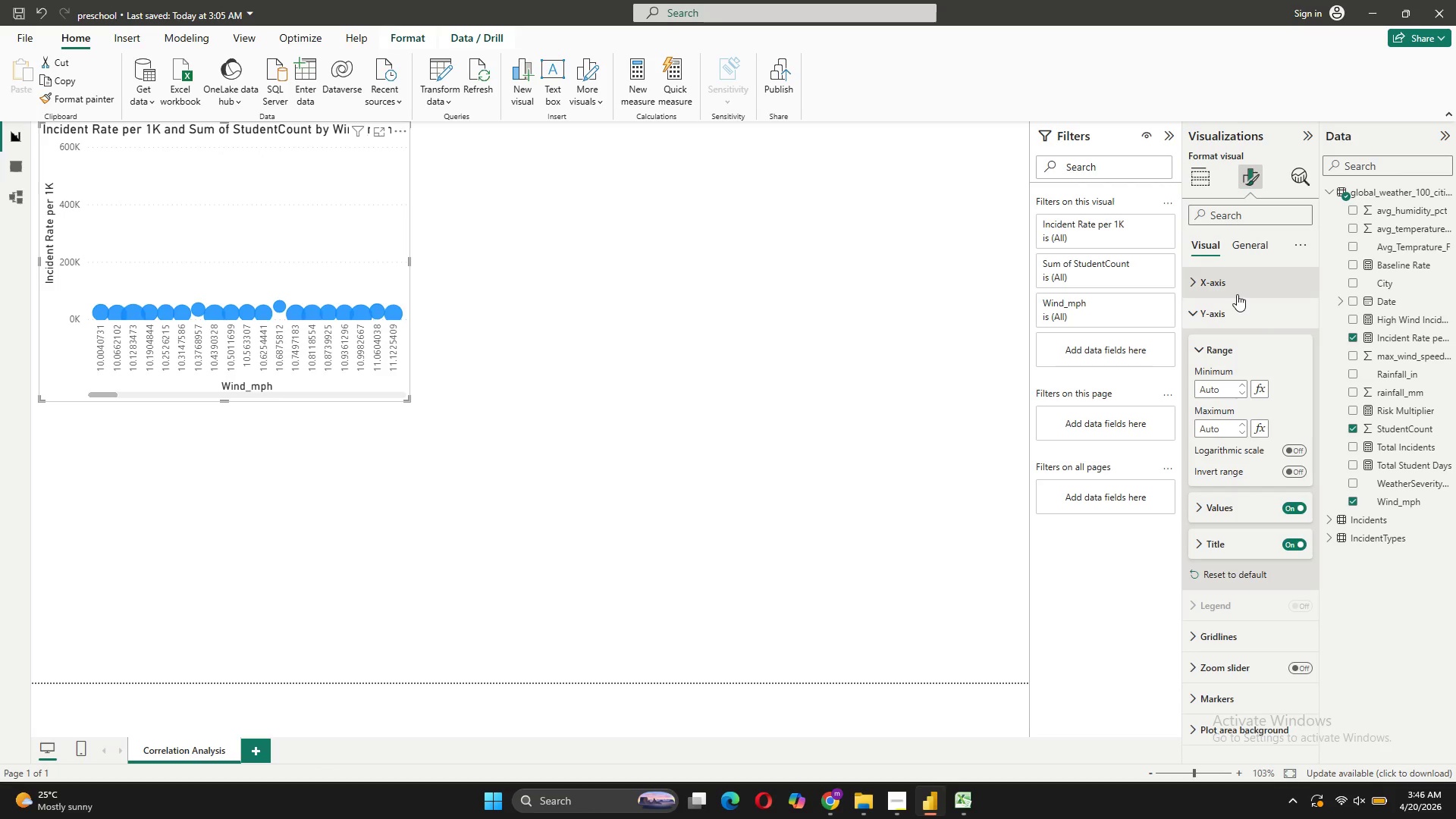 
left_click([1263, 279])
 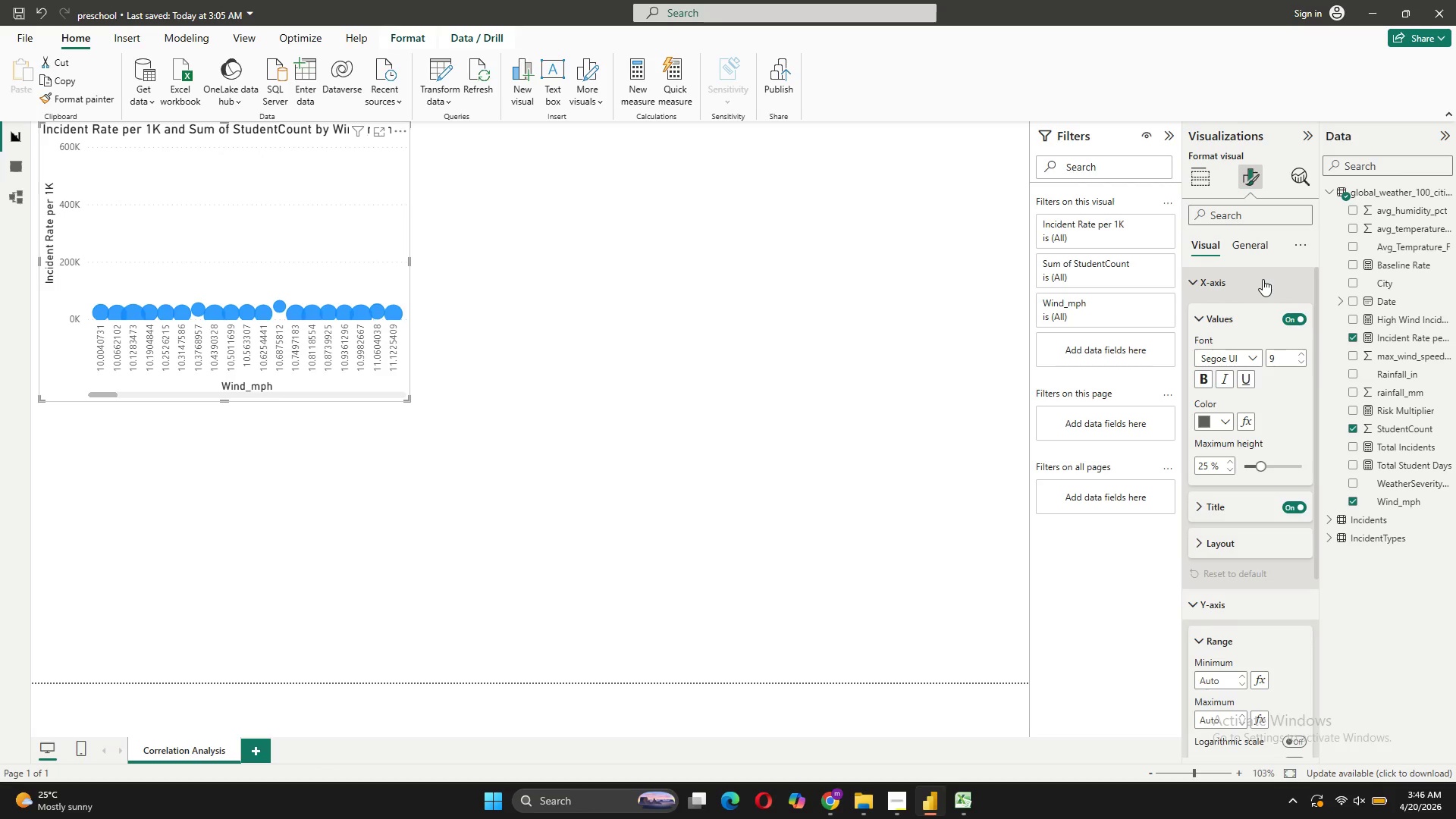 
left_click([1263, 279])
 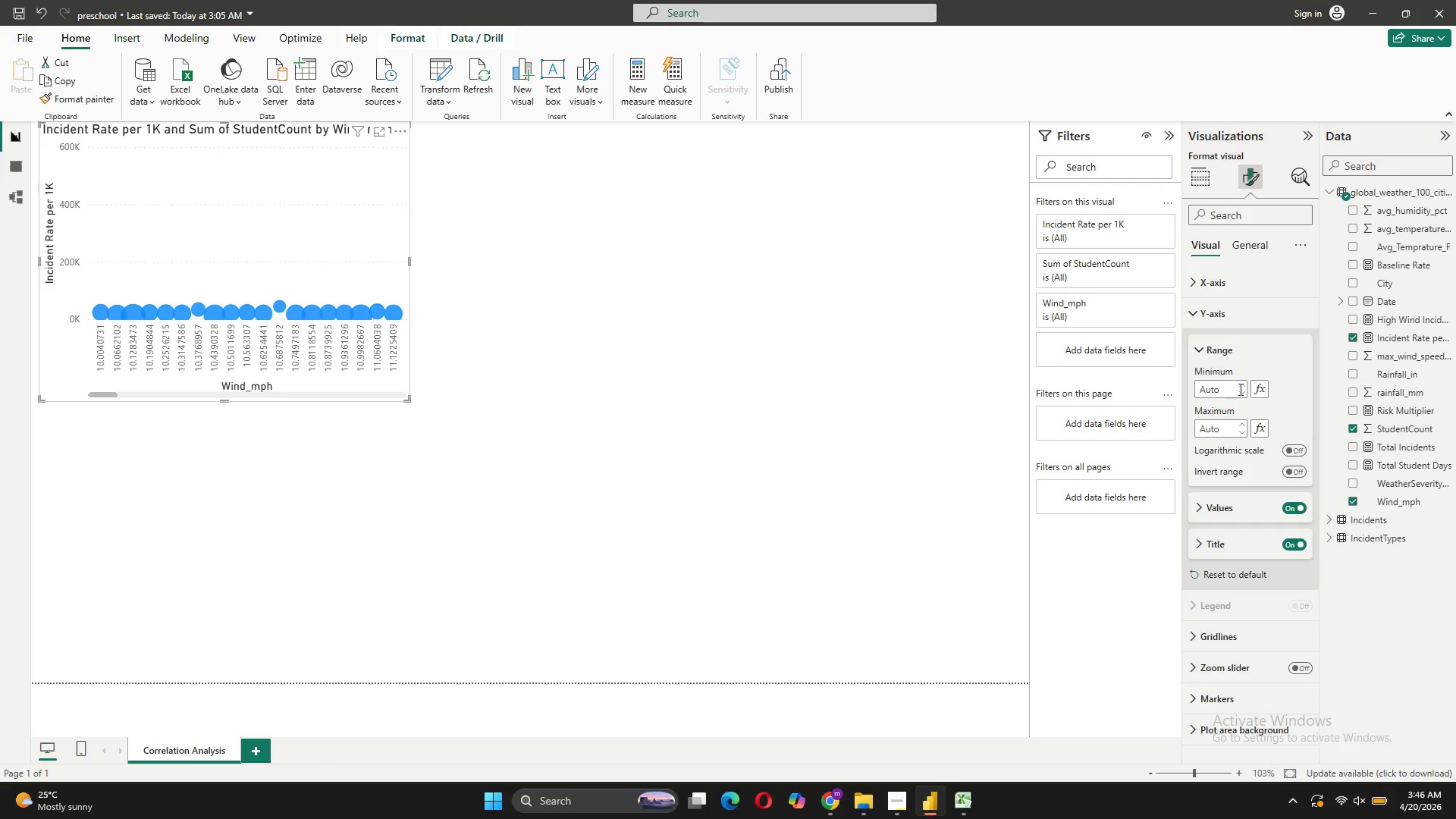 
left_click([1235, 394])
 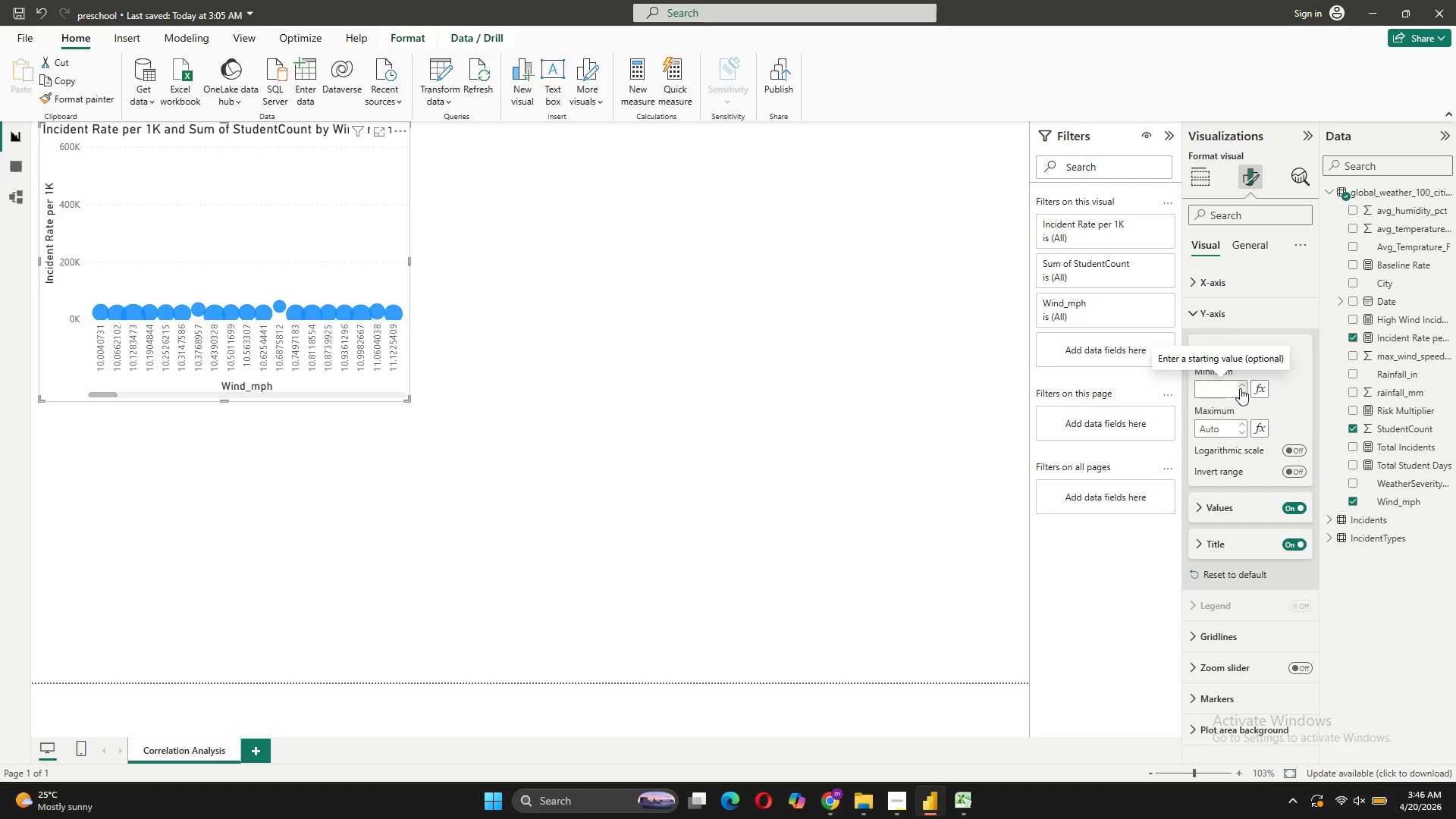 
left_click([1240, 388])
 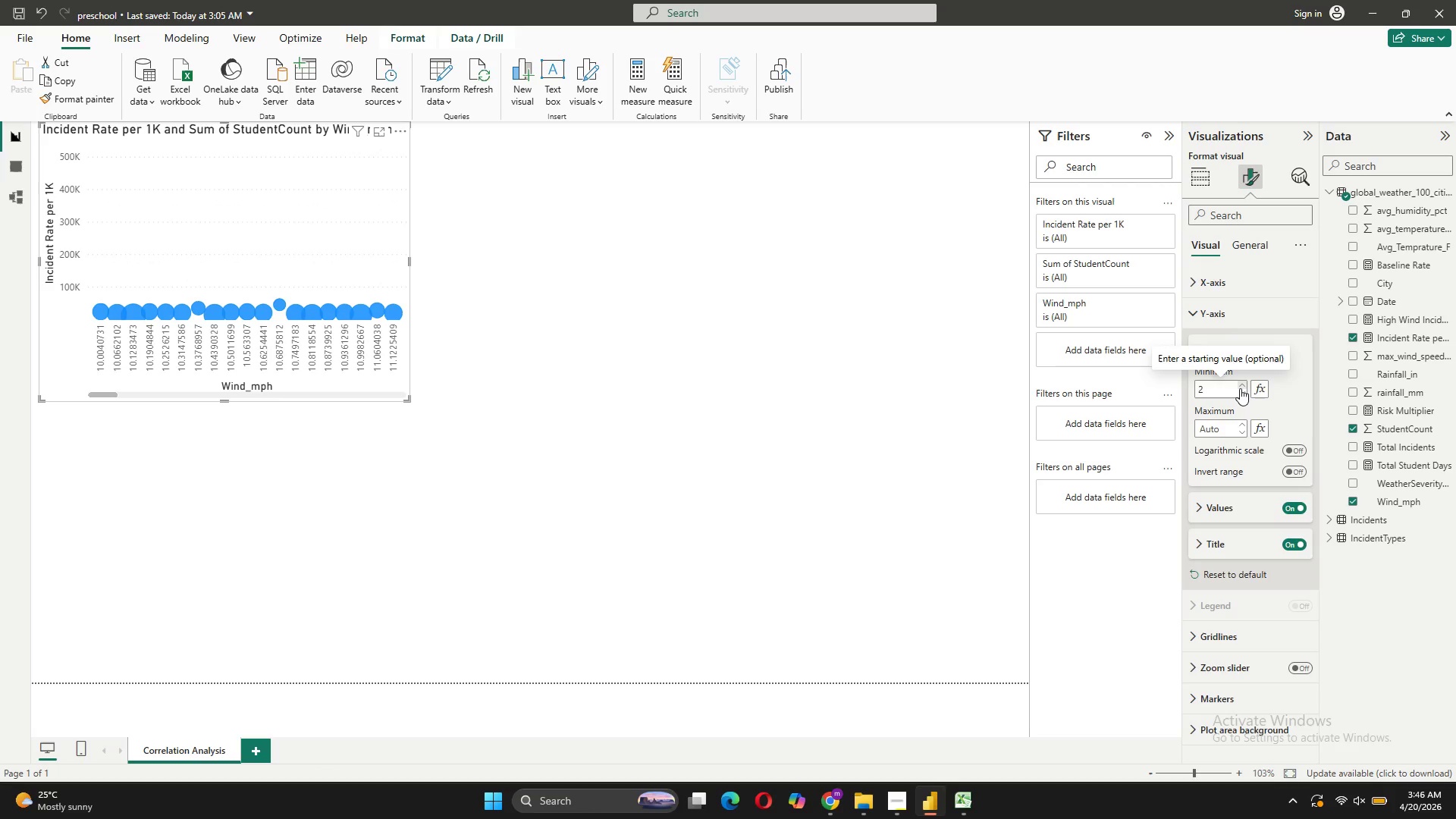 
double_click([1240, 388])
 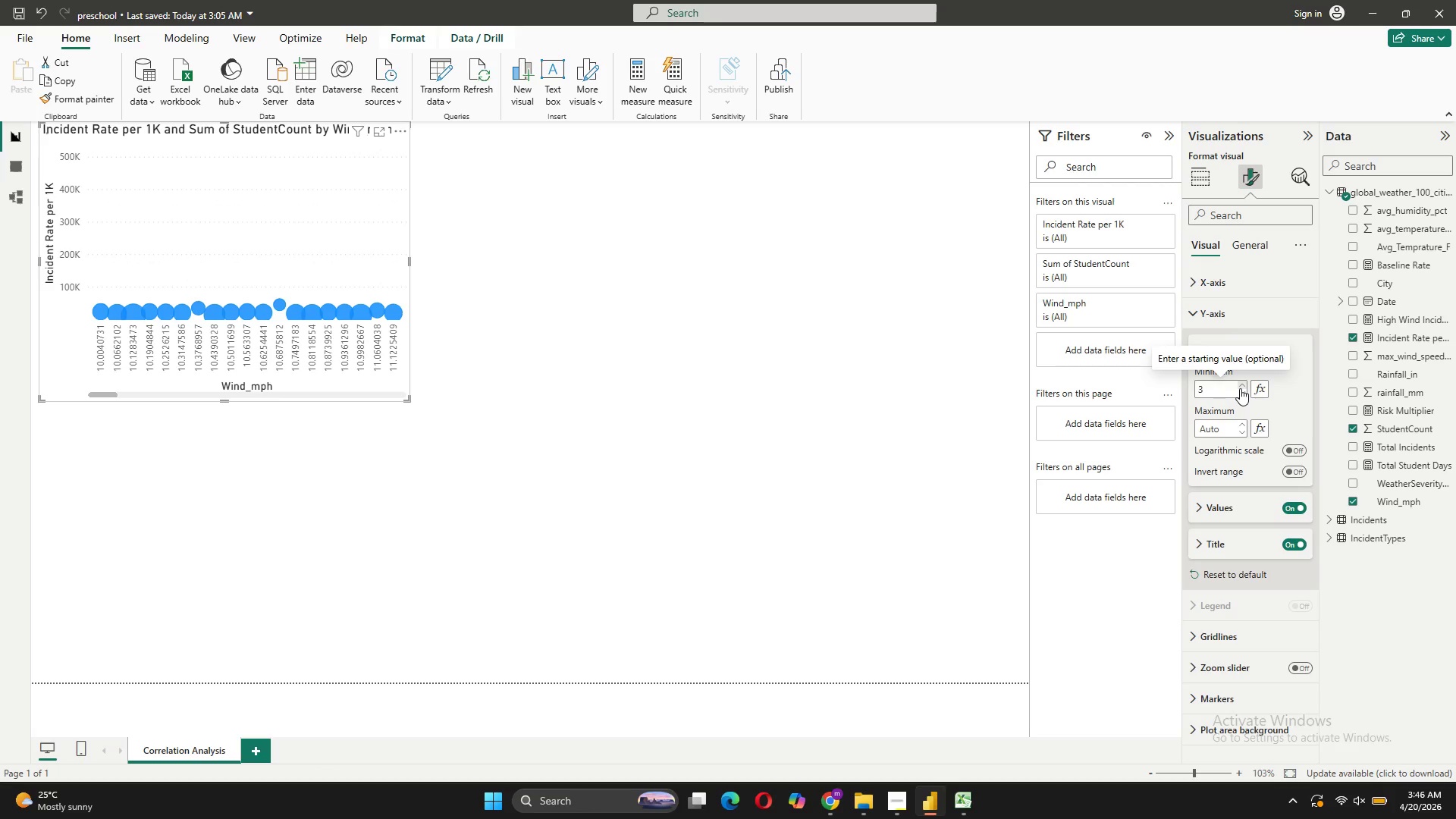 
triple_click([1240, 388])
 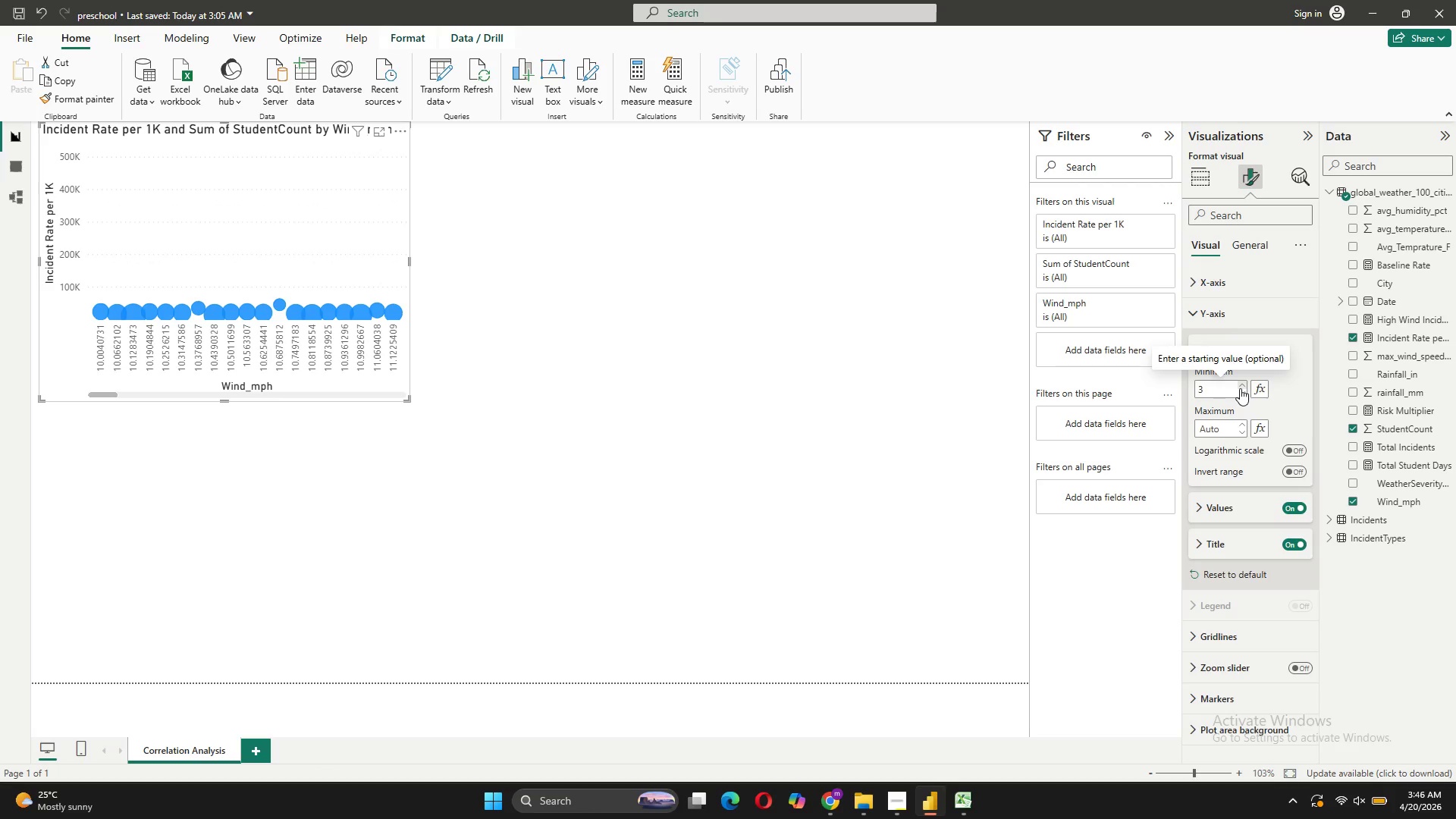 
triple_click([1240, 388])
 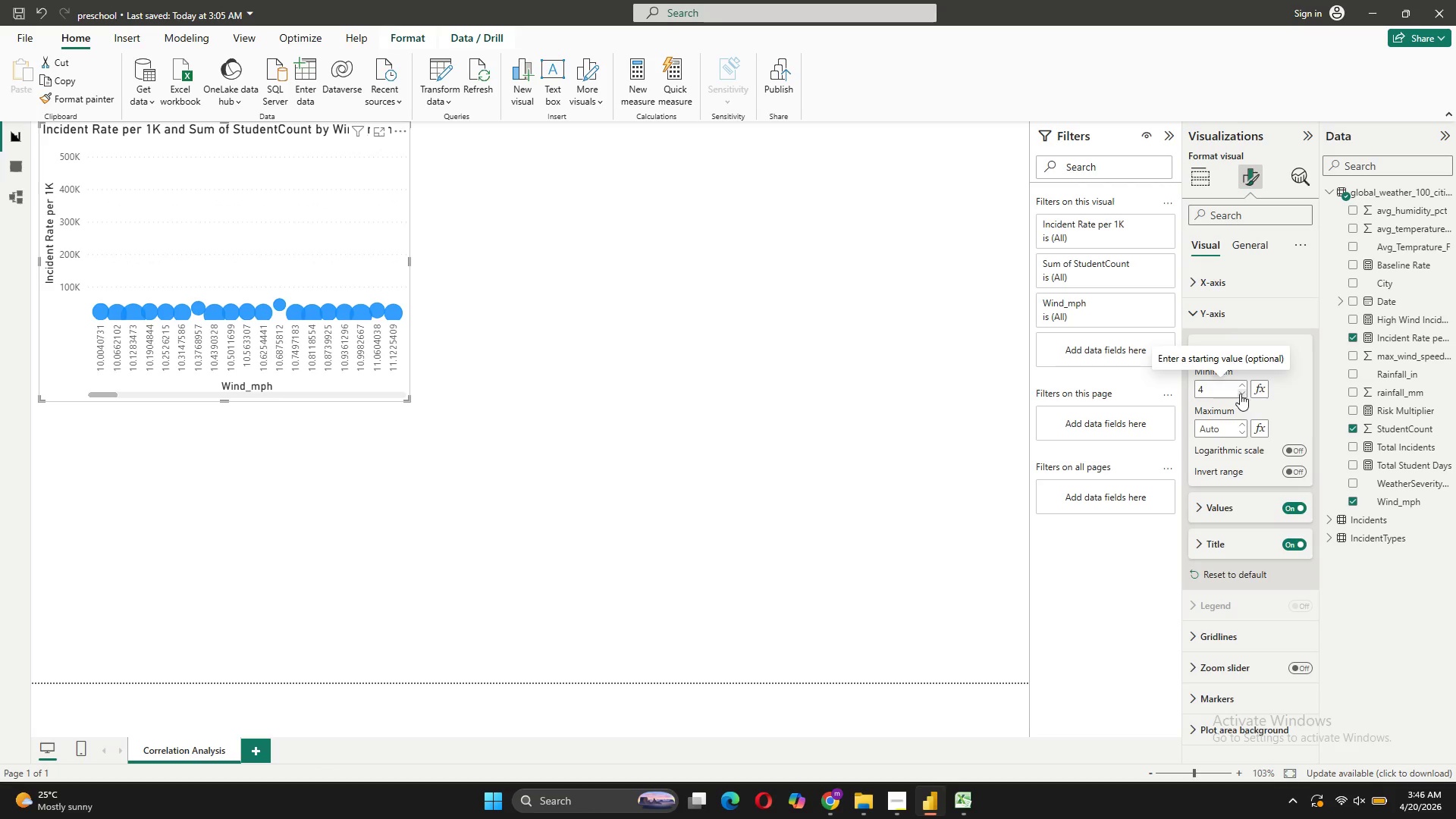 
left_click([1240, 394])
 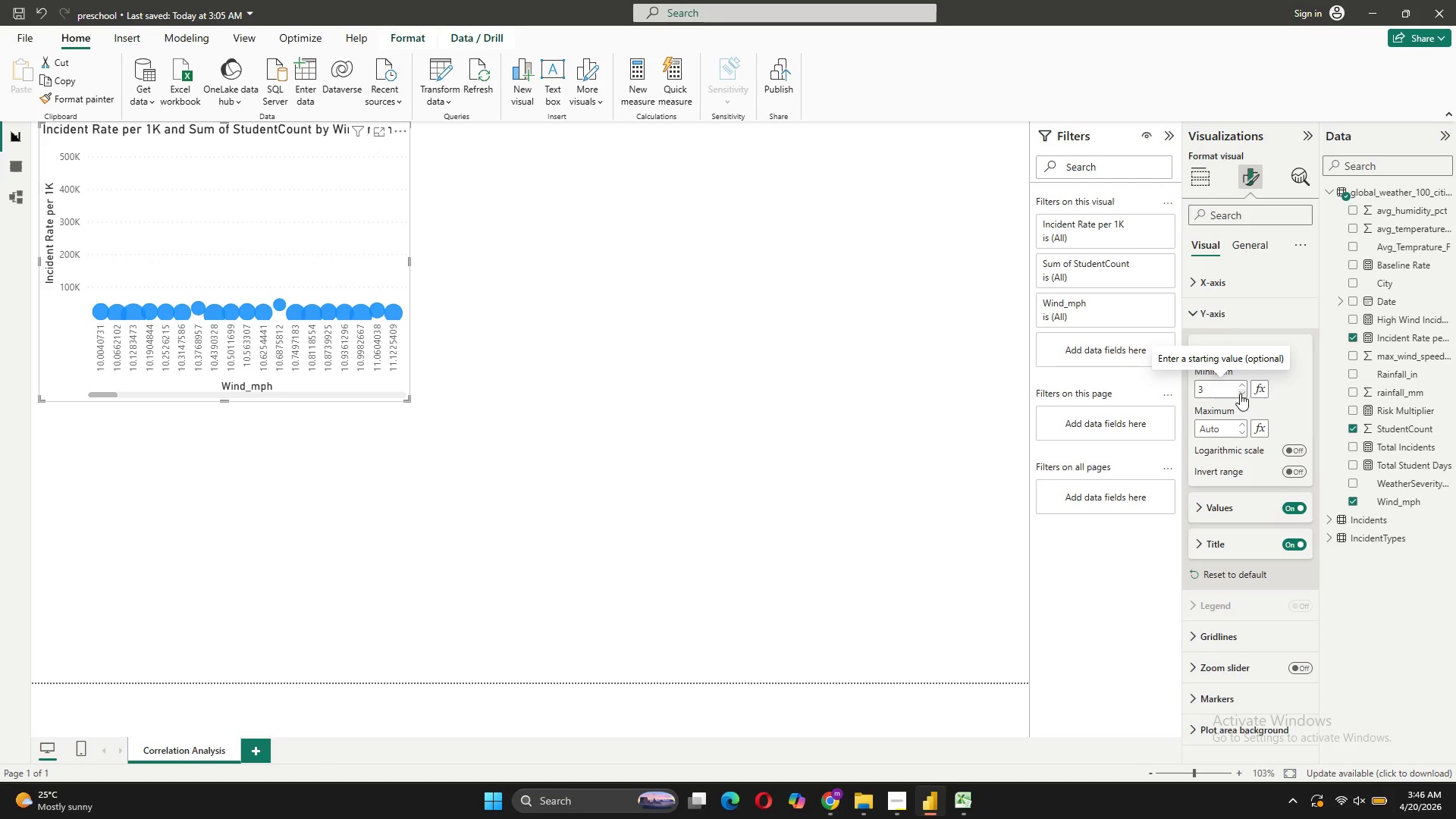 
double_click([1240, 394])
 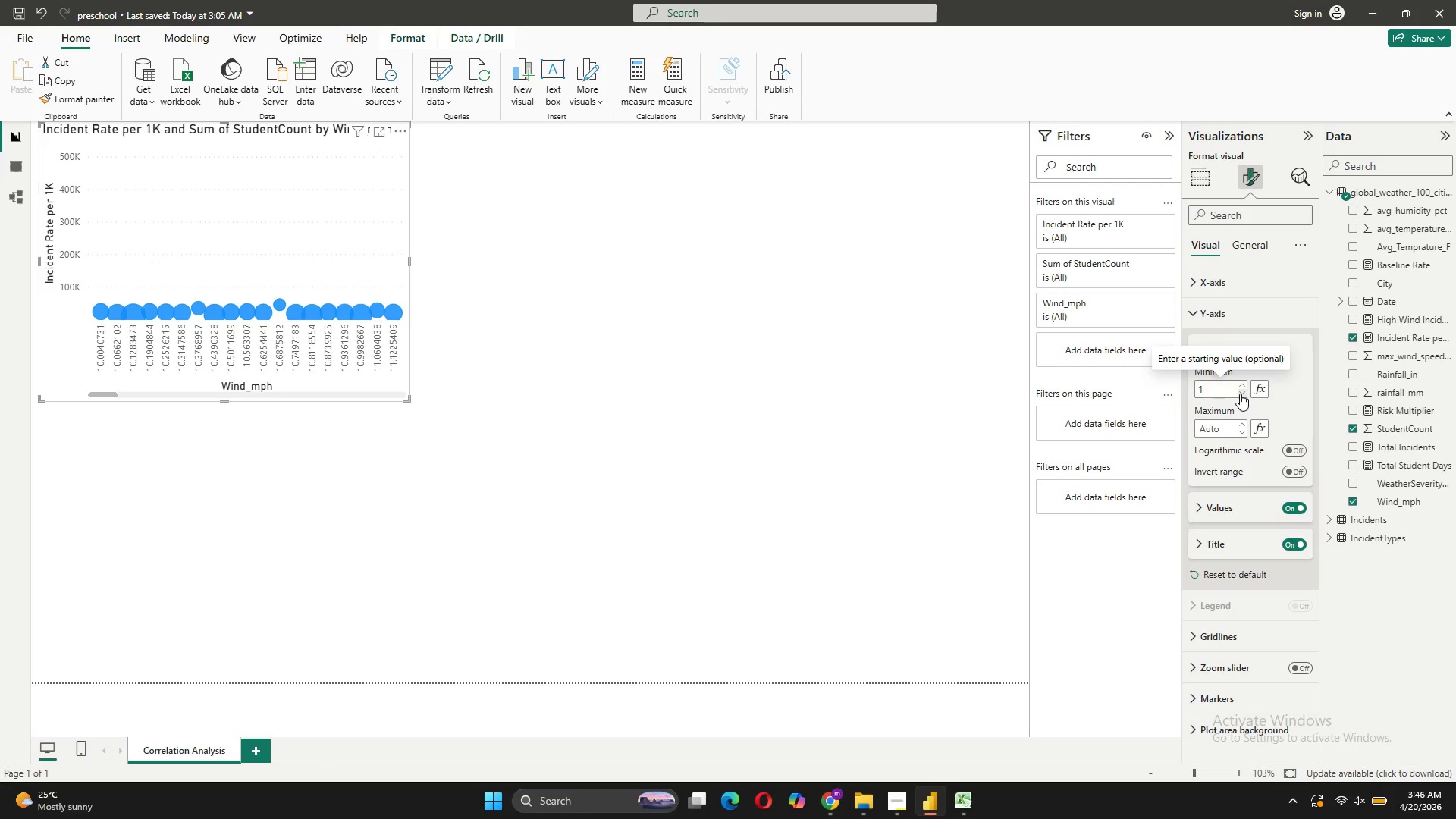 
left_click([1240, 394])
 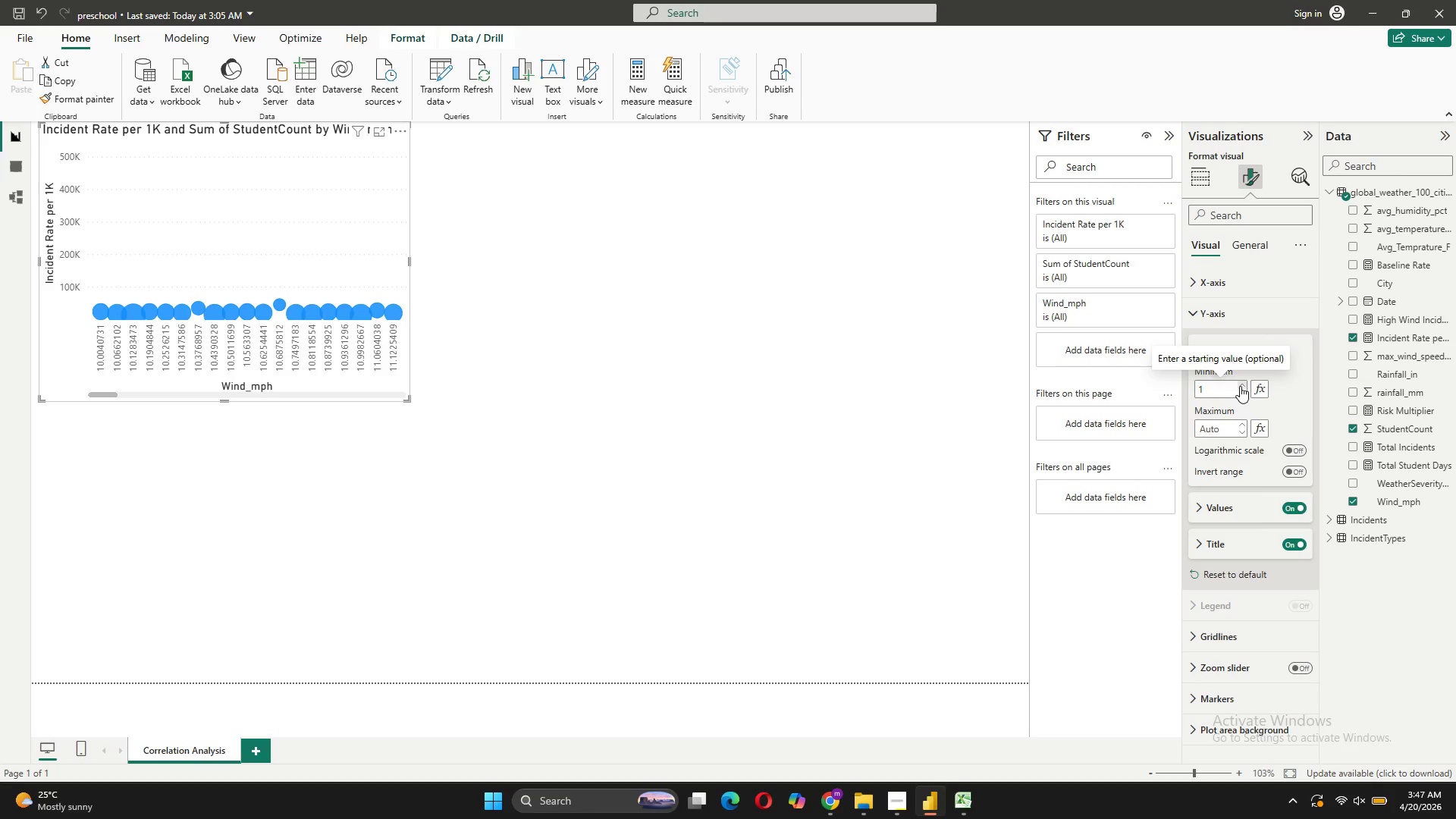 
wait(6.08)
 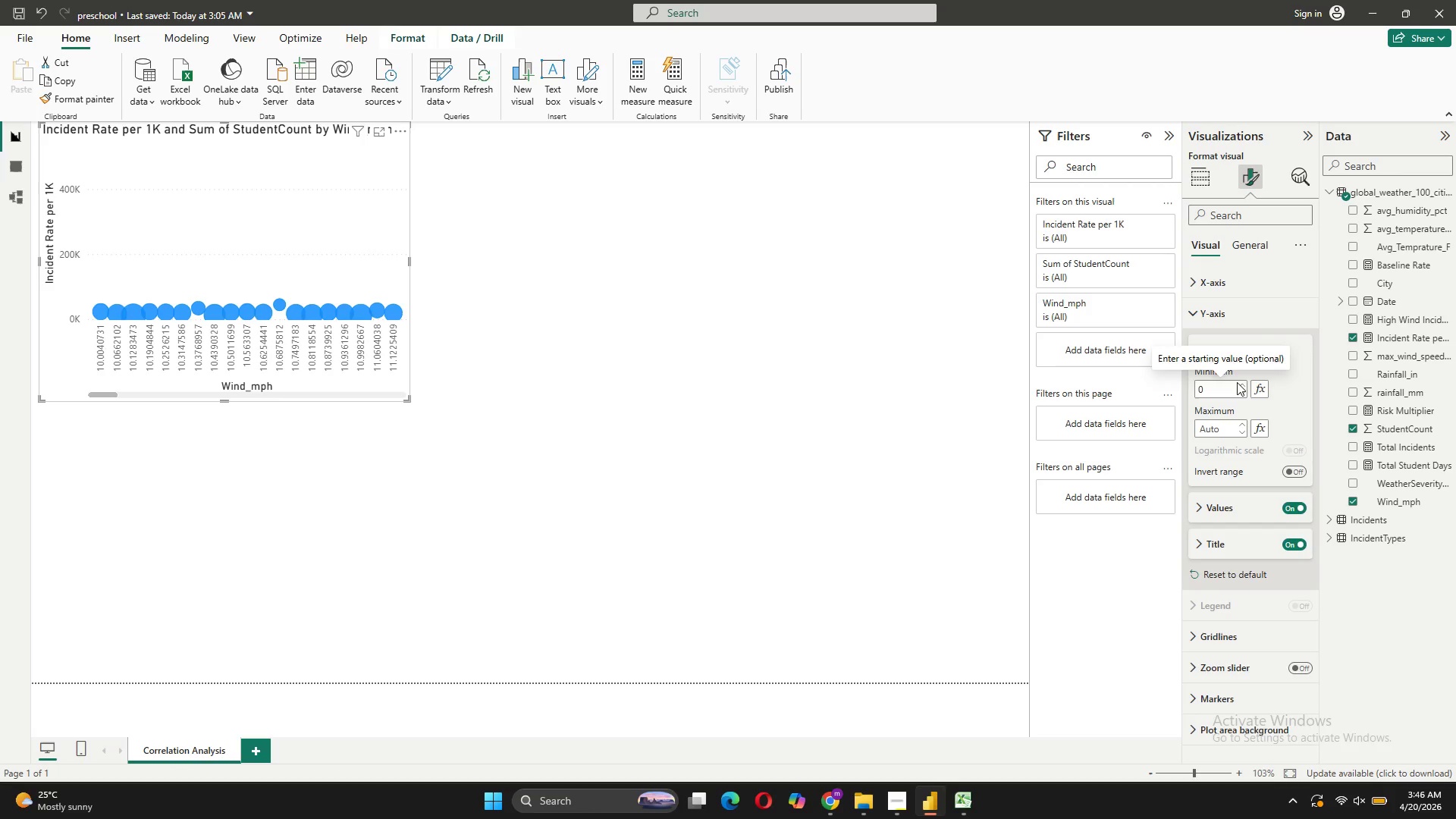 
left_click([1241, 394])
 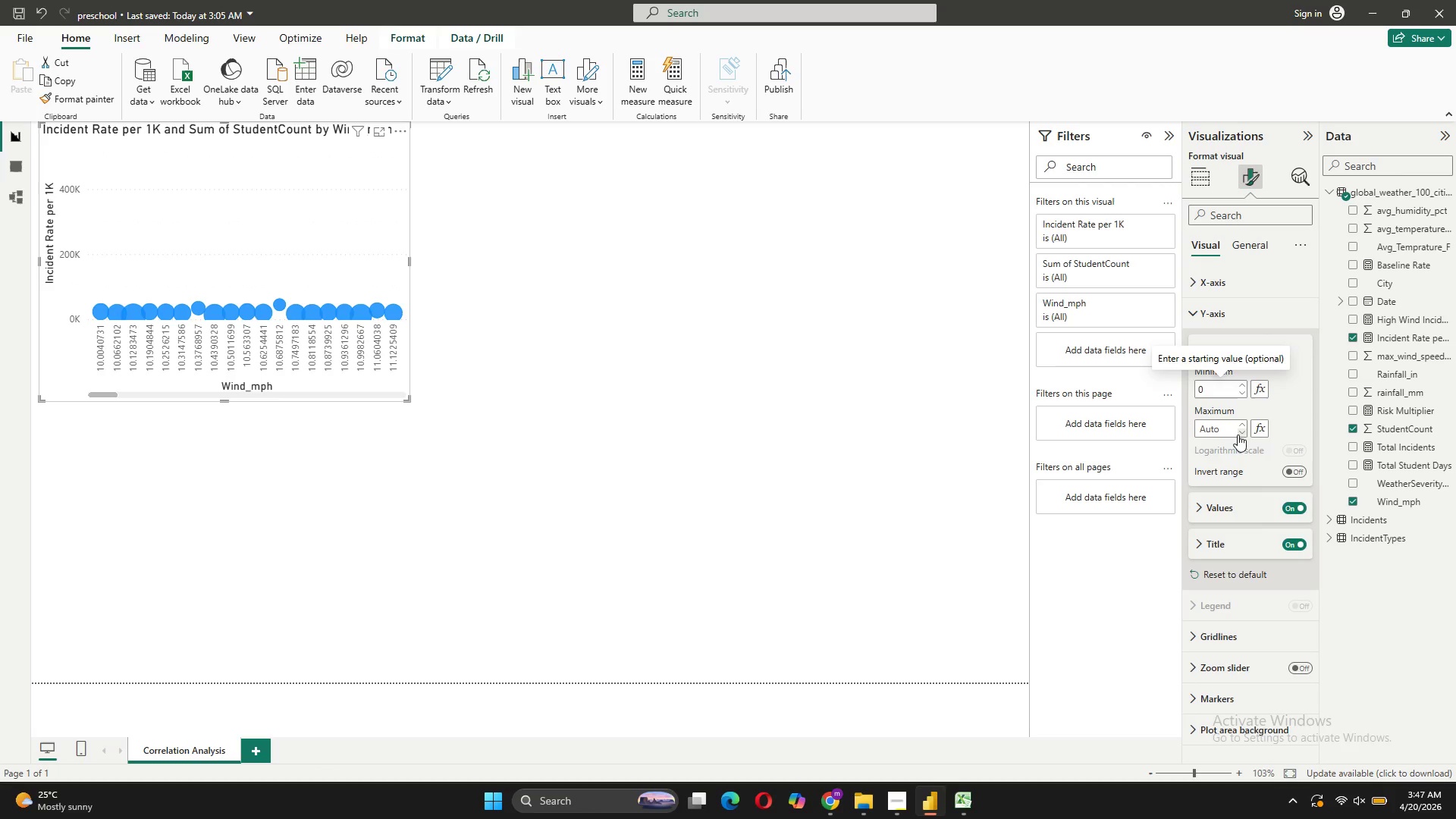 
left_click([1241, 436])
 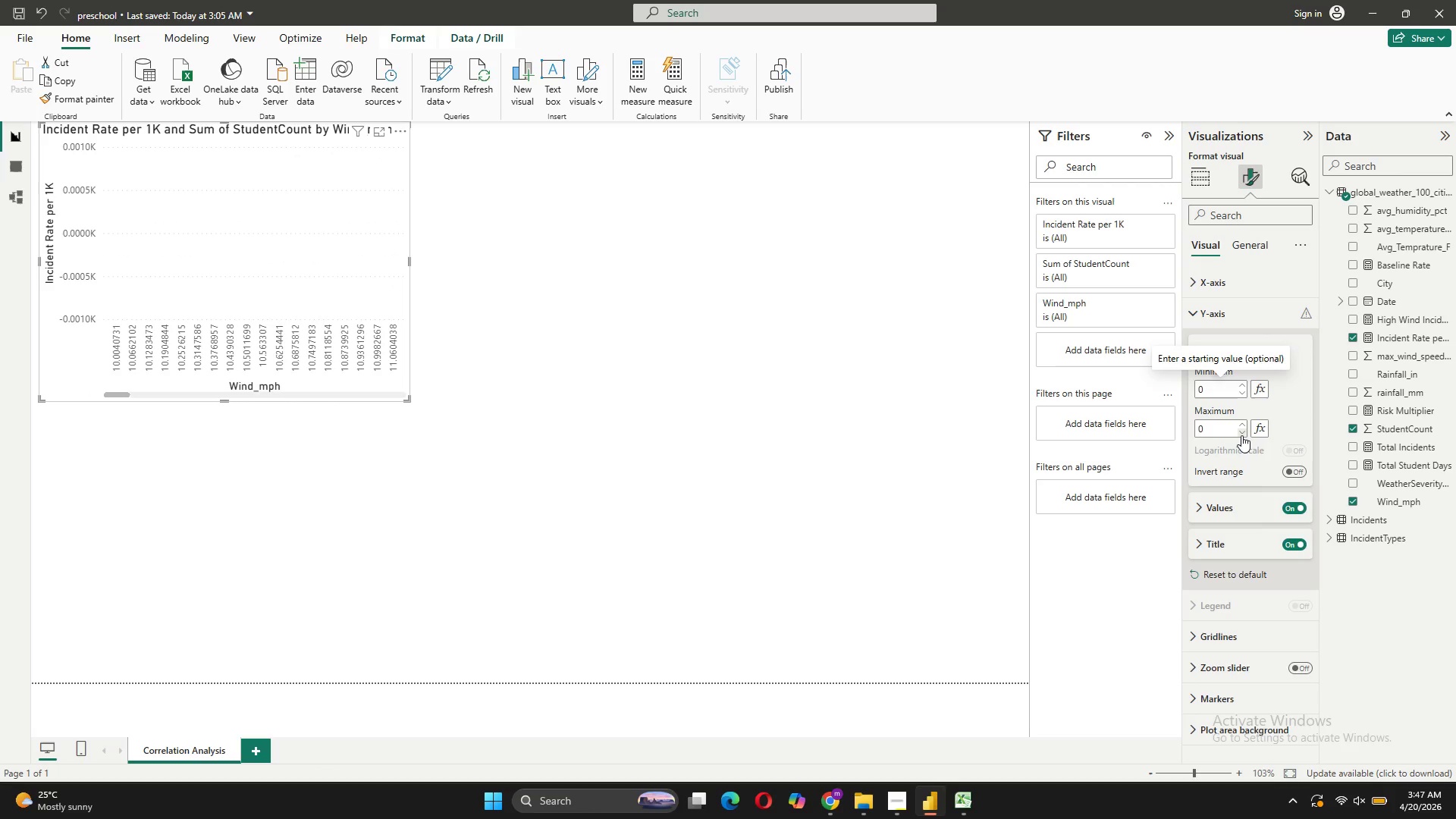 
left_click([1239, 424])
 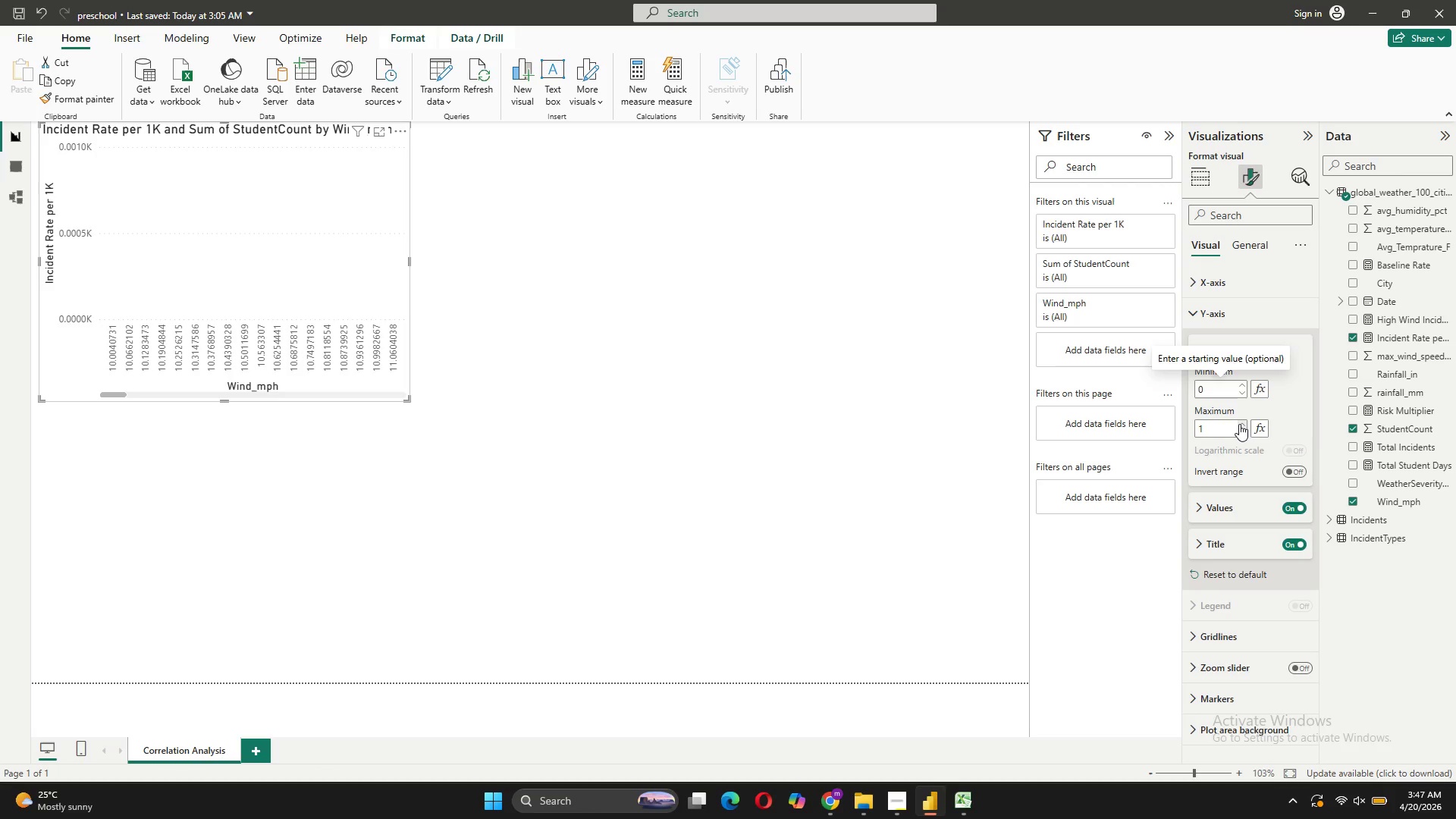 
left_click([1239, 424])
 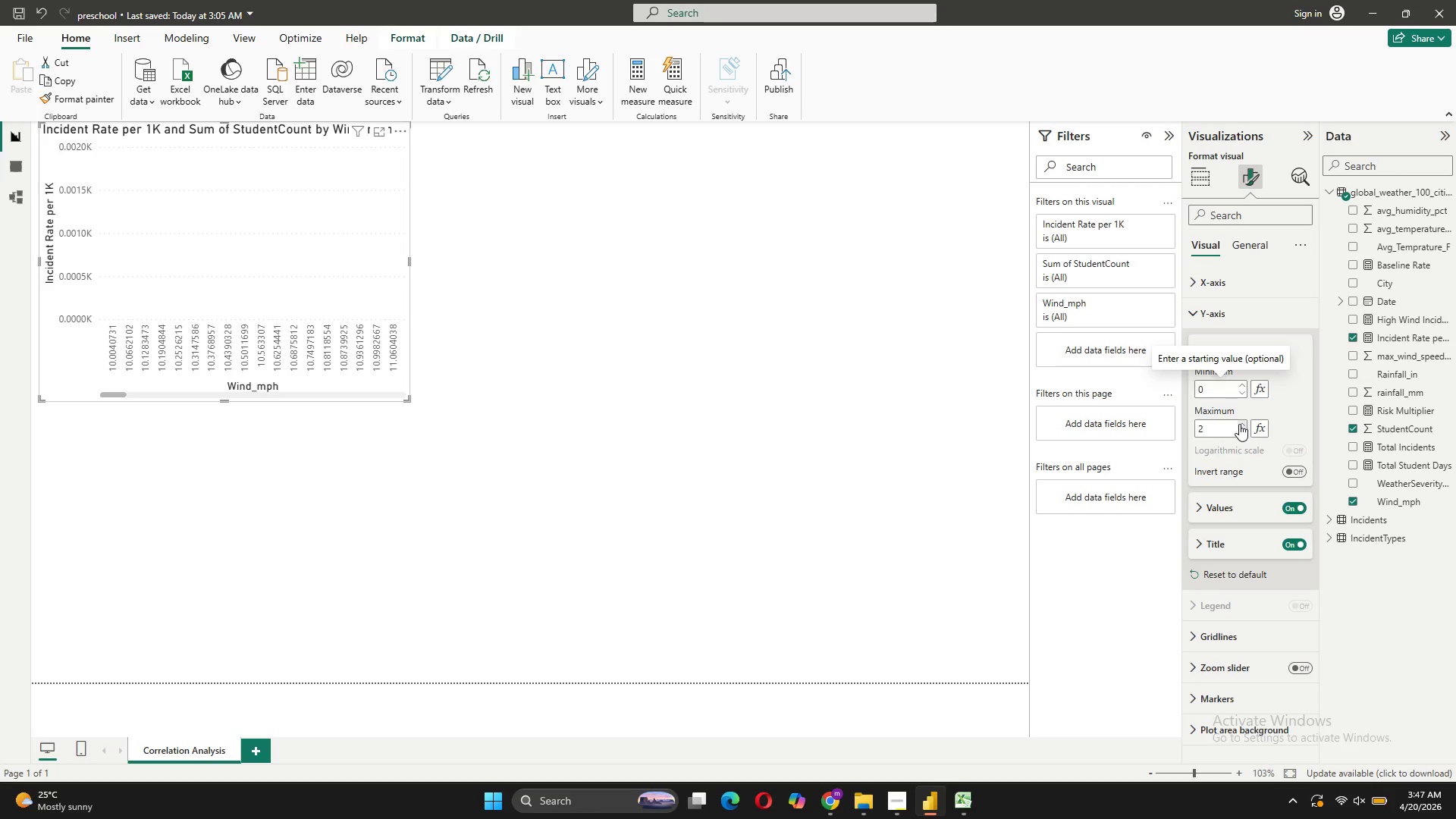 
left_click([1239, 424])
 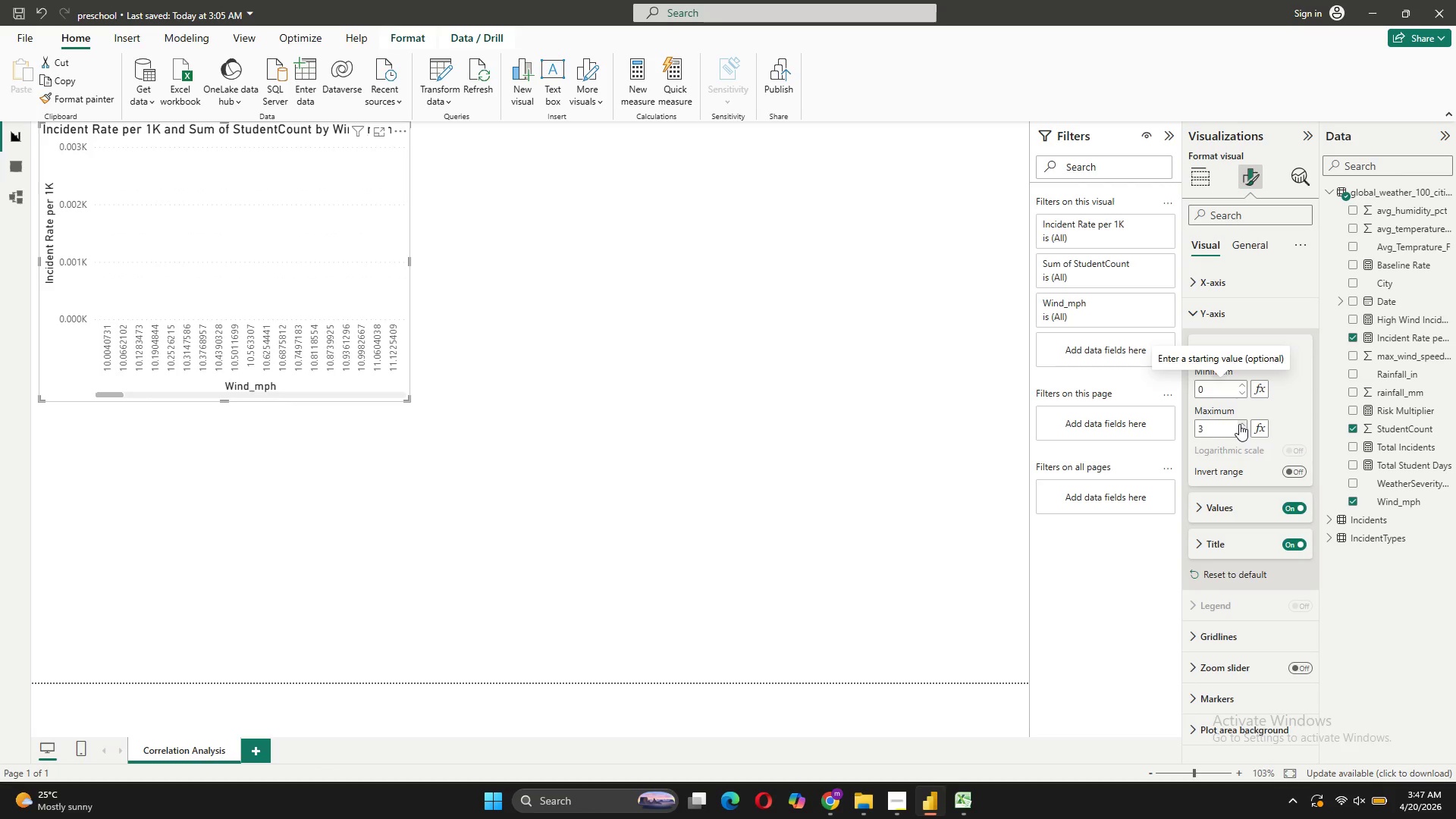 
left_click([1239, 424])
 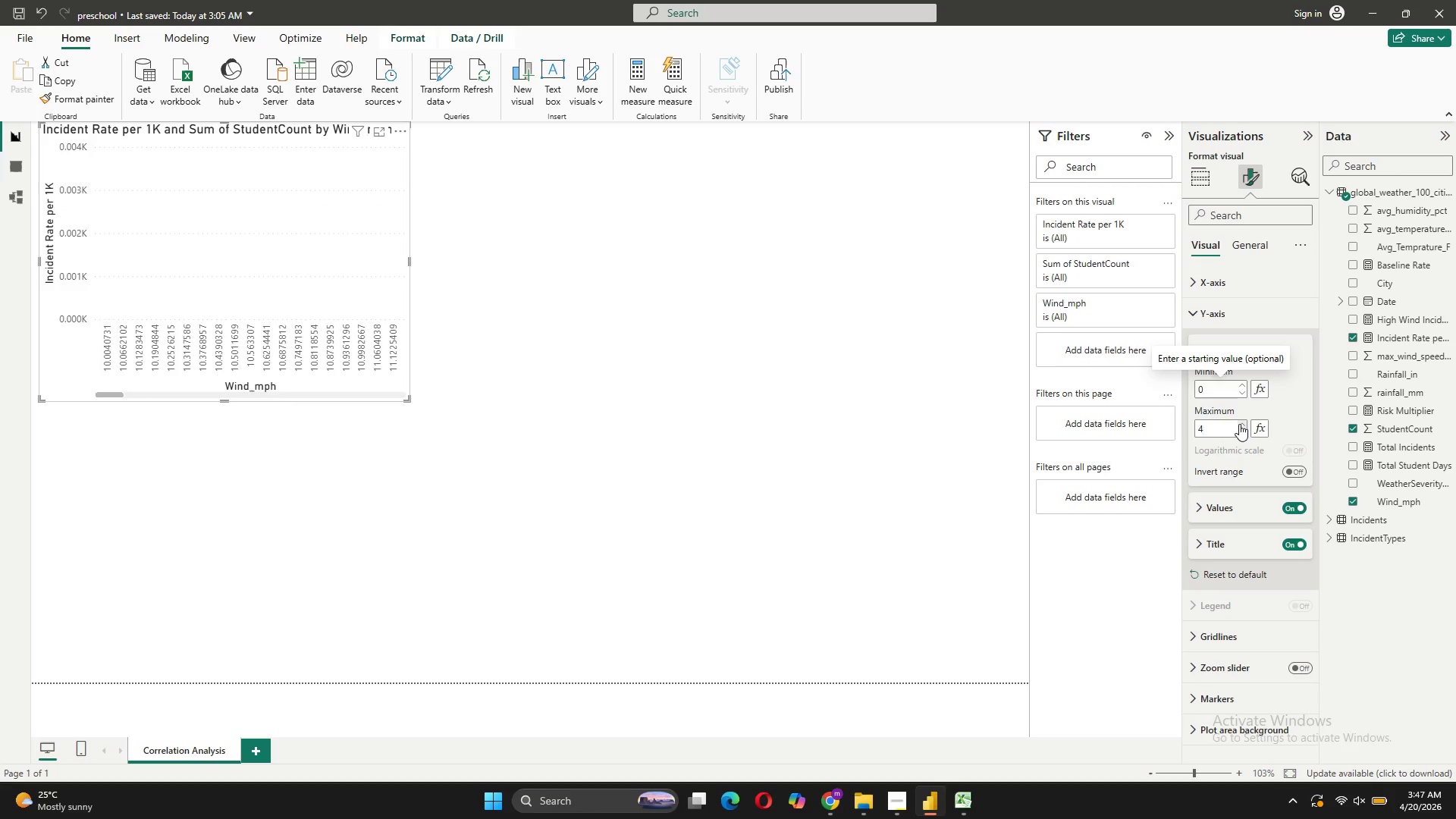 
left_click([1239, 424])
 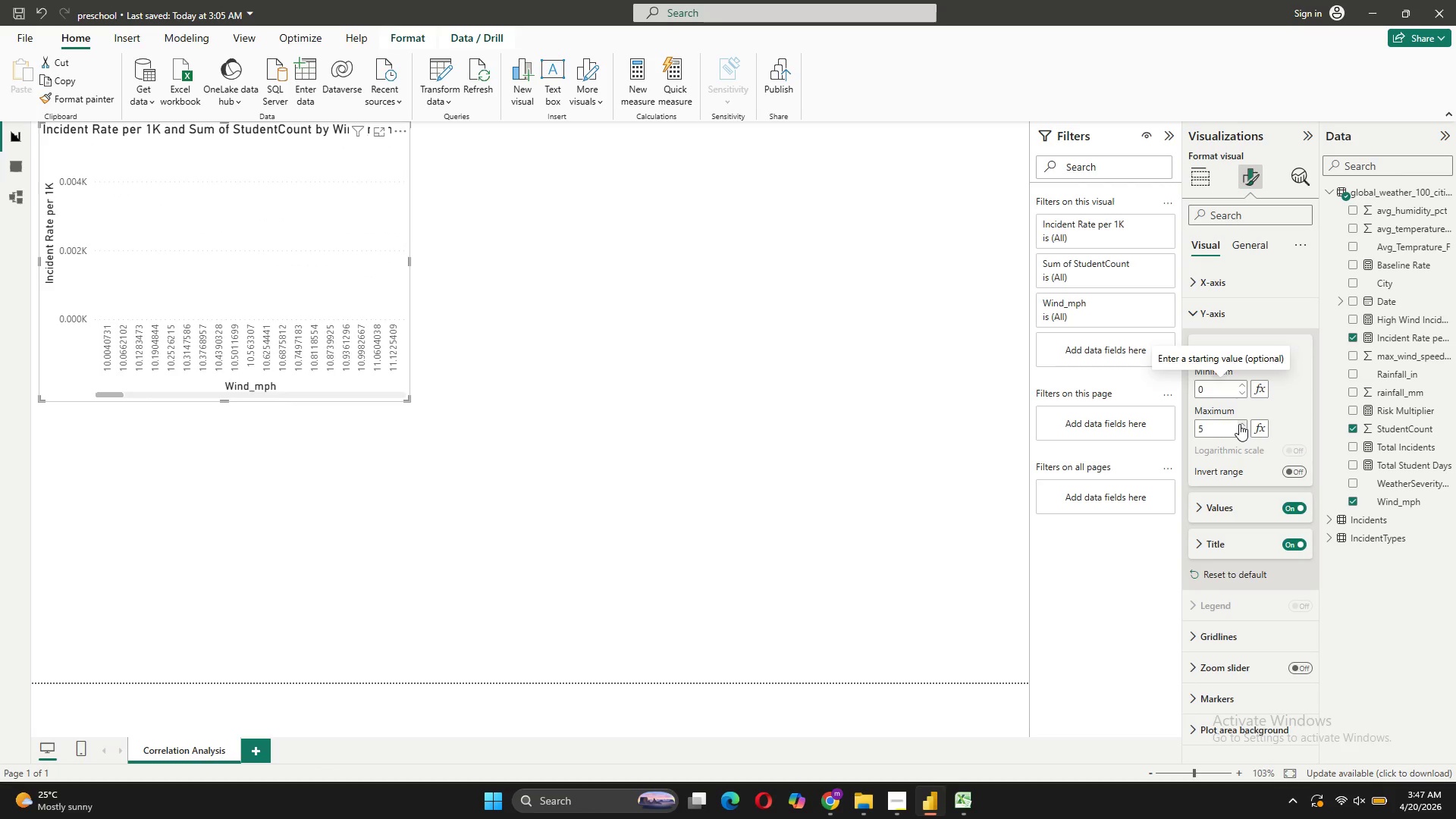 
left_click([1239, 424])
 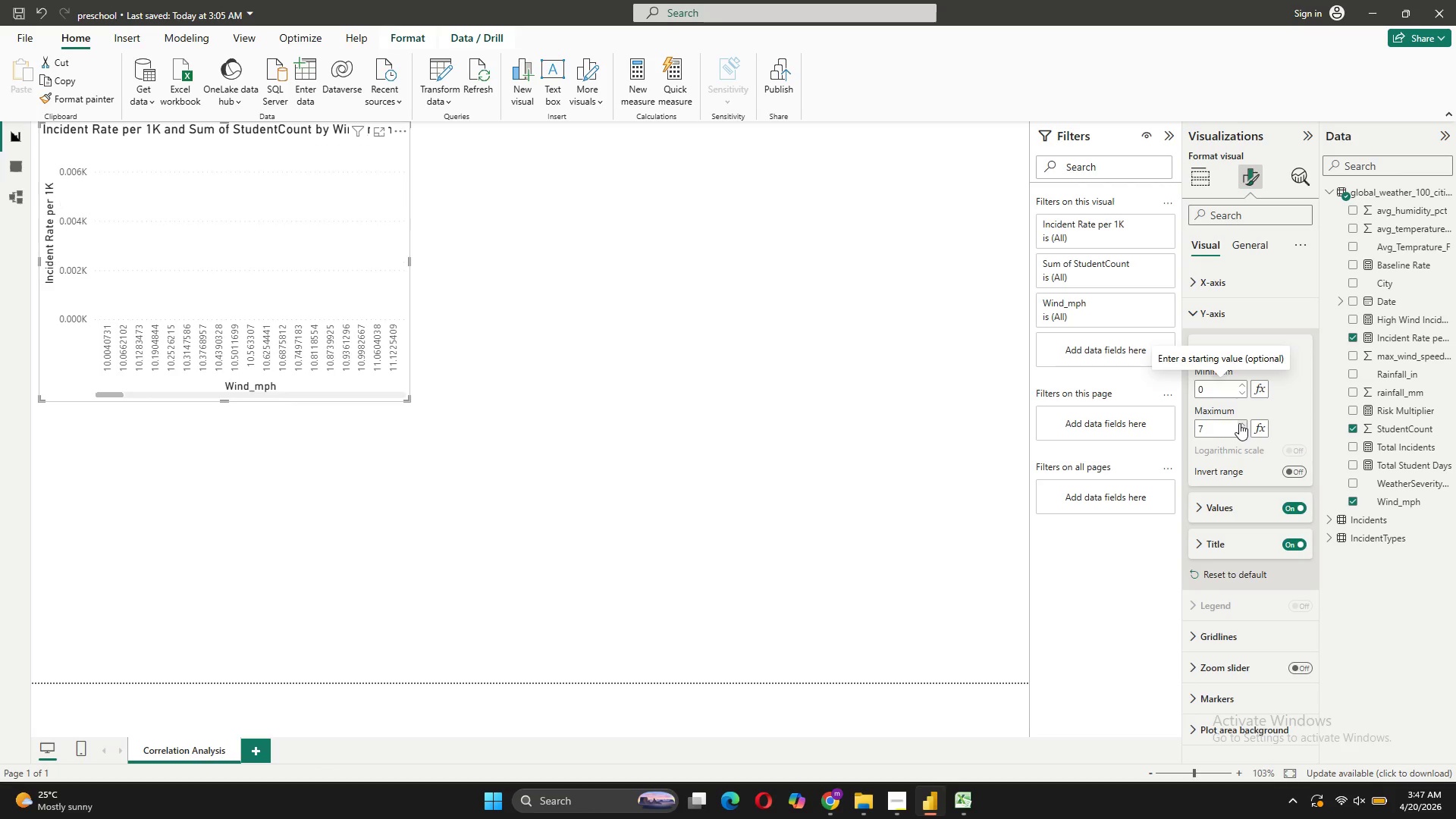 
double_click([1239, 423])
 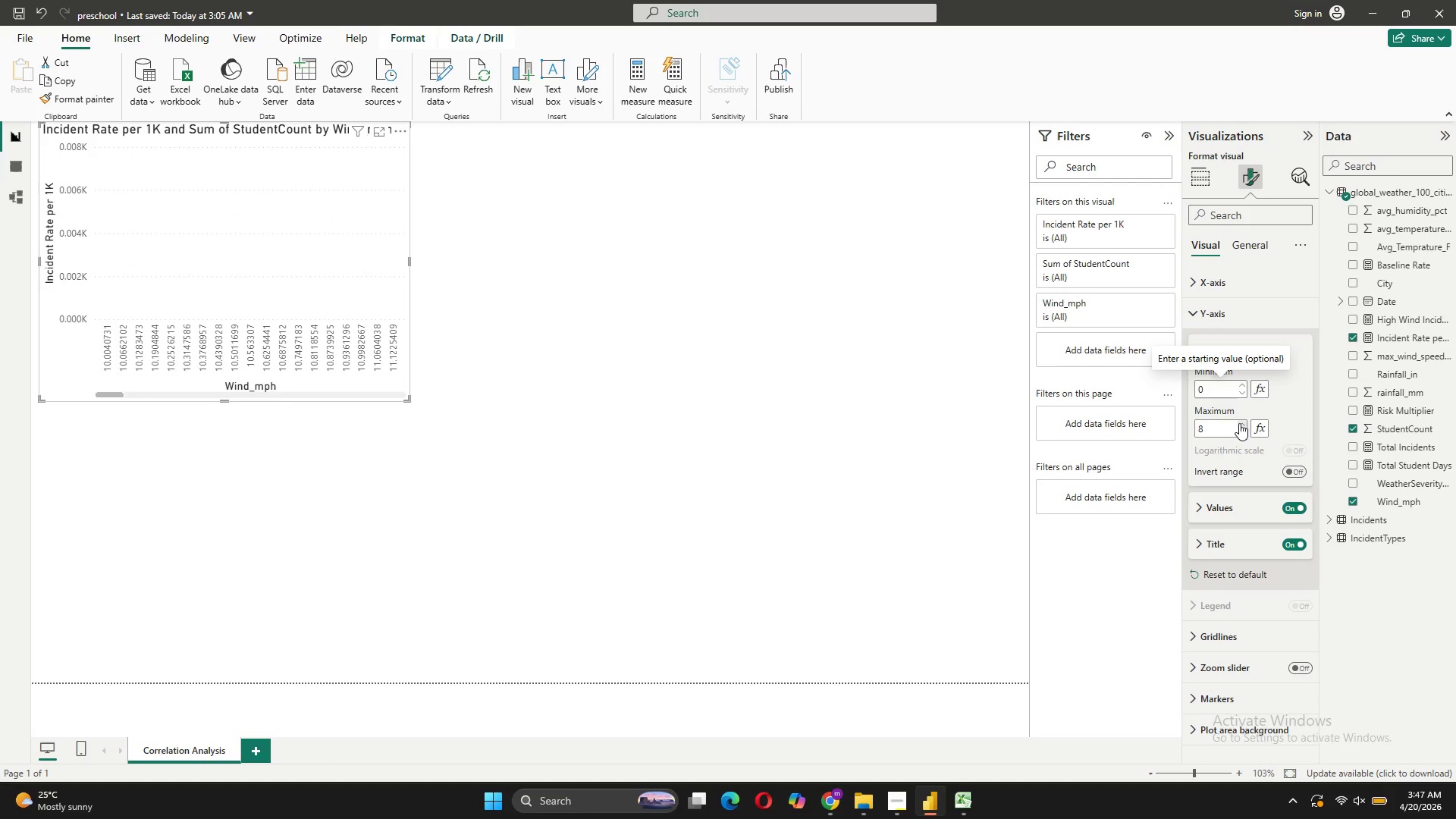 
triple_click([1239, 423])
 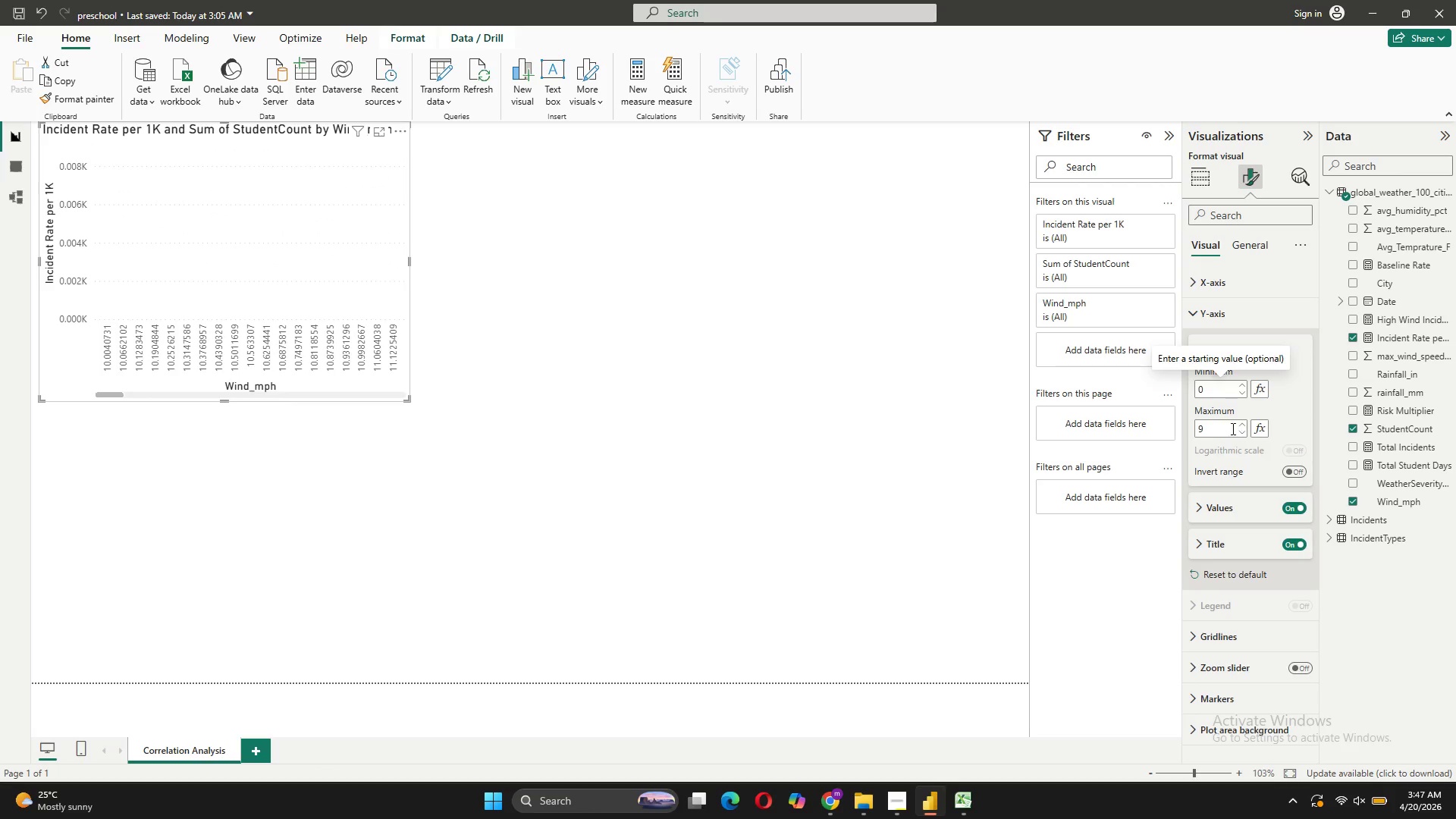 
left_click([1225, 429])
 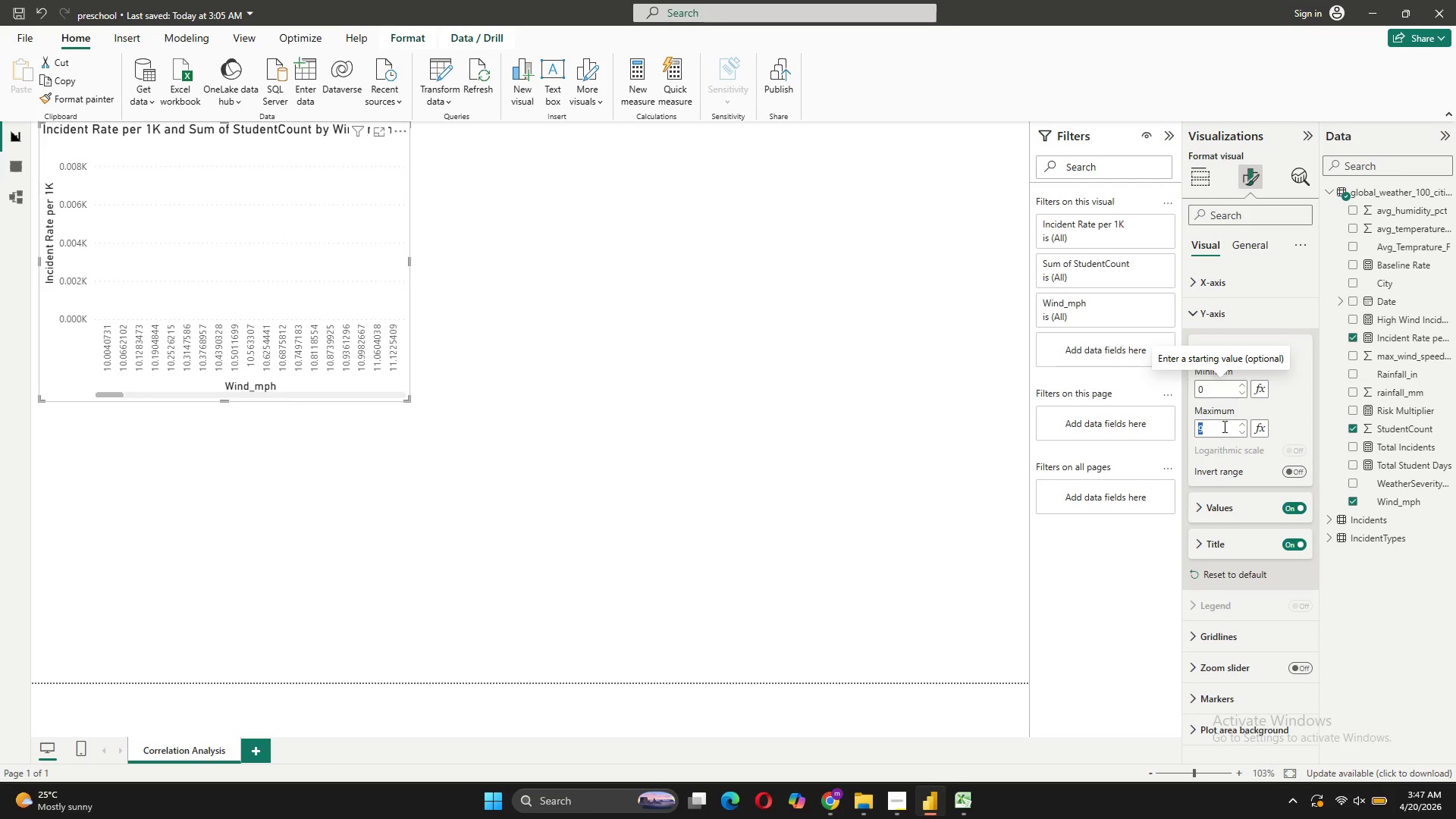 
key(A)
 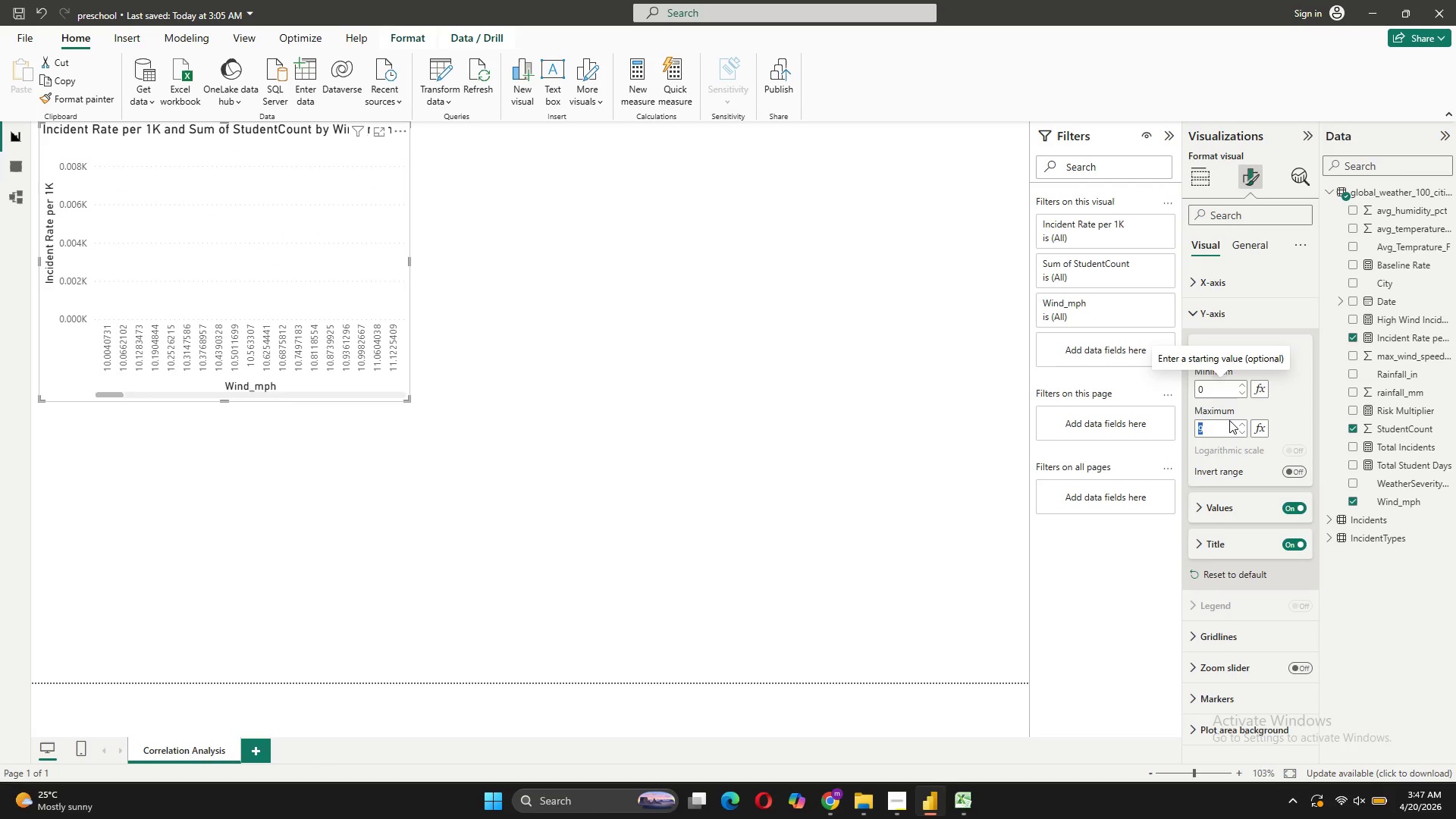 
key(Backslash)
 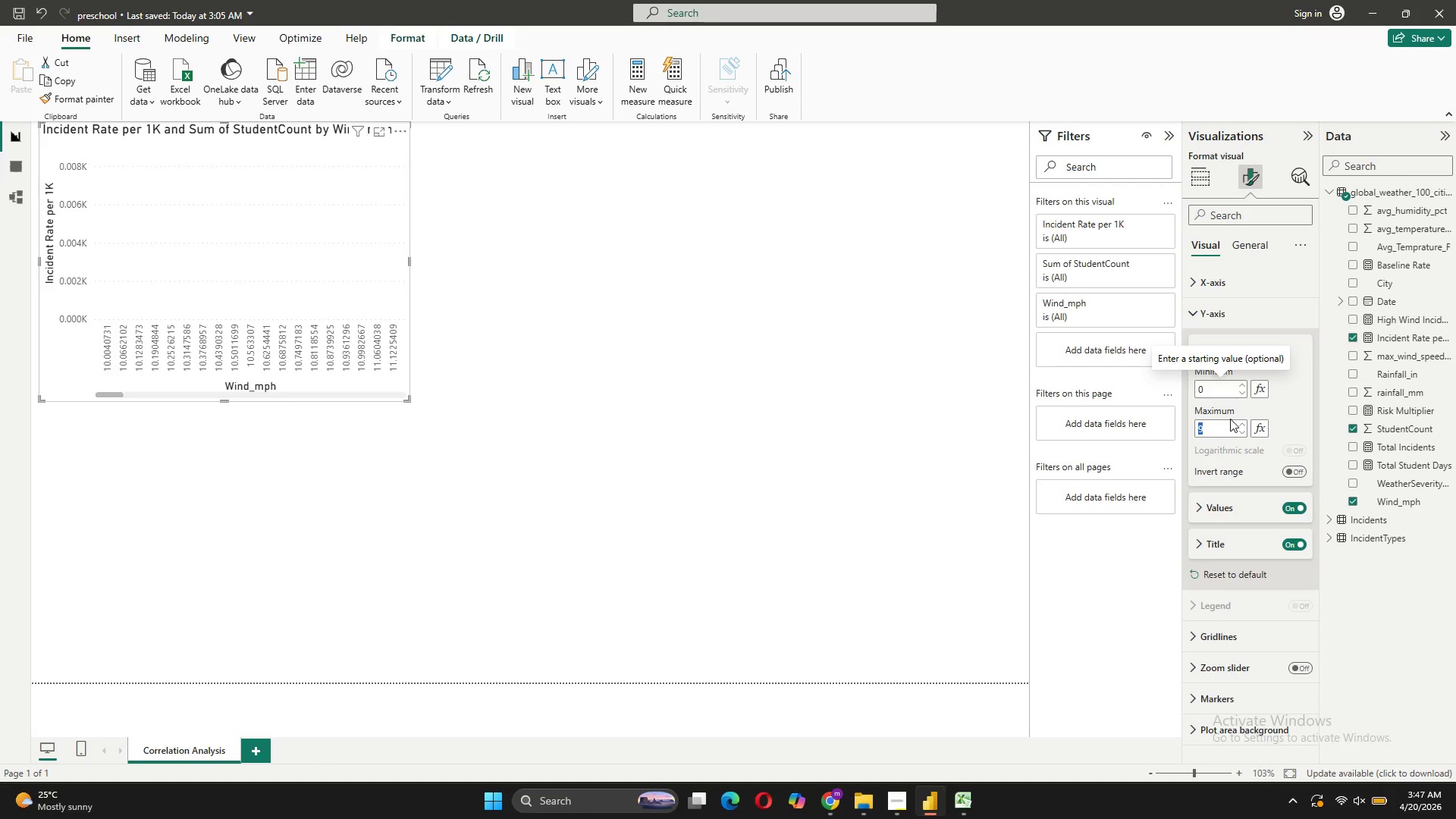 
key(Backspace)
 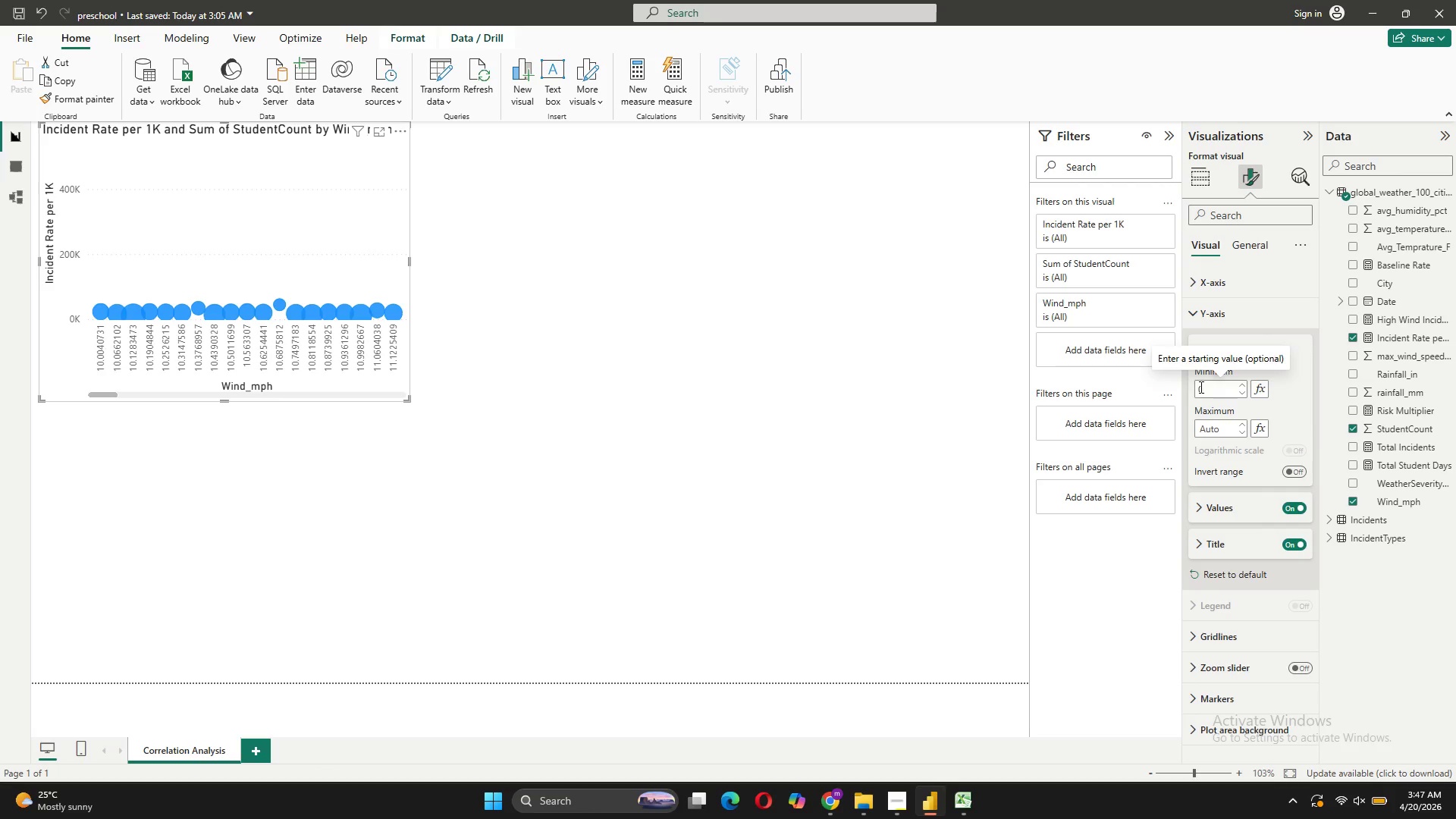 
key(Backslash)
 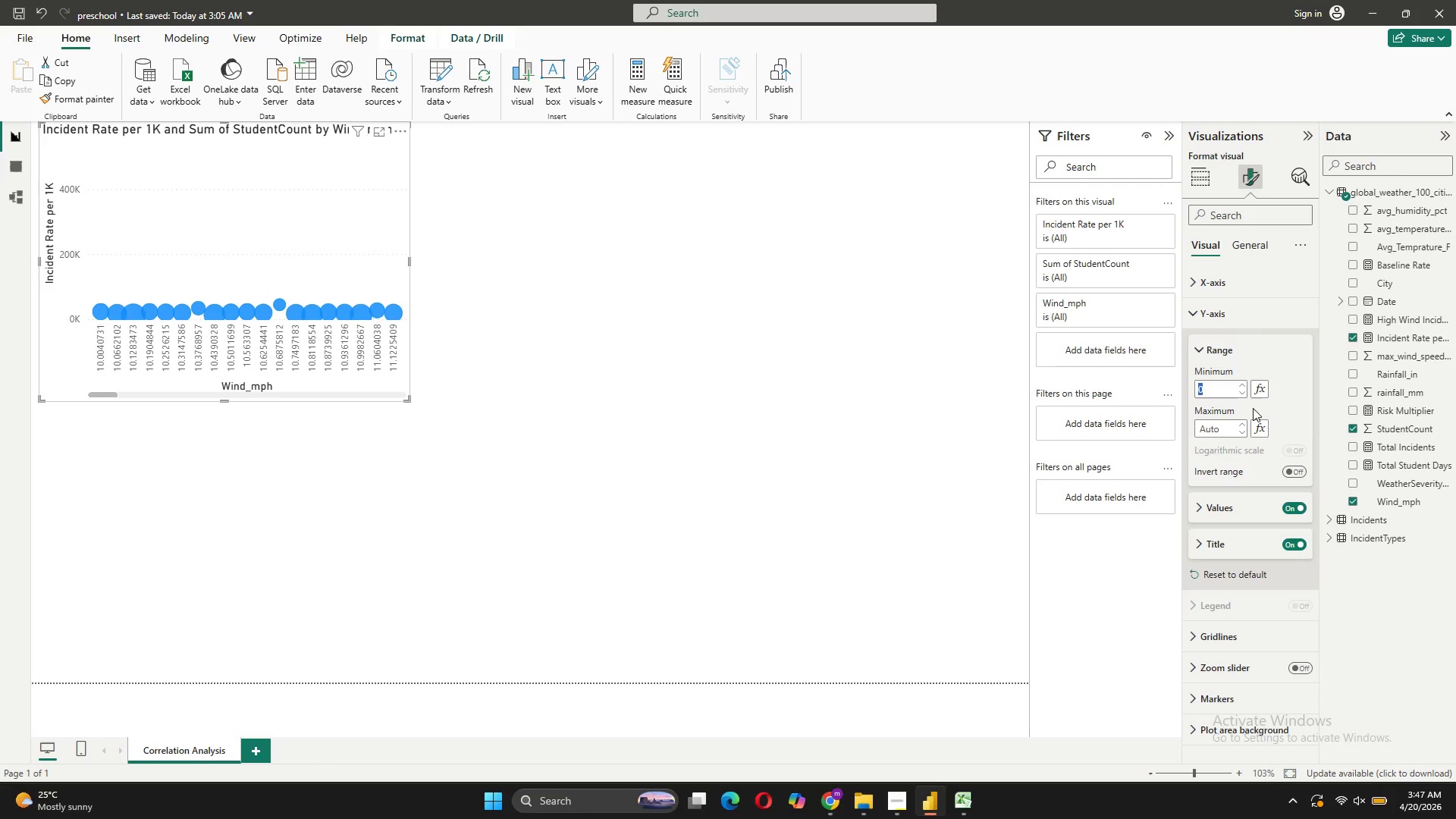 
key(Backspace)
 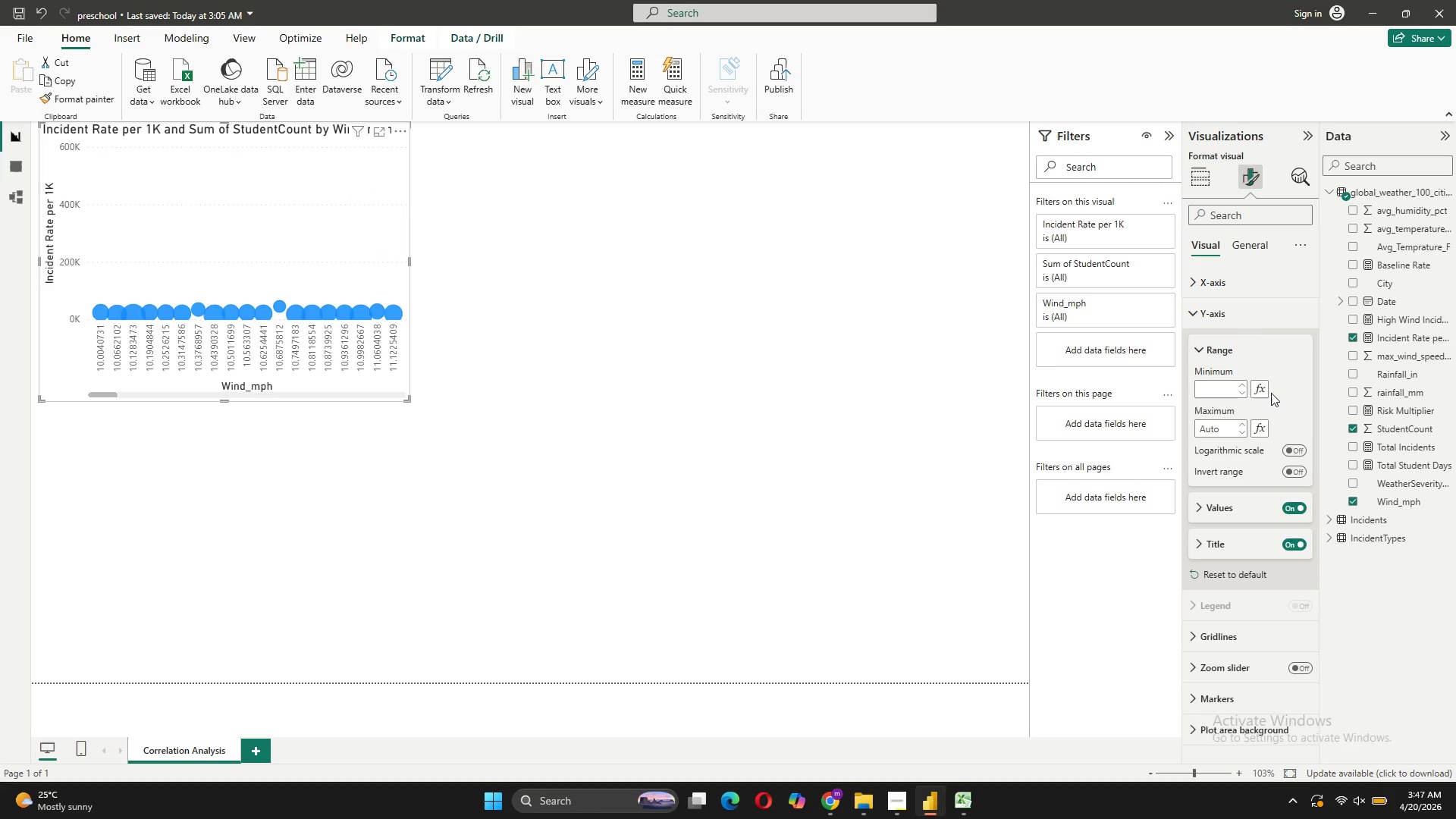 
left_click([1286, 399])
 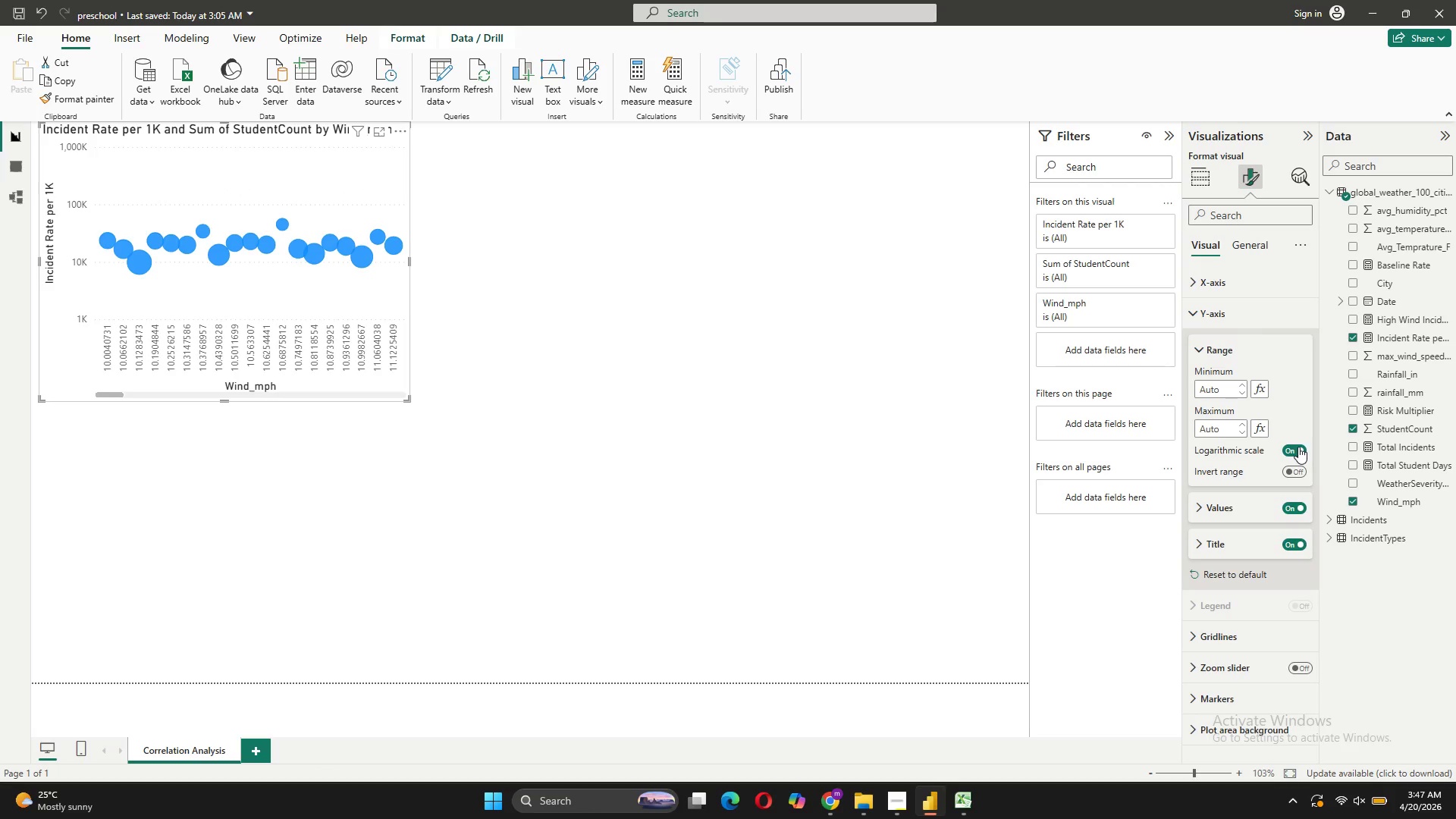 
wait(15.91)
 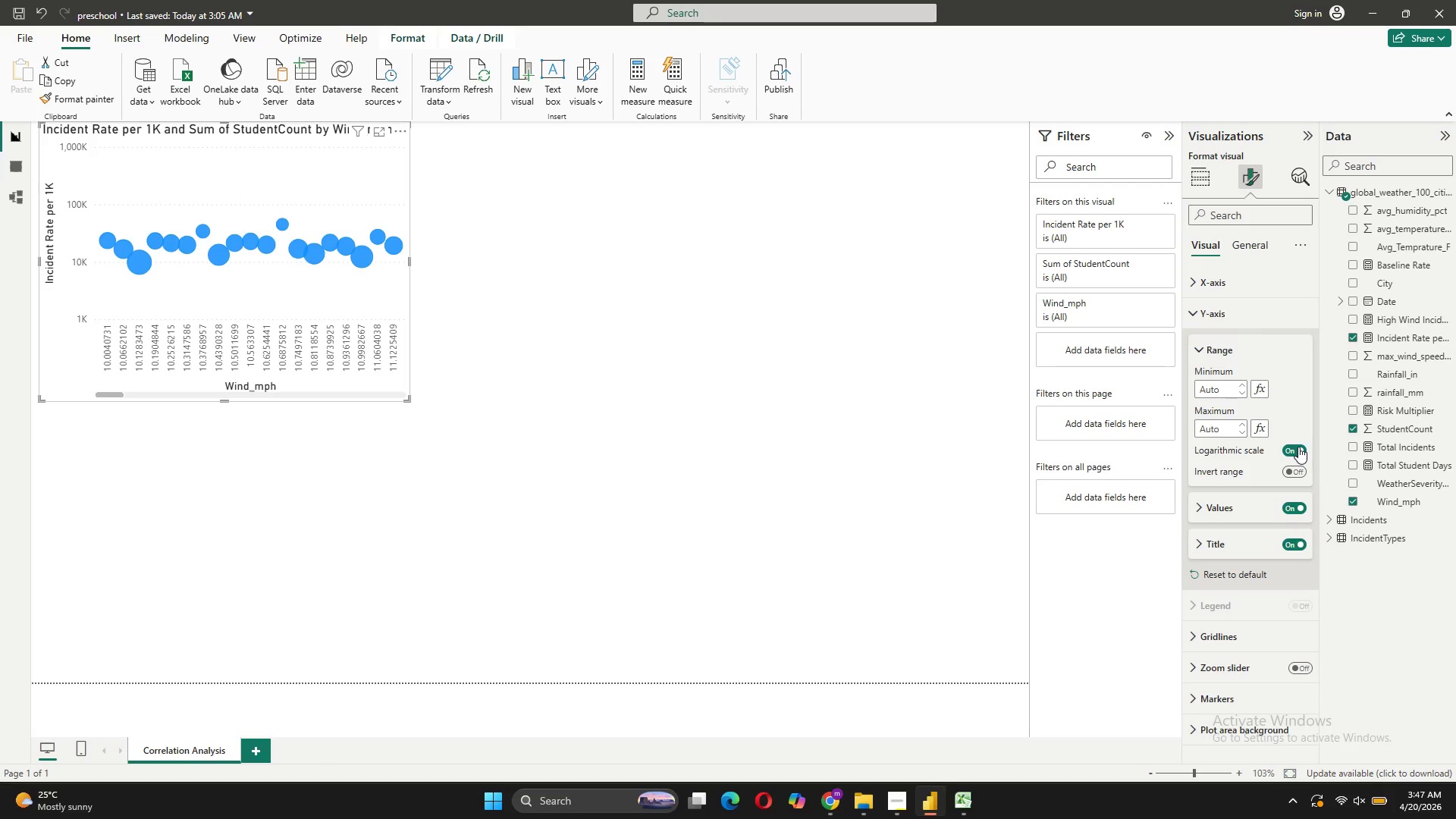 
left_click([1295, 469])
 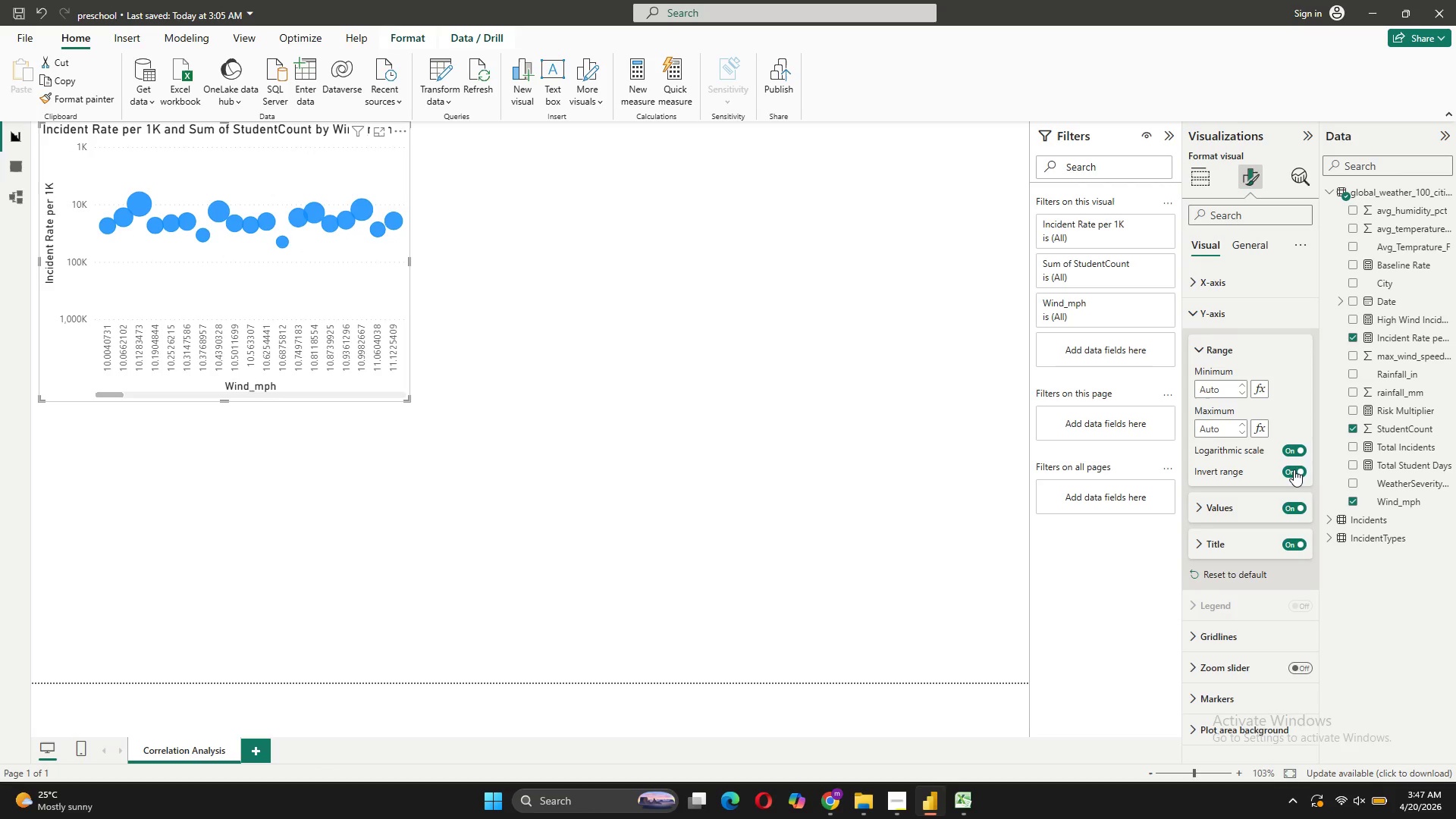 
left_click([1294, 469])
 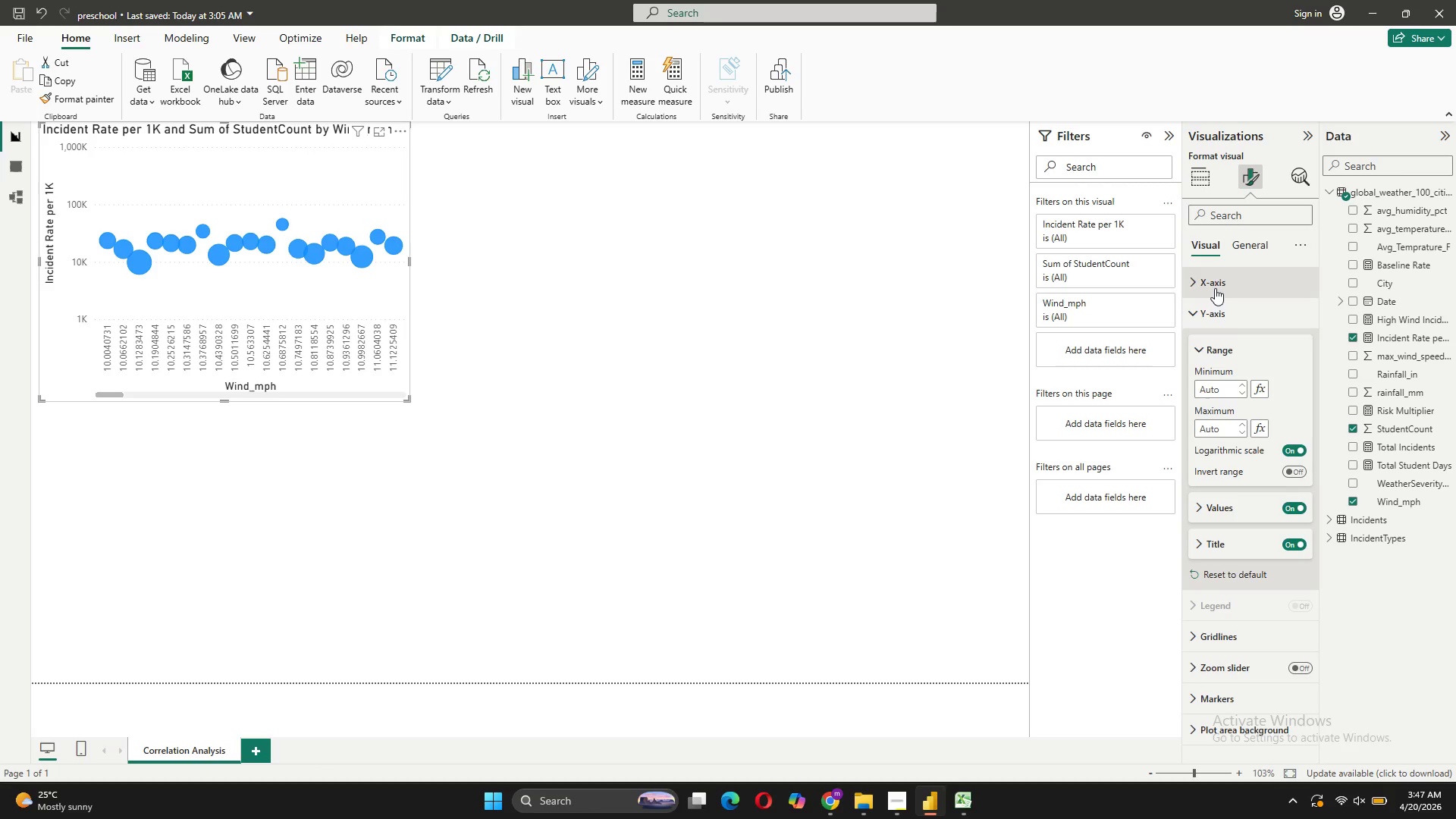 
left_click([1201, 271])
 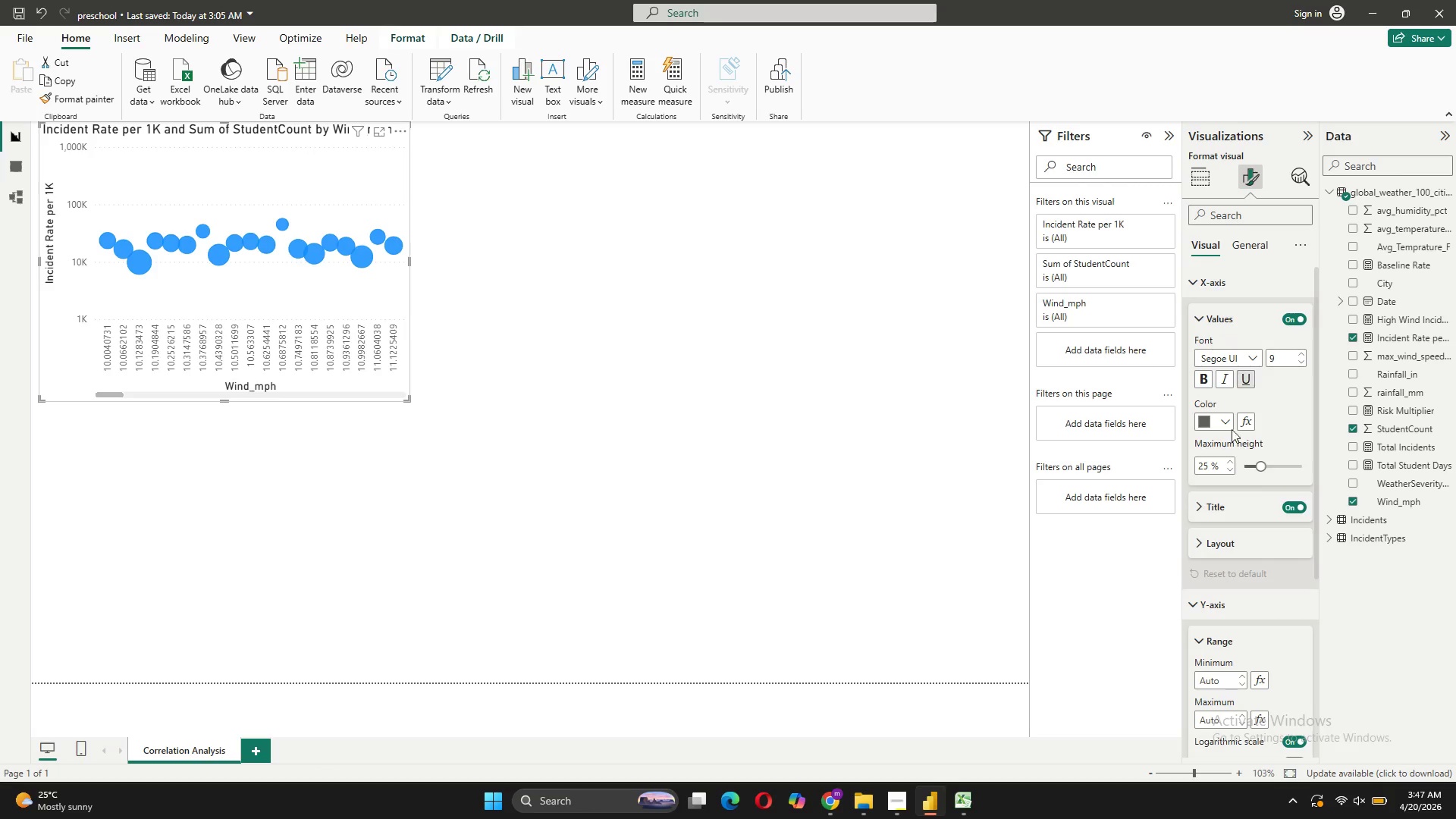 
wait(7.75)
 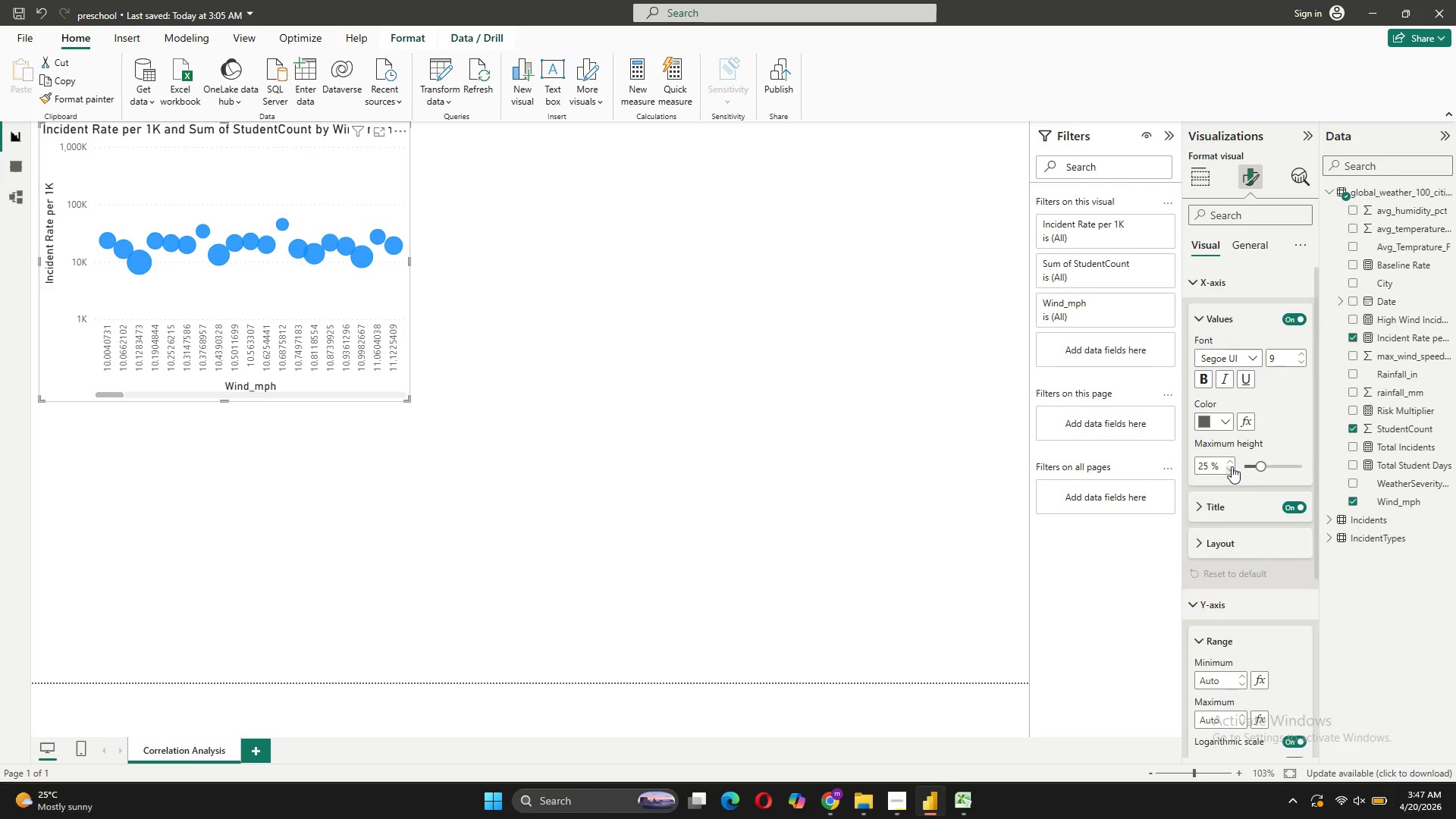 
left_click([1232, 469])
 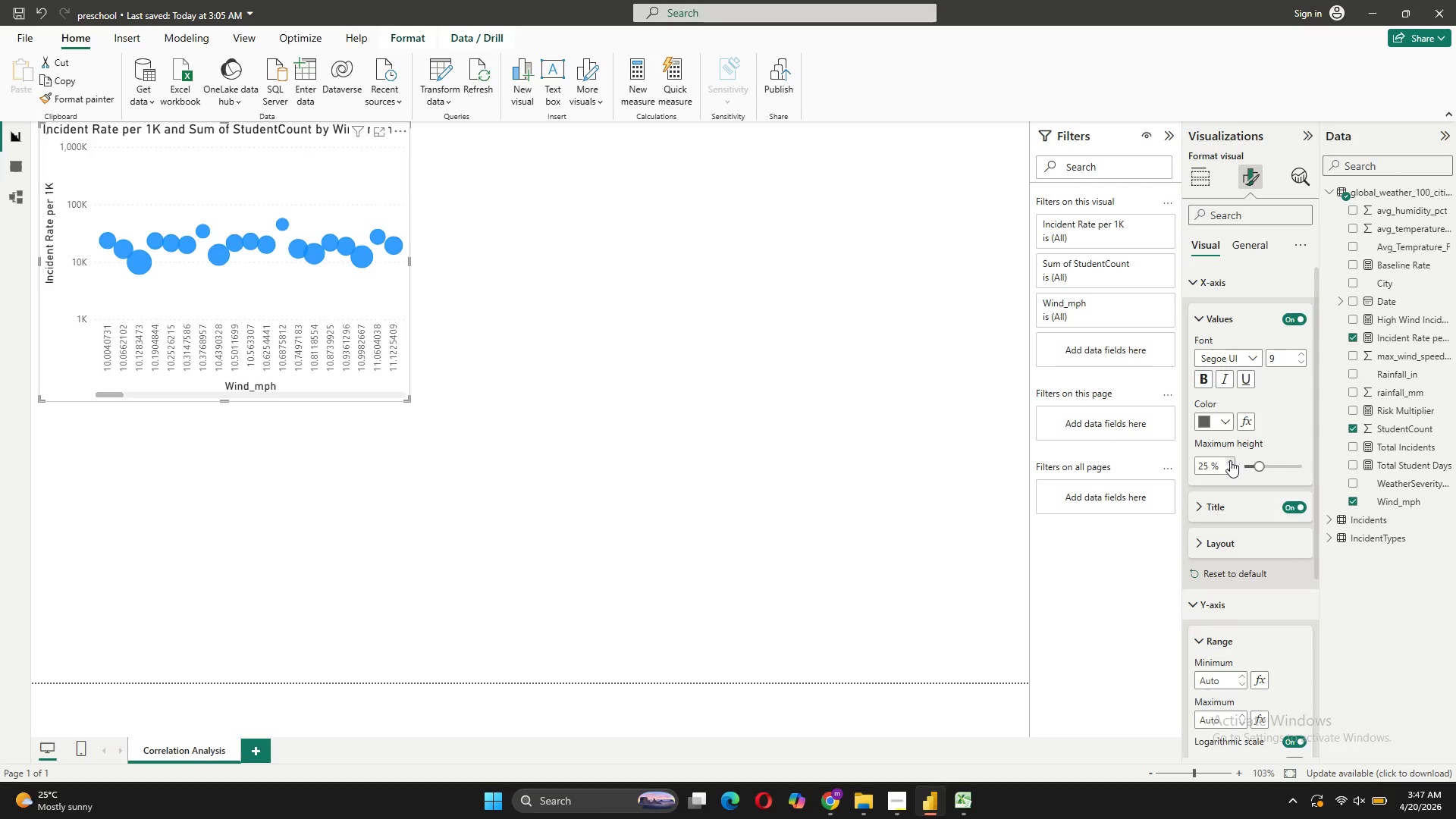 
triple_click([1231, 460])
 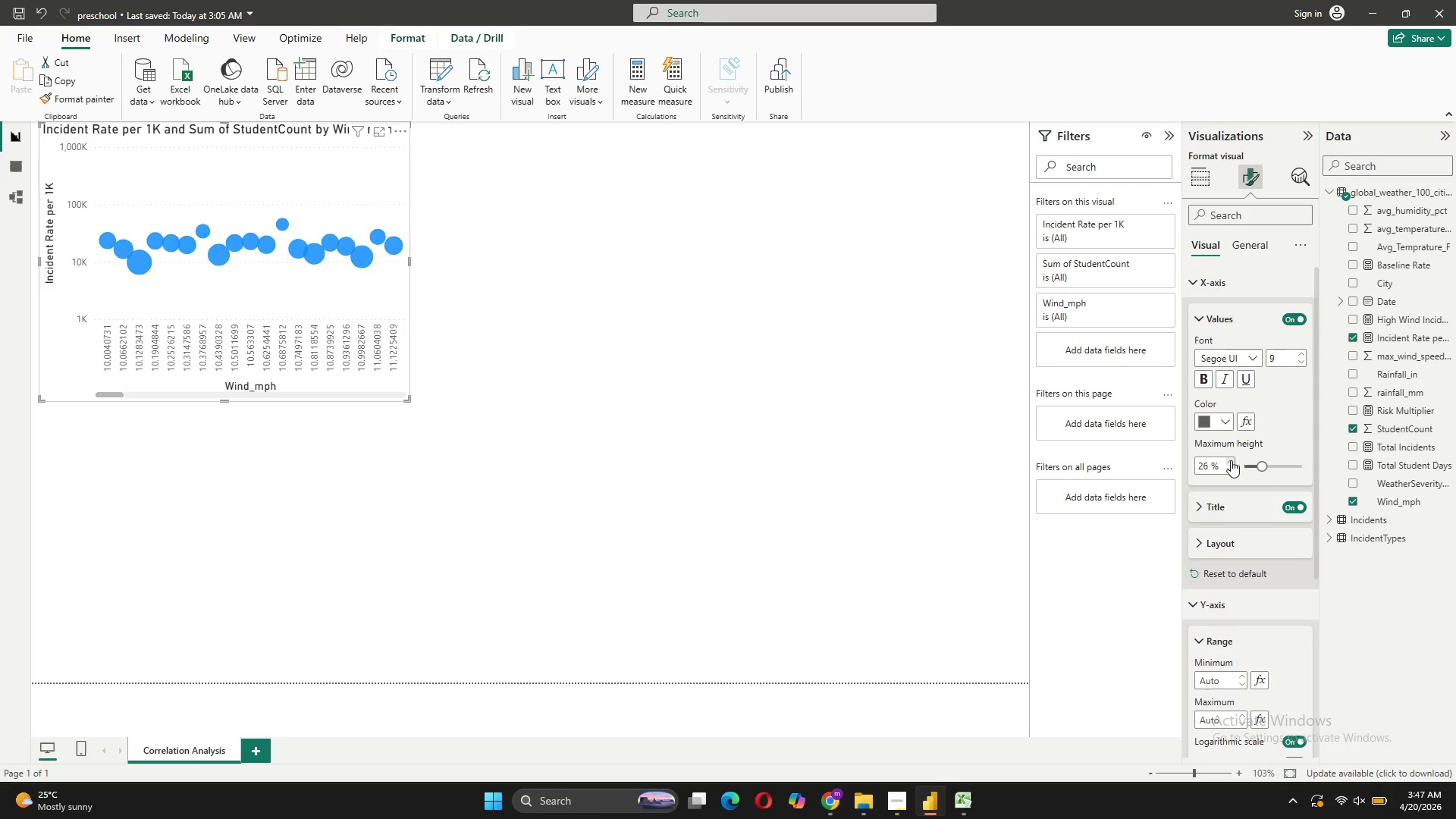 
triple_click([1231, 460])
 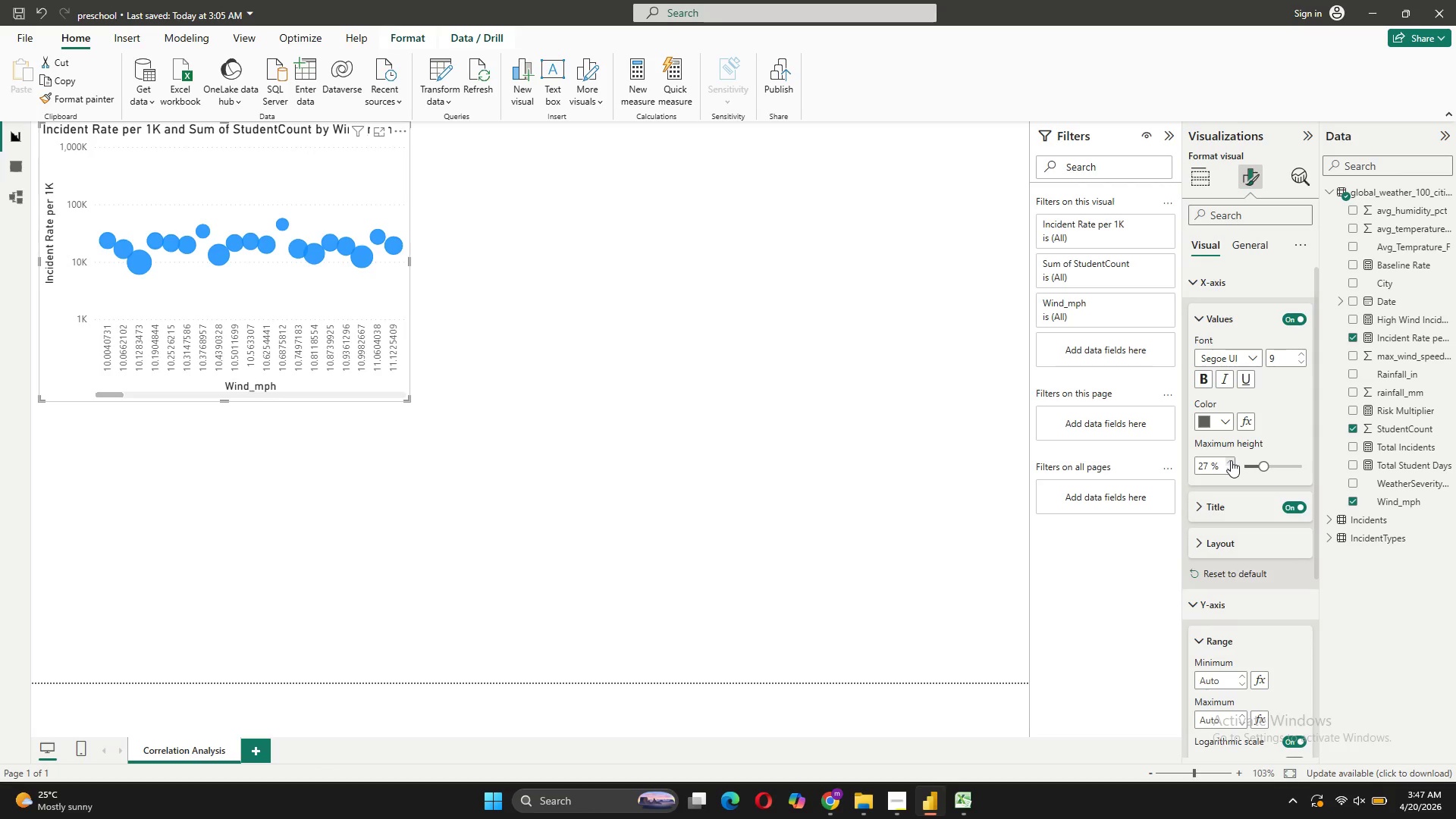 
triple_click([1231, 460])
 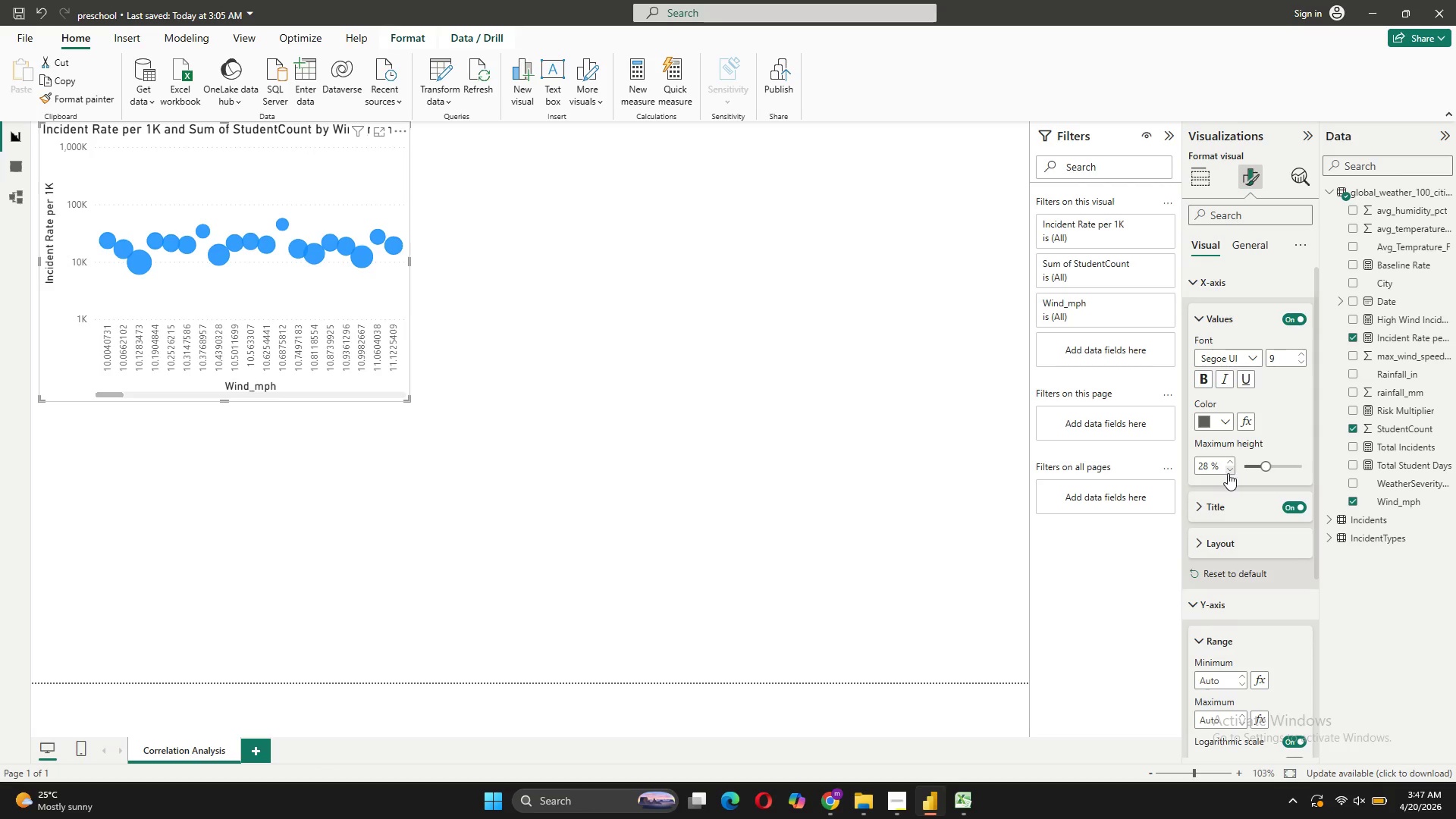 
double_click([1228, 473])
 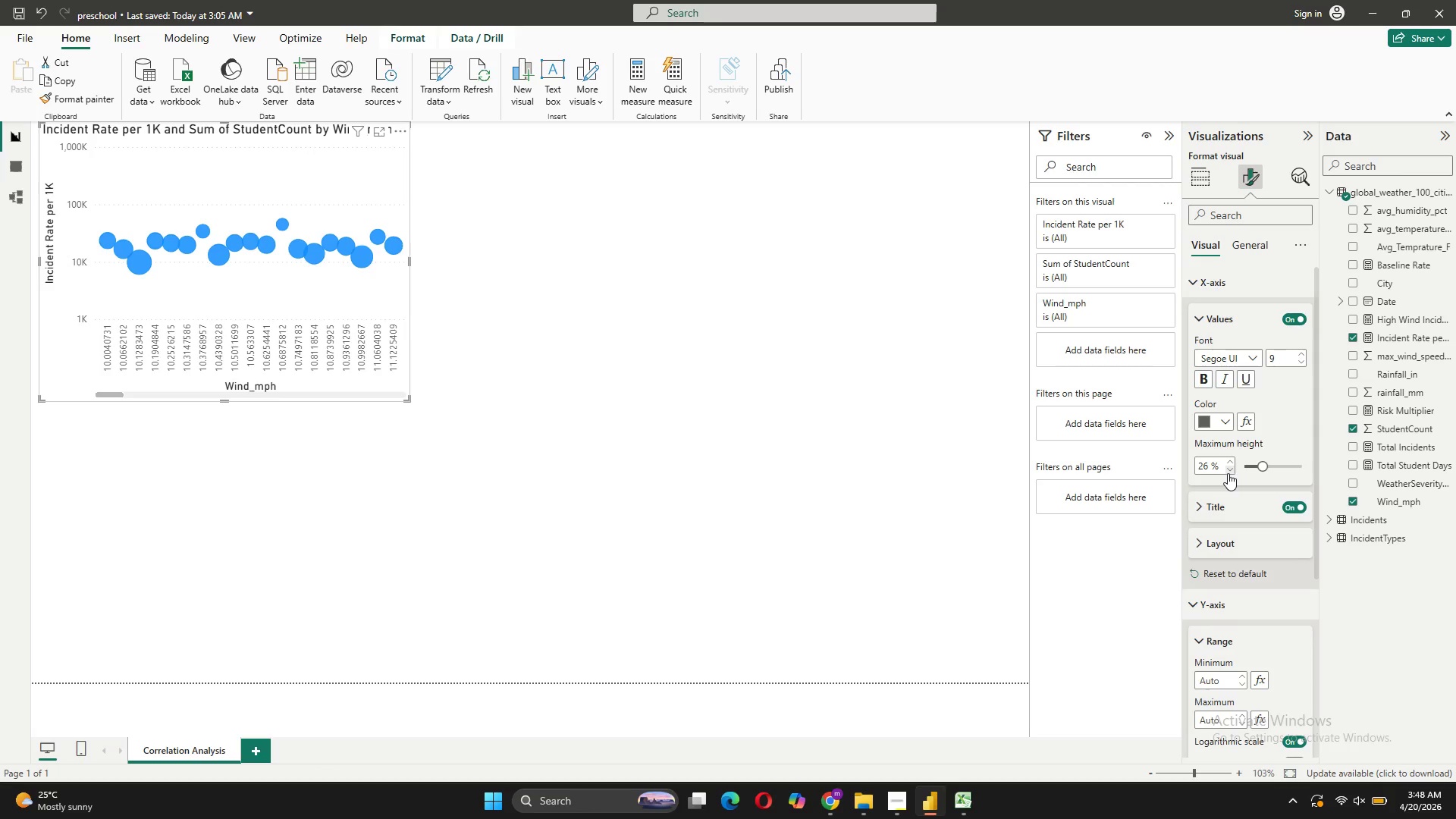 
left_click([1228, 473])
 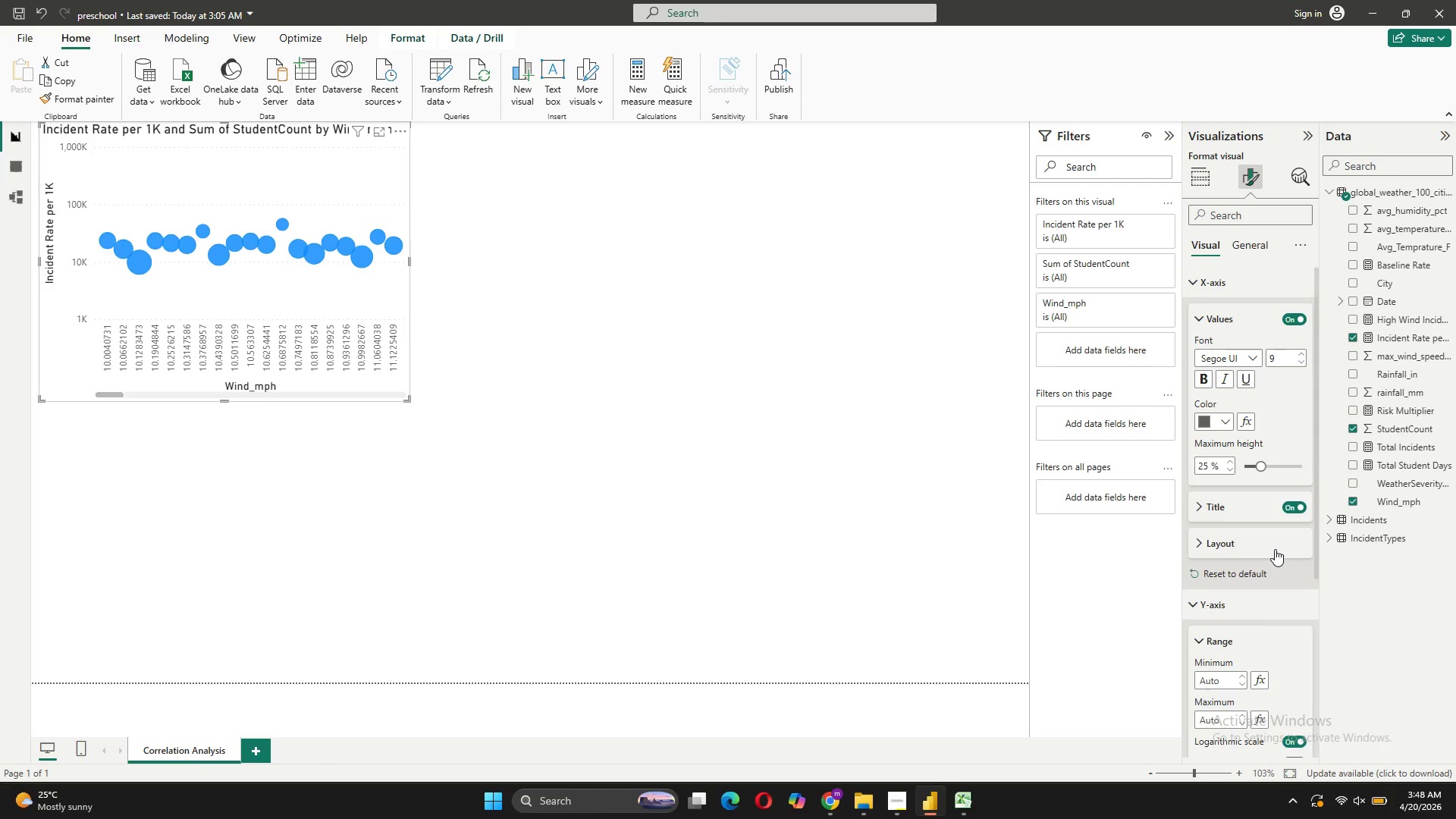 
wait(9.72)
 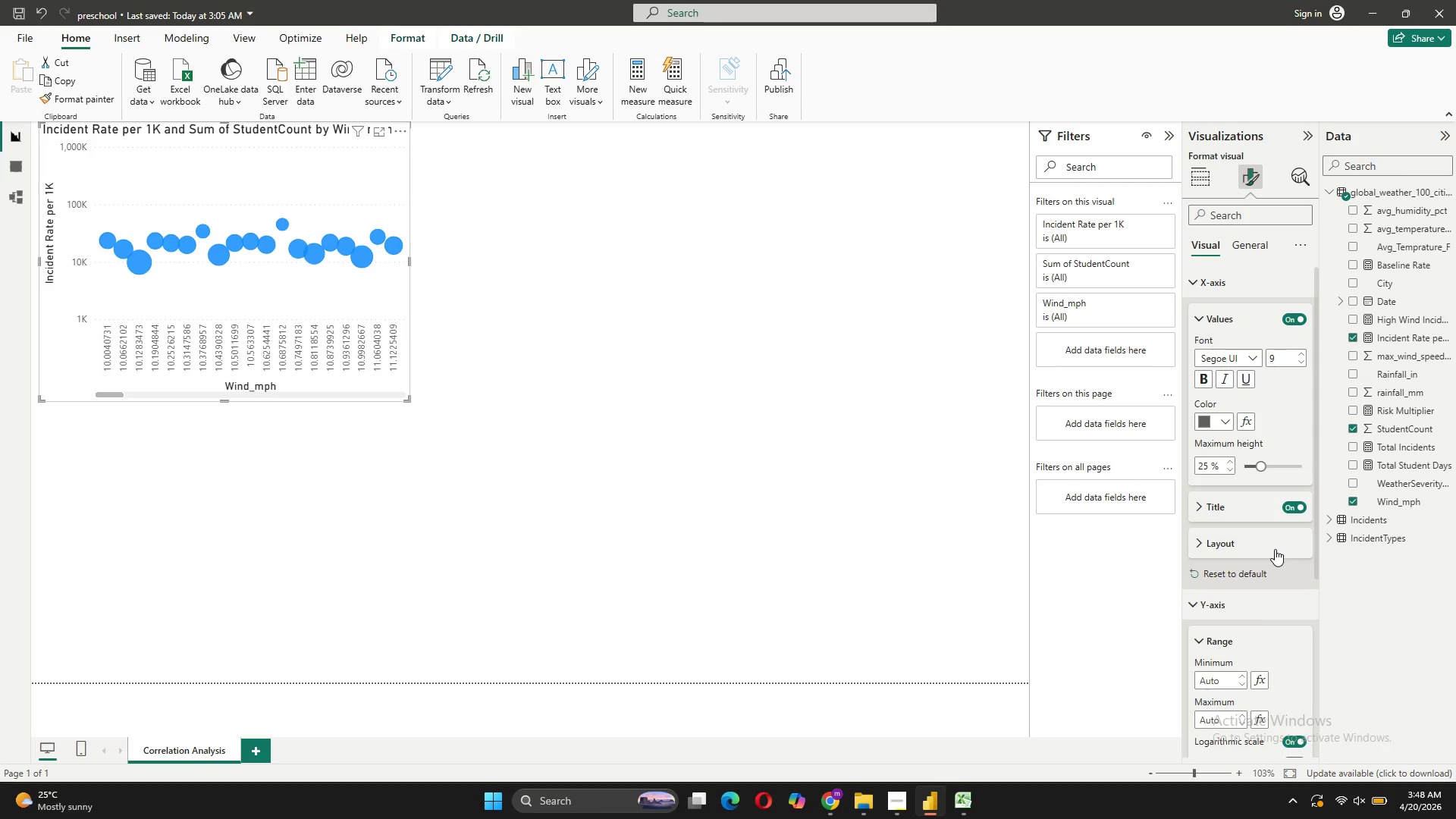 
left_click([1219, 548])
 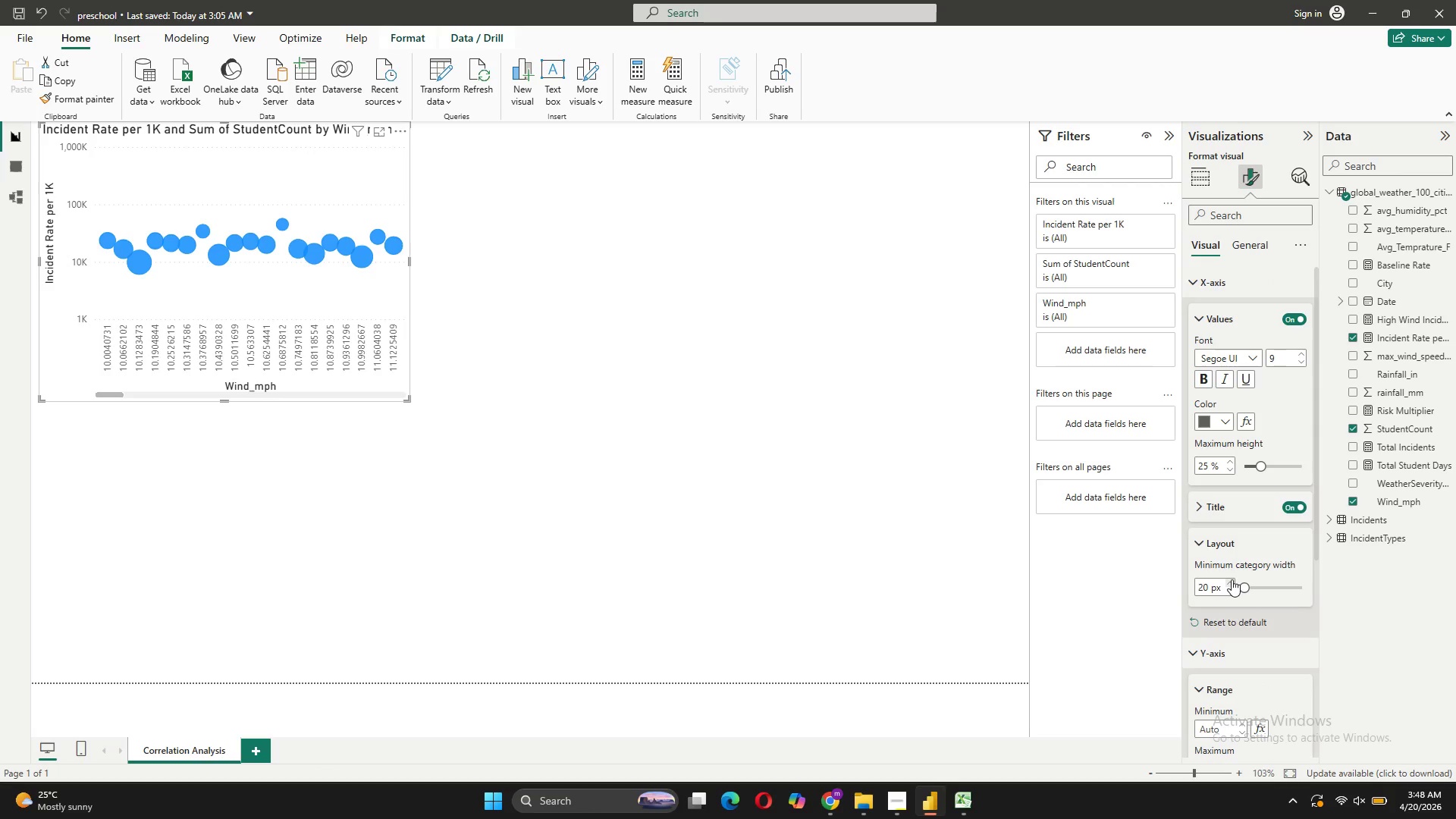 
left_click([1274, 588])
 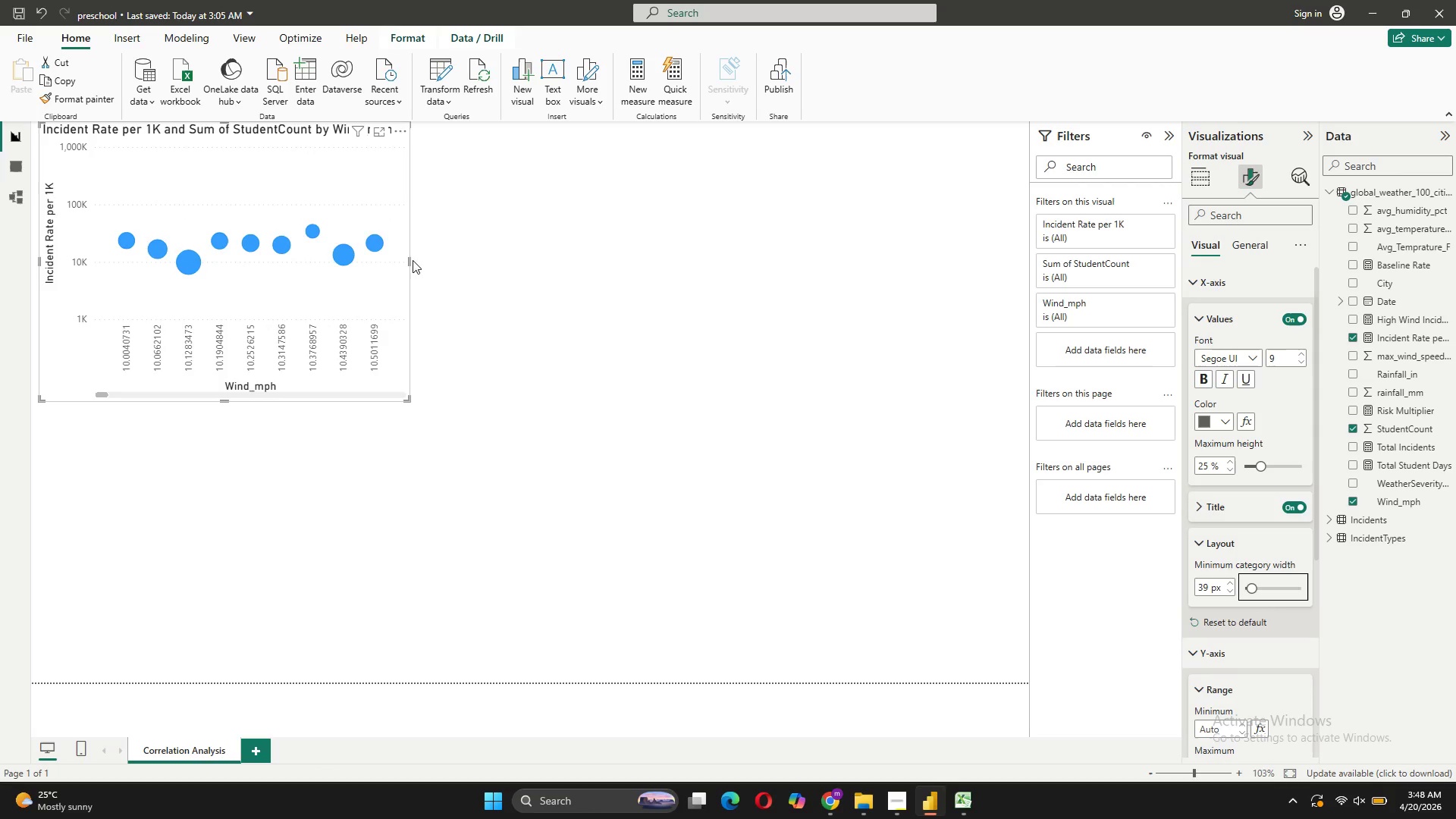 
wait(7.83)
 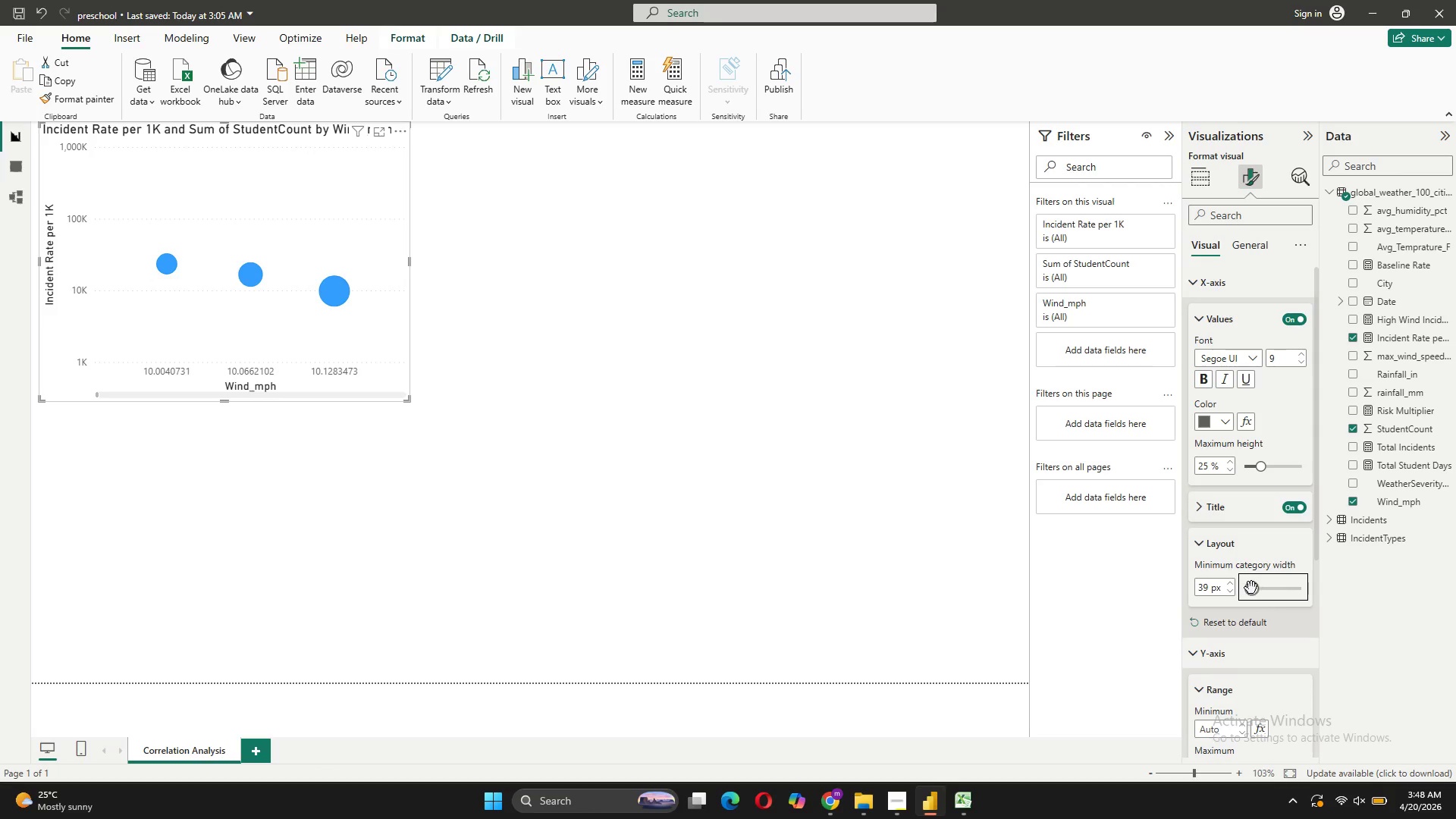 
left_click_drag(start_coordinate=[410, 259], to_coordinate=[1042, 328])
 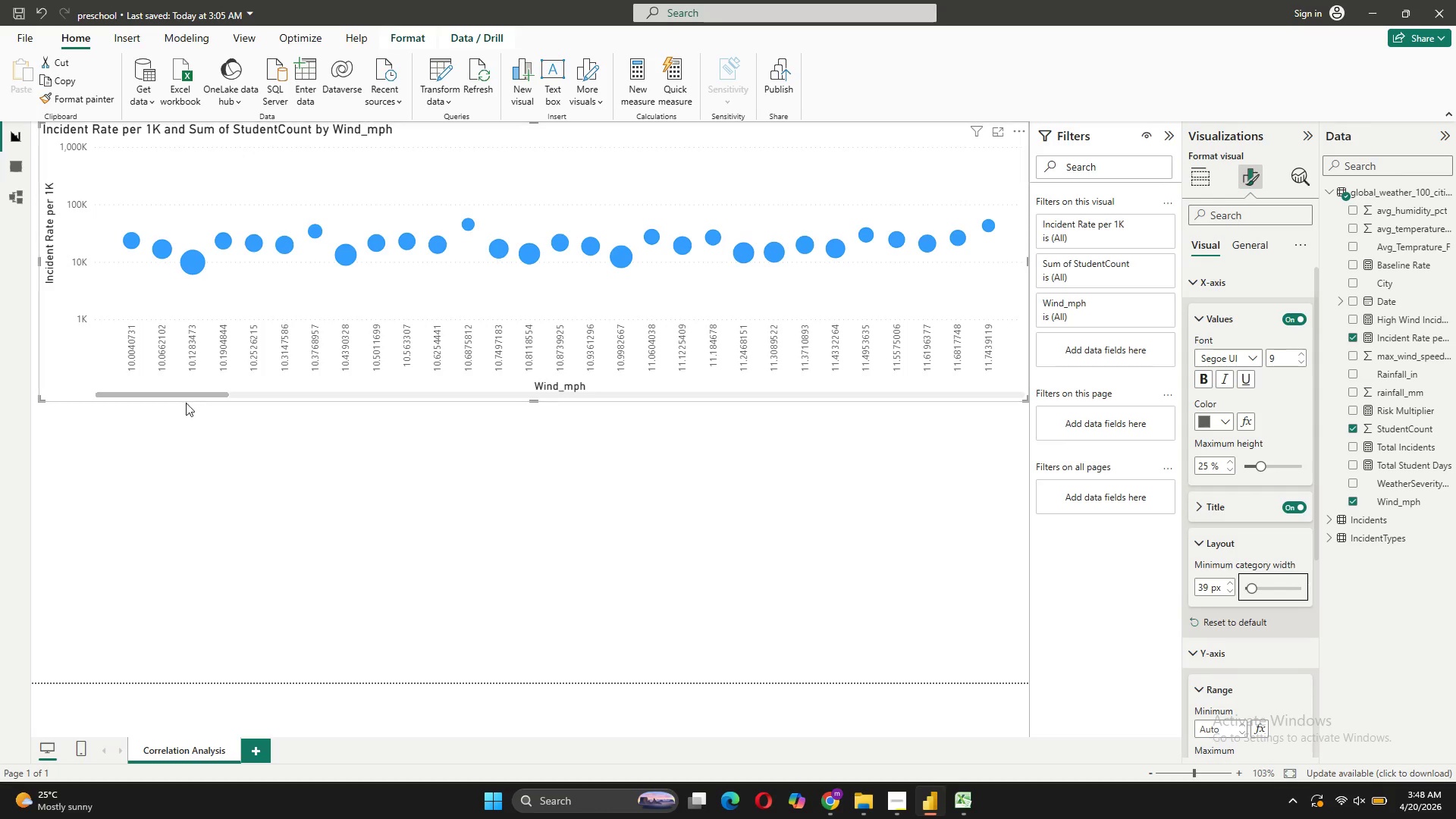 
left_click_drag(start_coordinate=[186, 393], to_coordinate=[274, 367])
 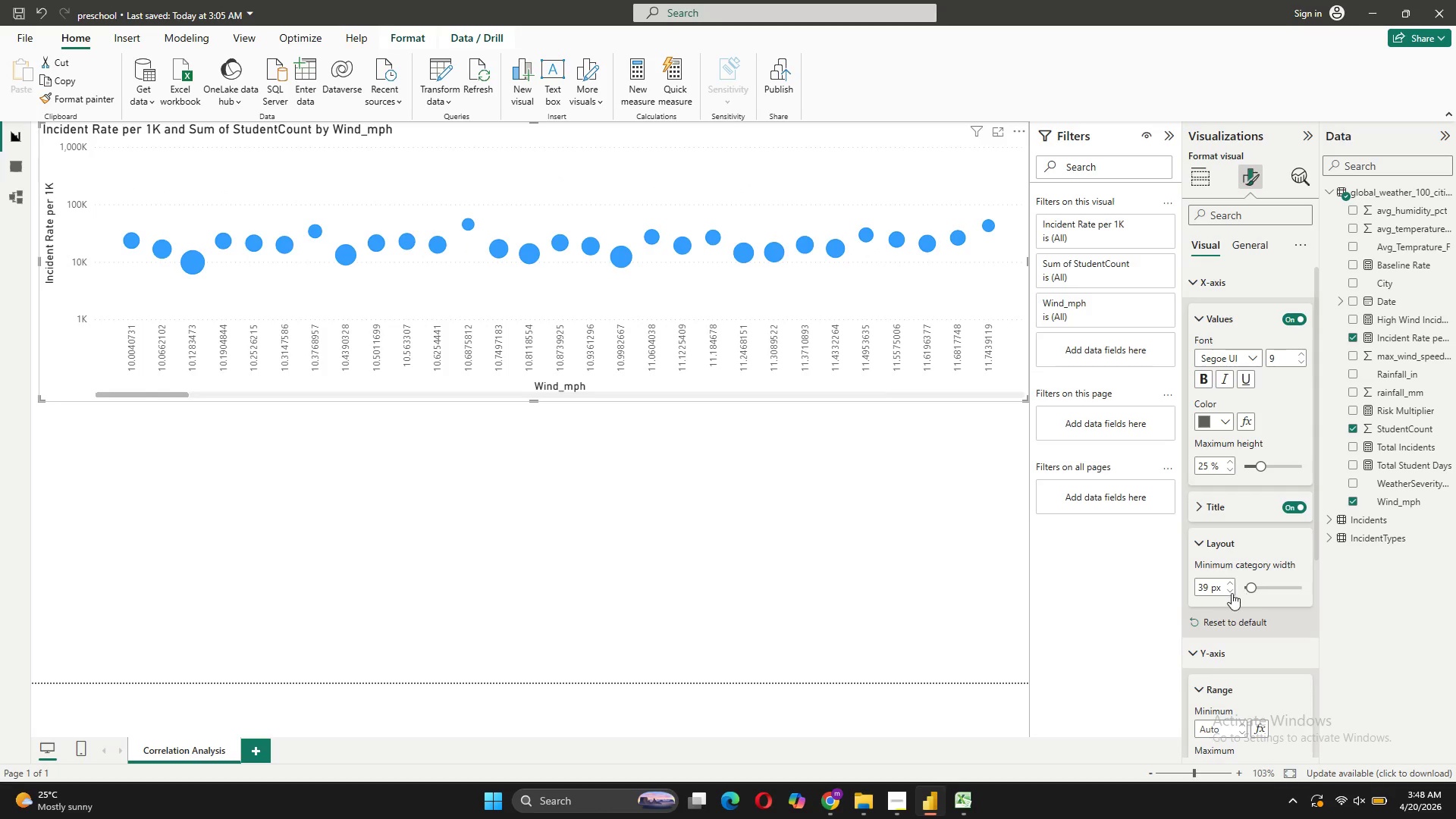 
double_click([1228, 590])
 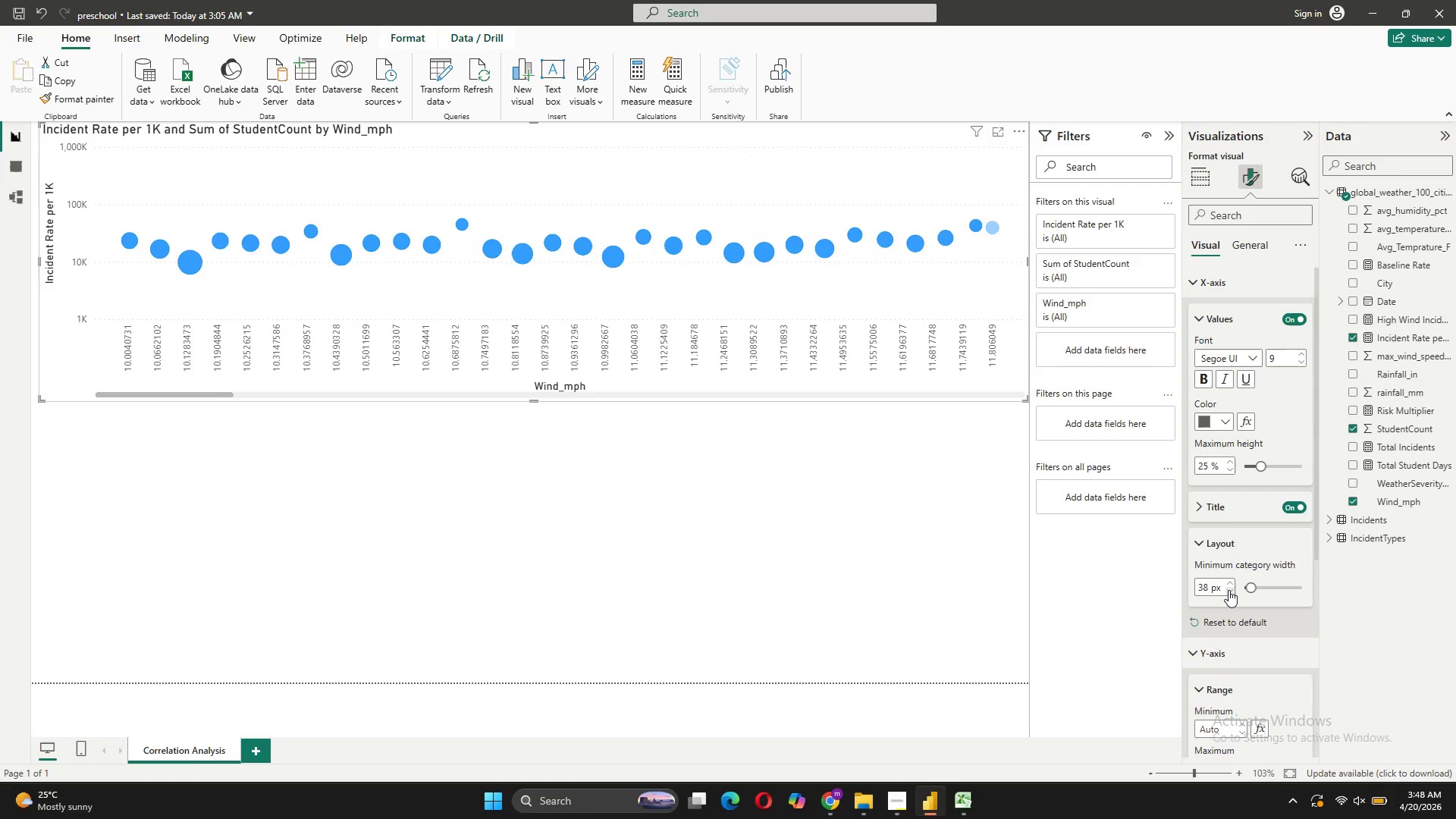 
triple_click([1228, 590])
 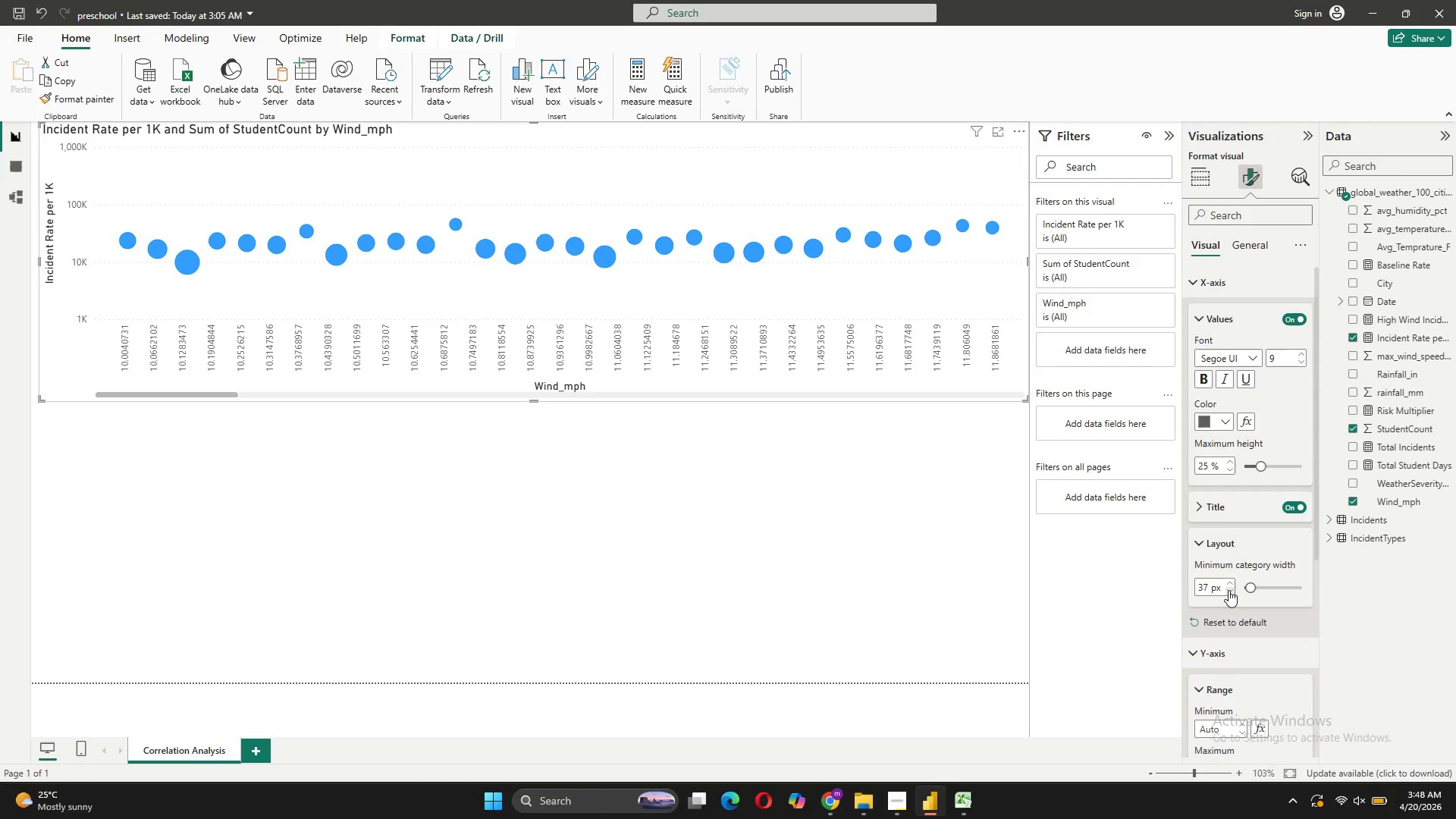 
triple_click([1228, 590])
 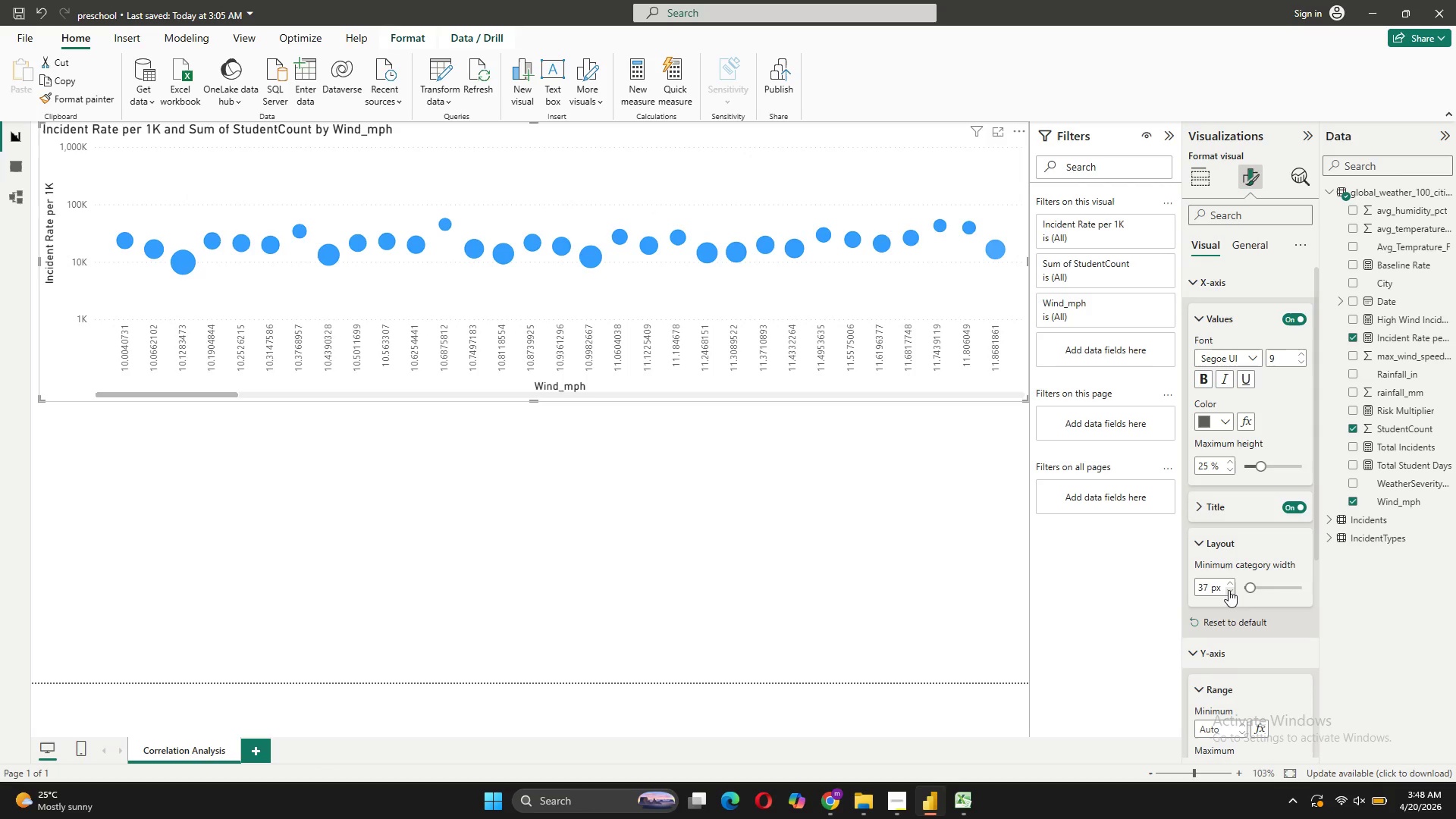 
triple_click([1228, 590])
 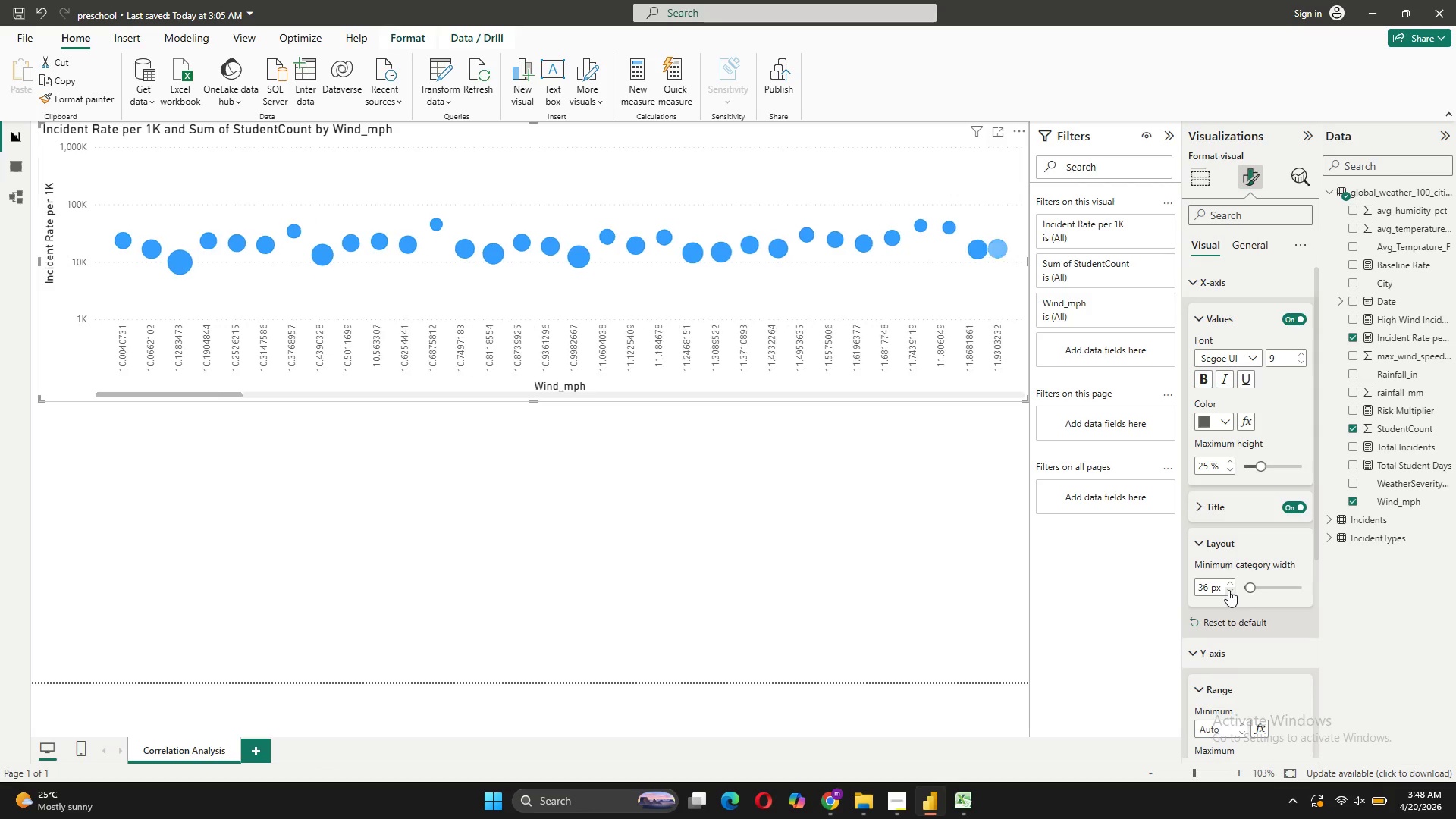 
triple_click([1228, 590])
 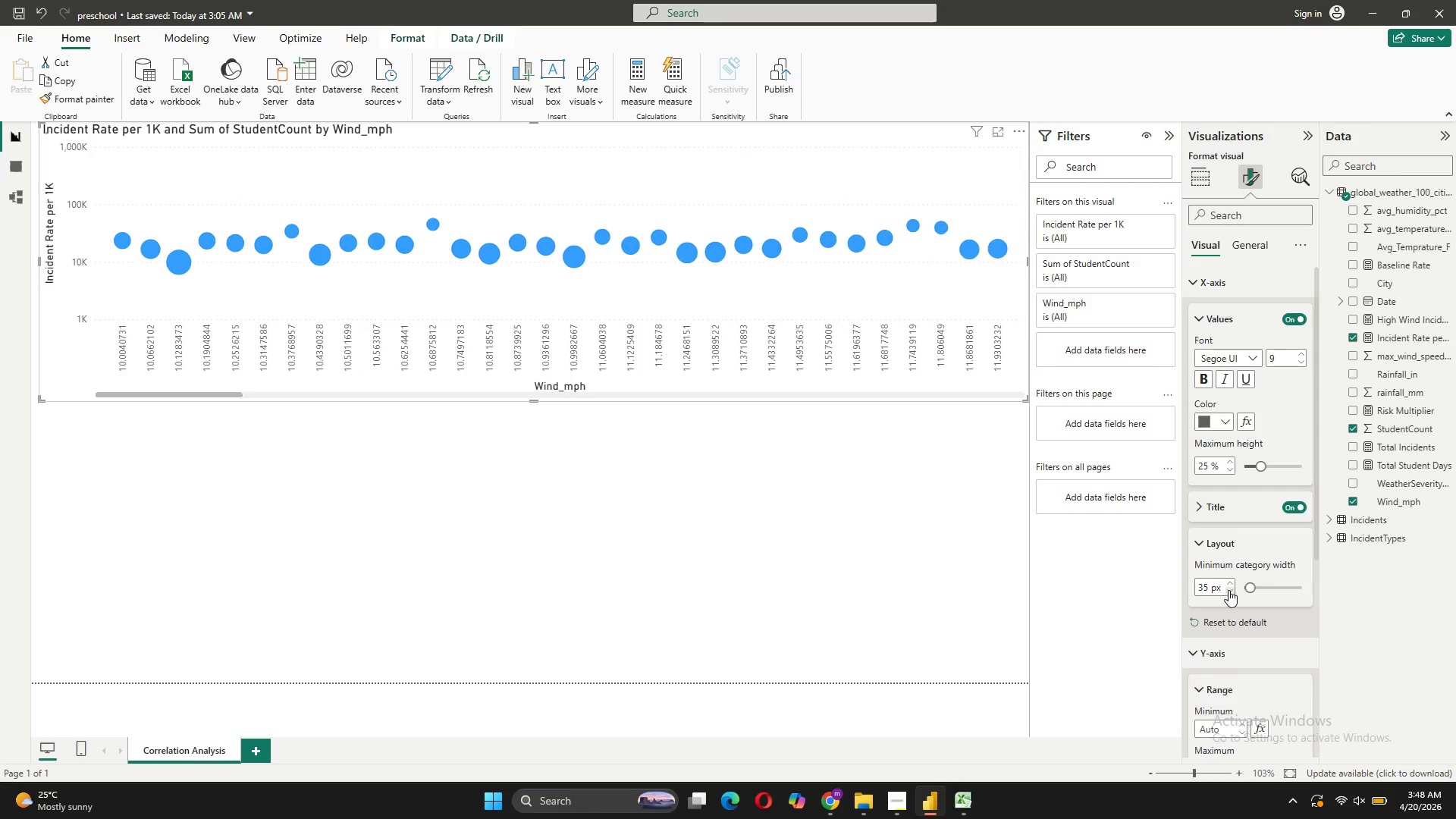 
triple_click([1228, 590])
 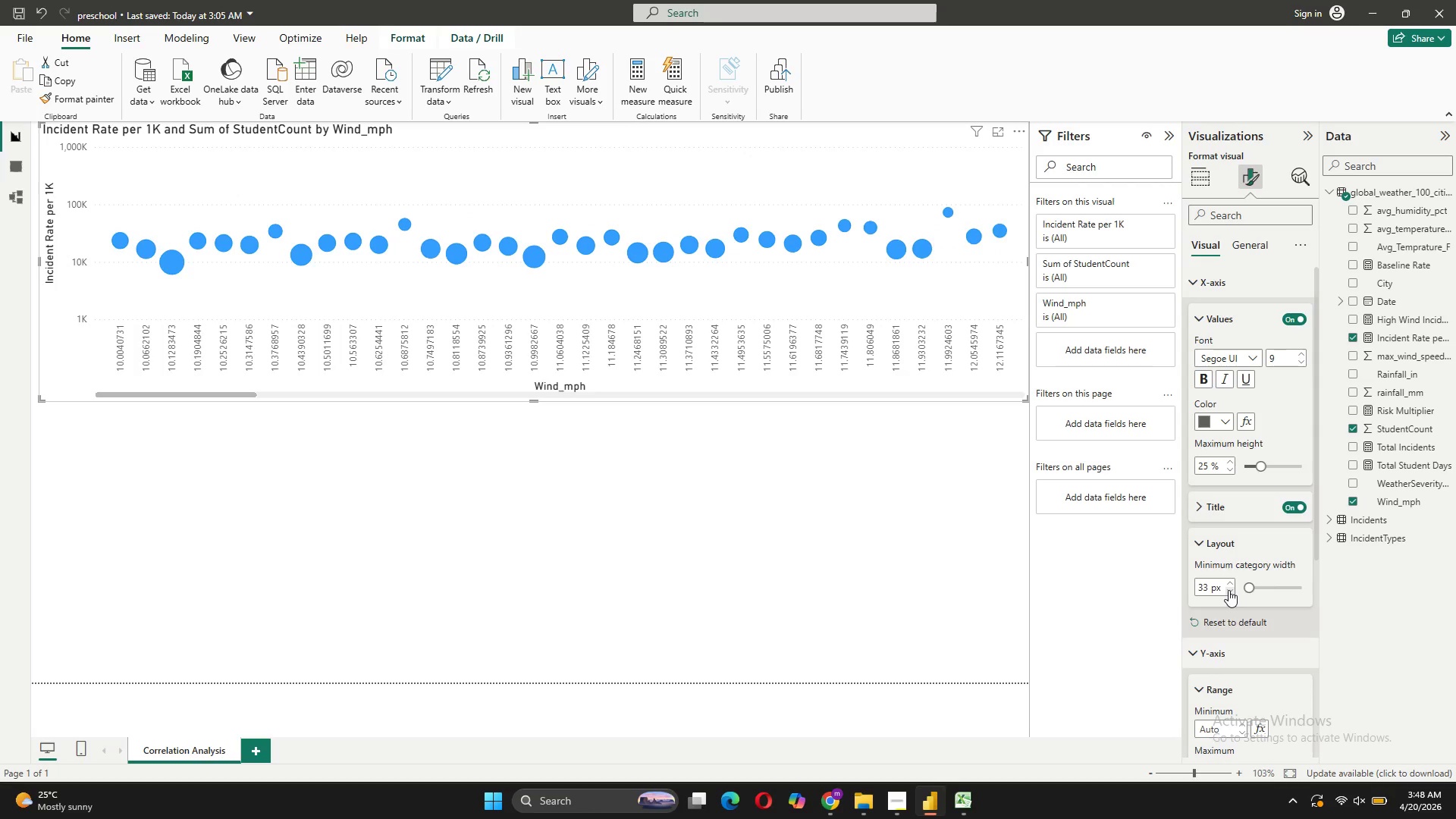 
left_click([1228, 590])
 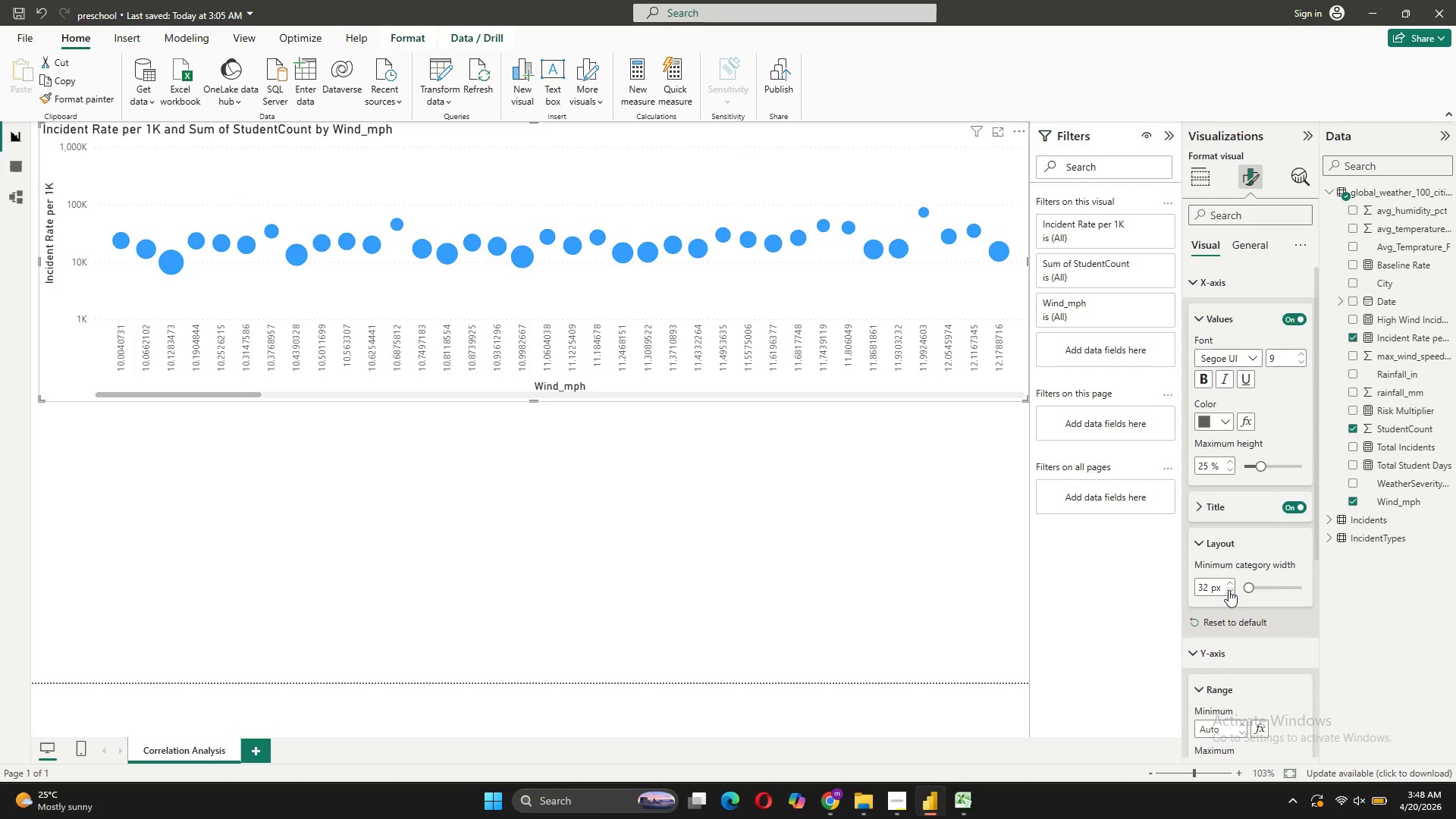 
double_click([1228, 590])
 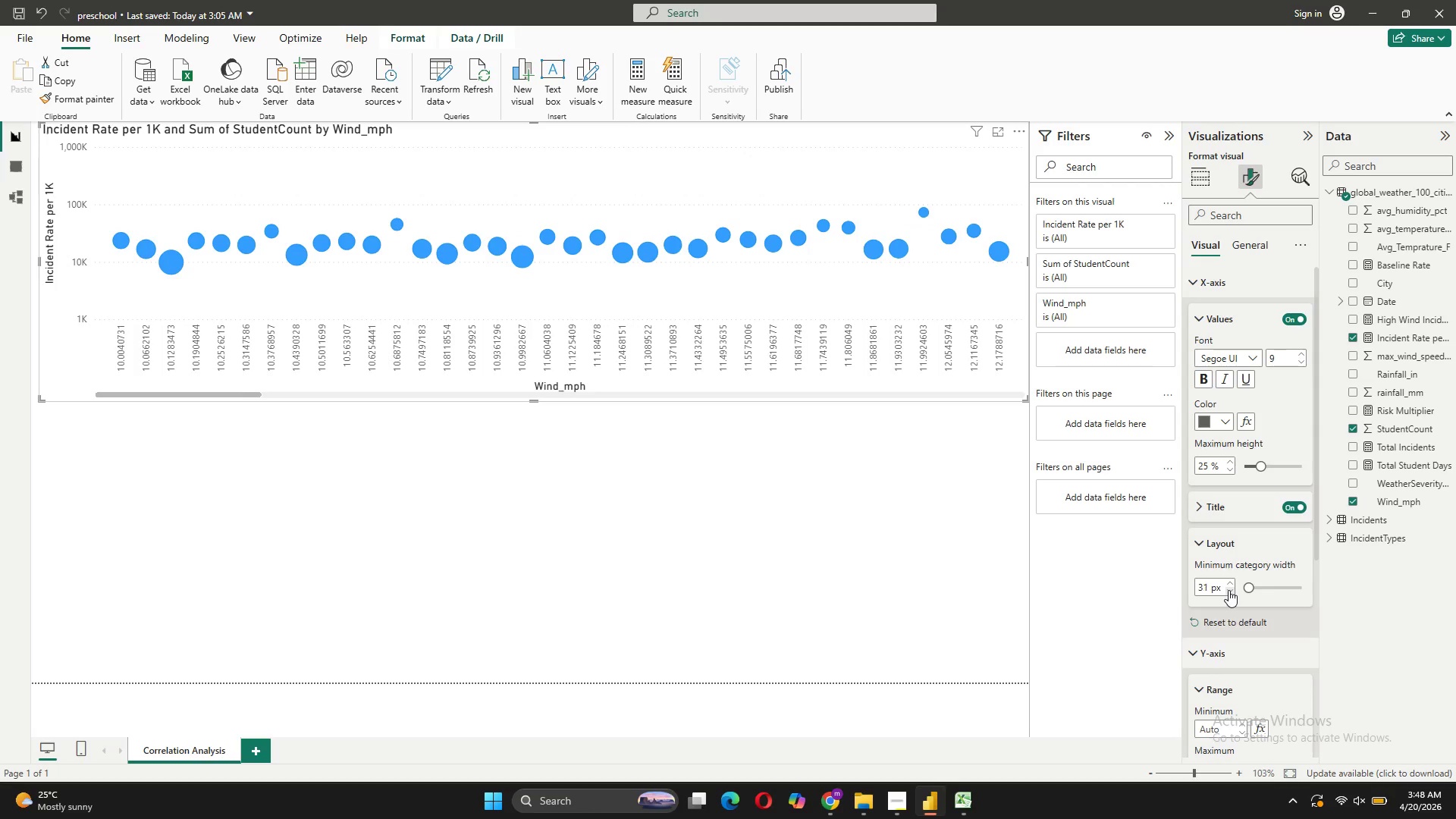 
triple_click([1228, 590])
 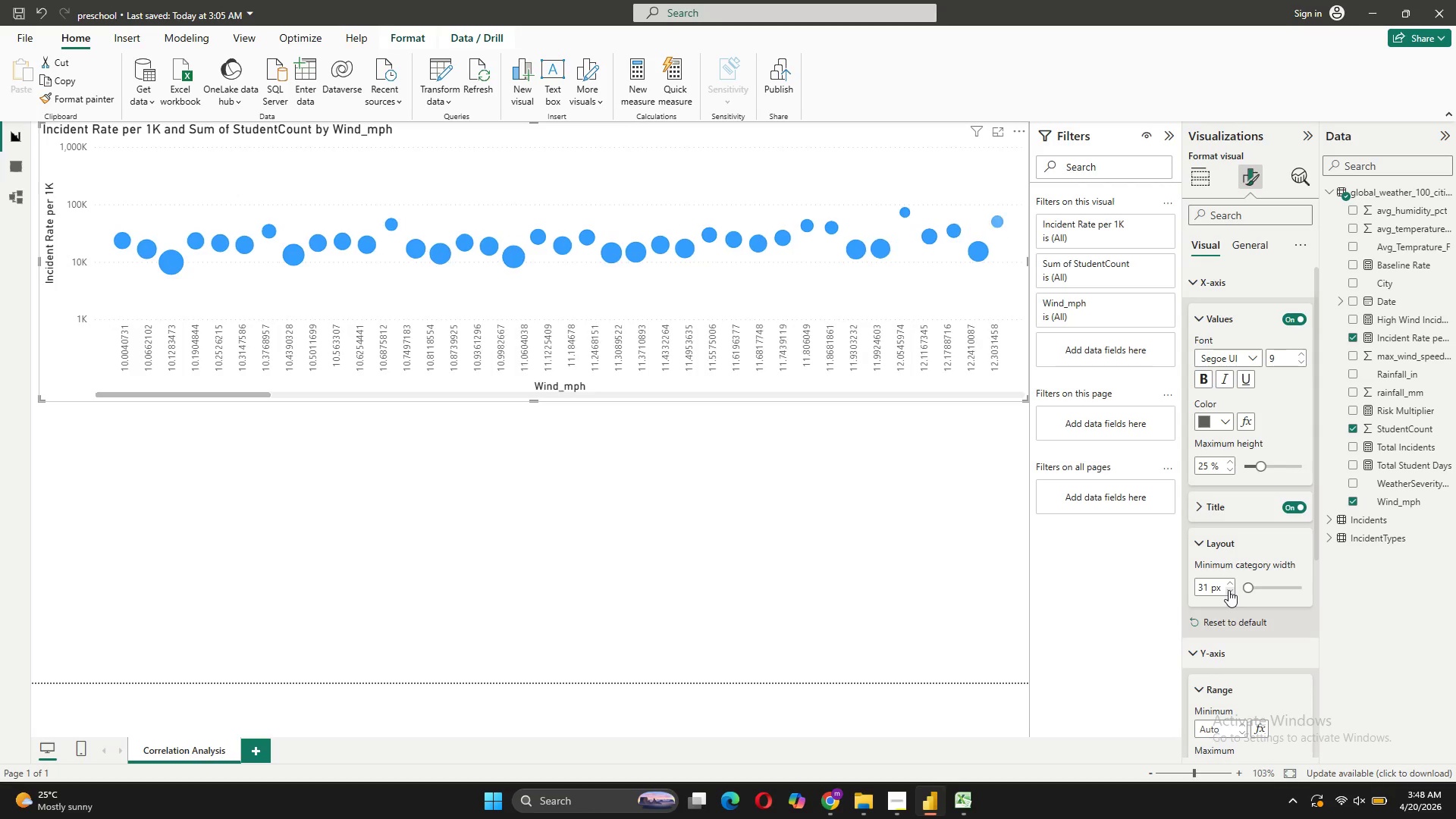 
triple_click([1228, 590])
 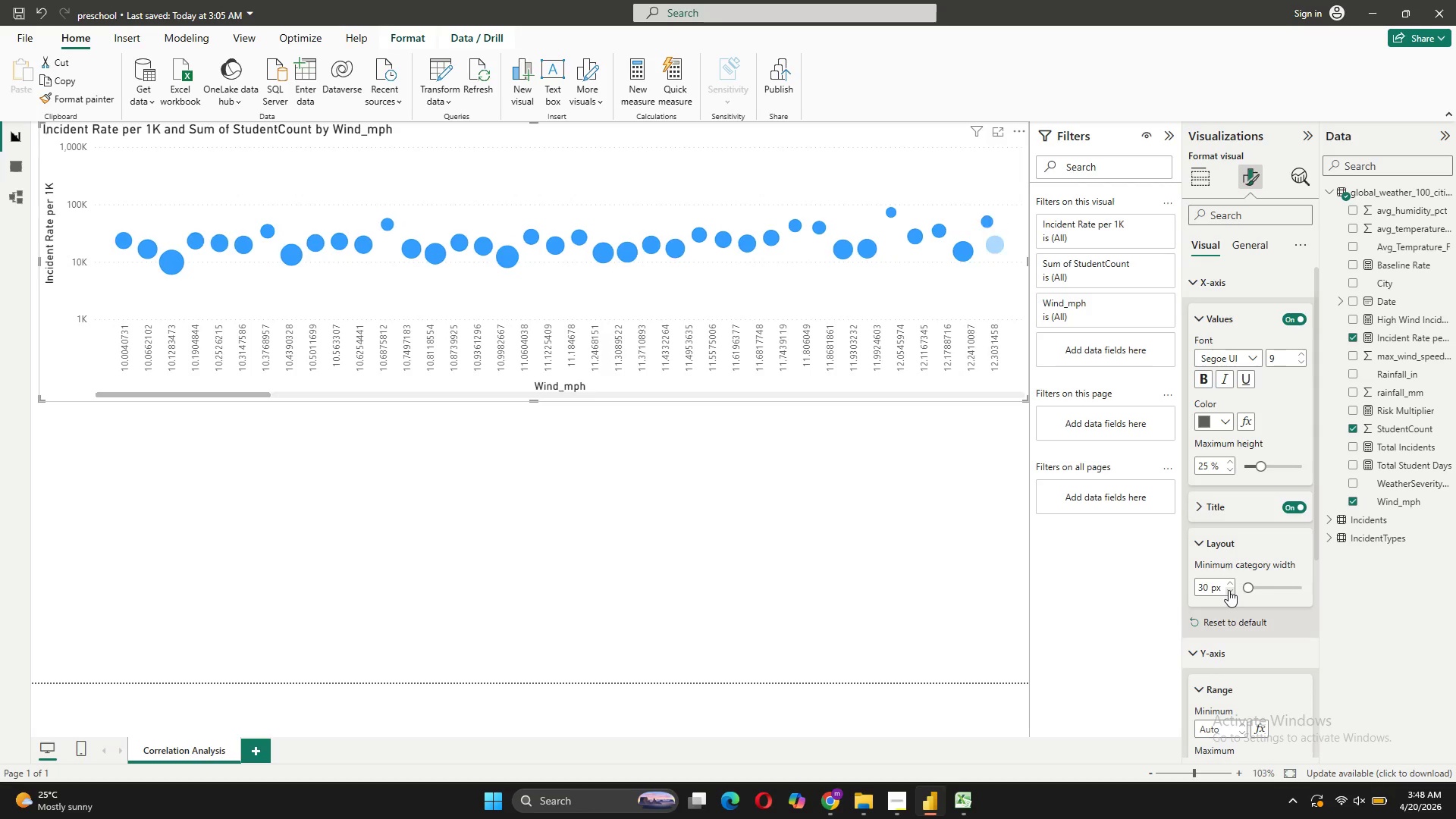 
triple_click([1228, 590])
 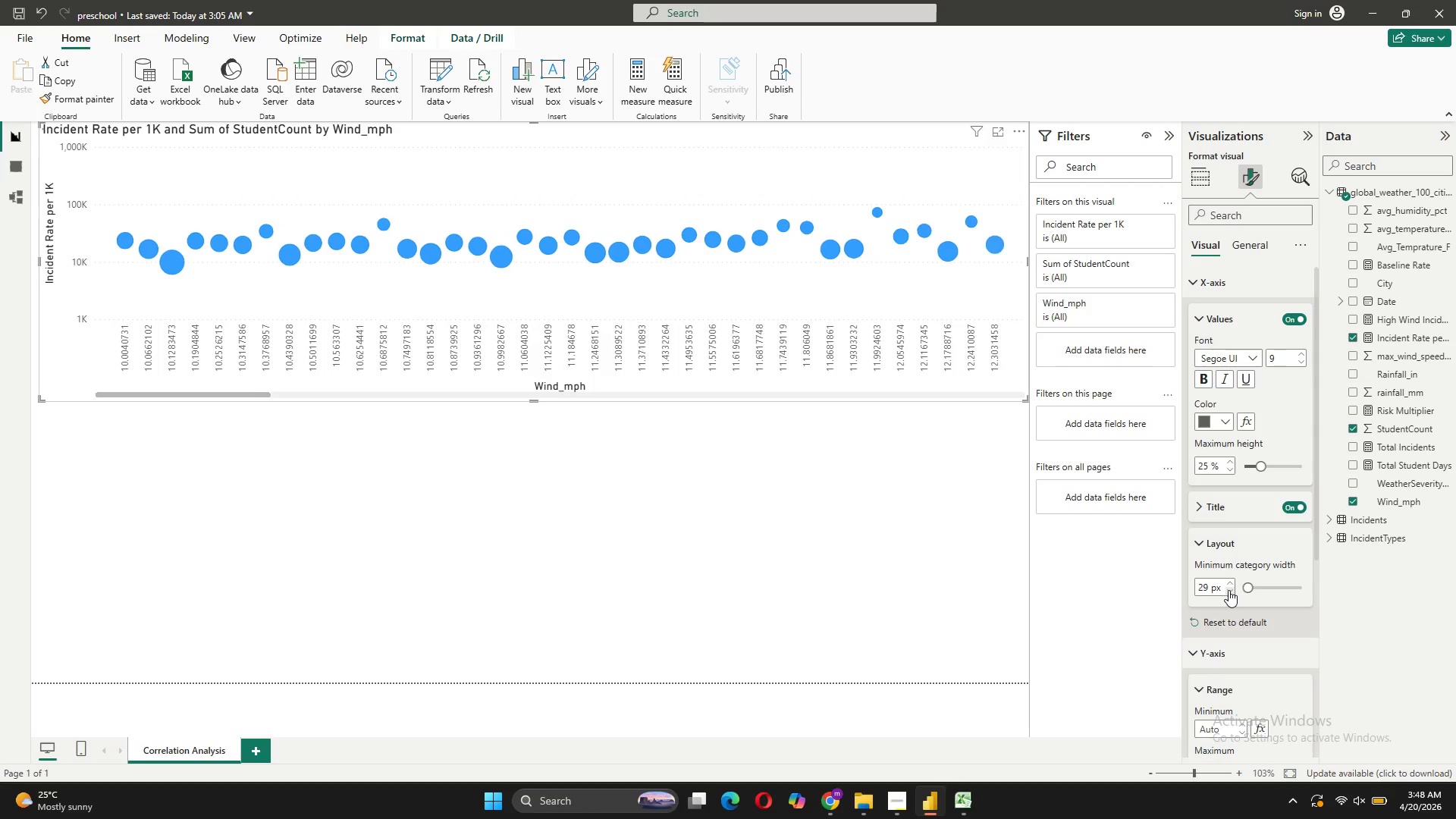 
triple_click([1228, 590])
 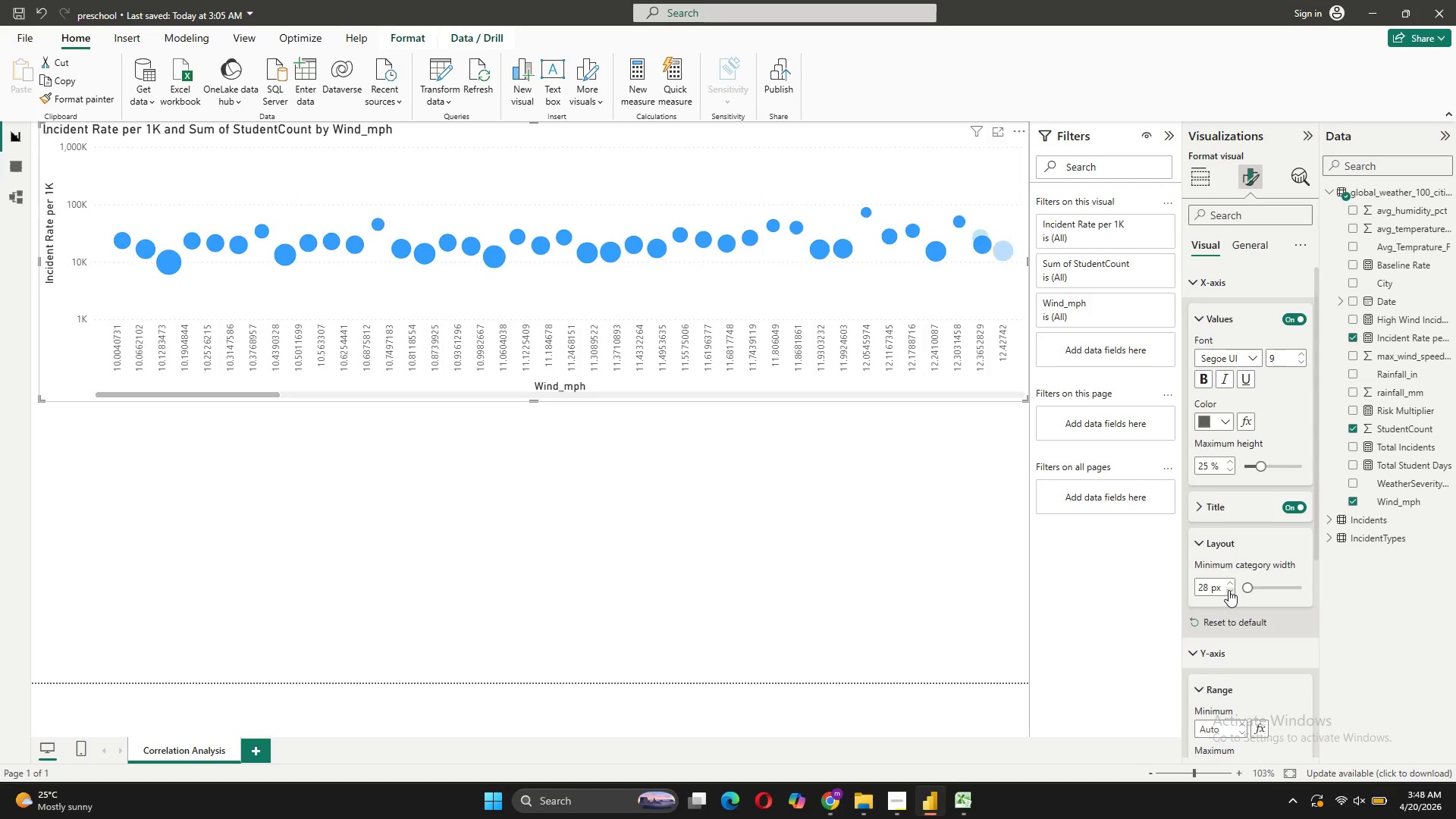 
triple_click([1228, 590])
 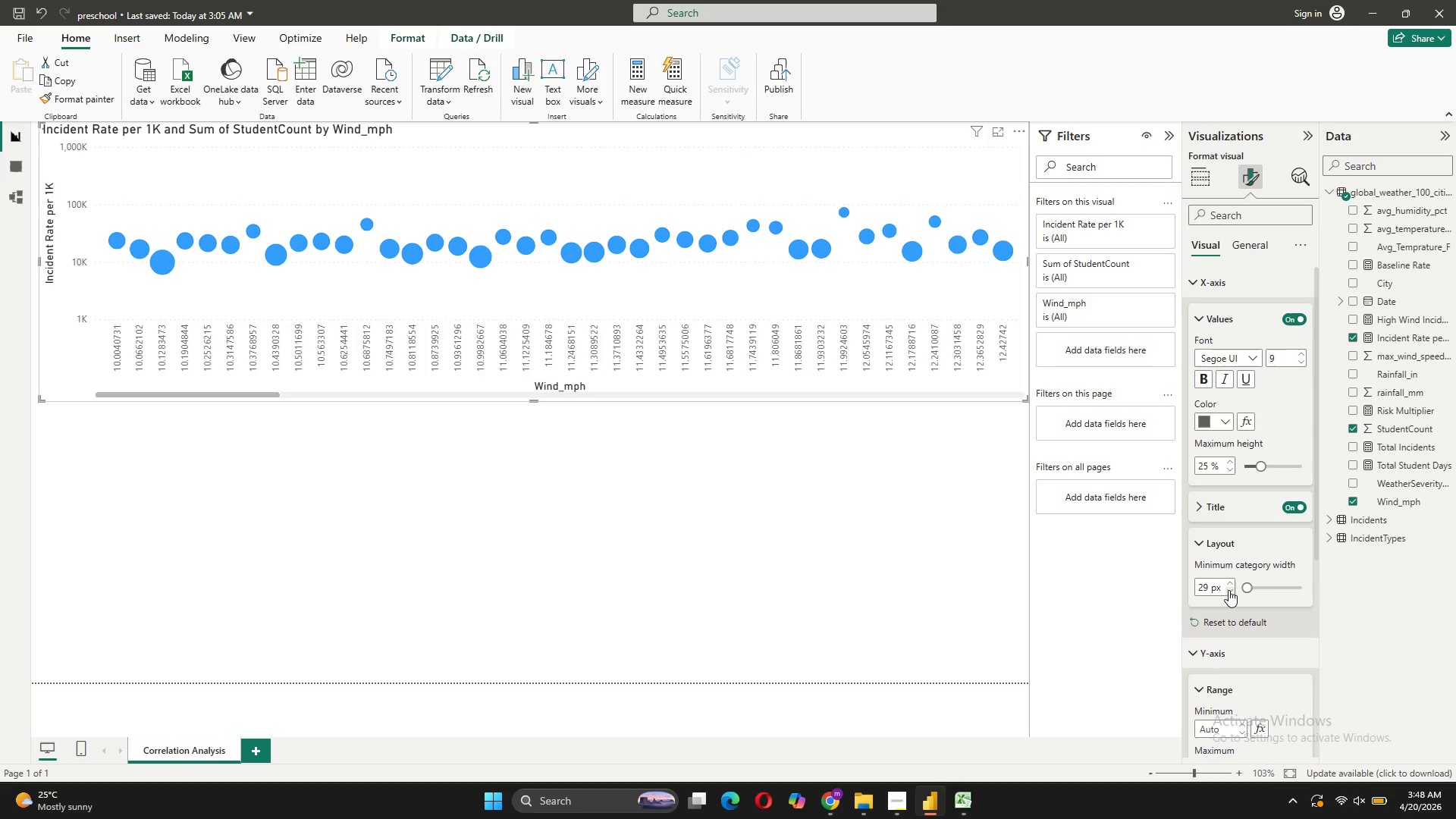 
triple_click([1228, 590])
 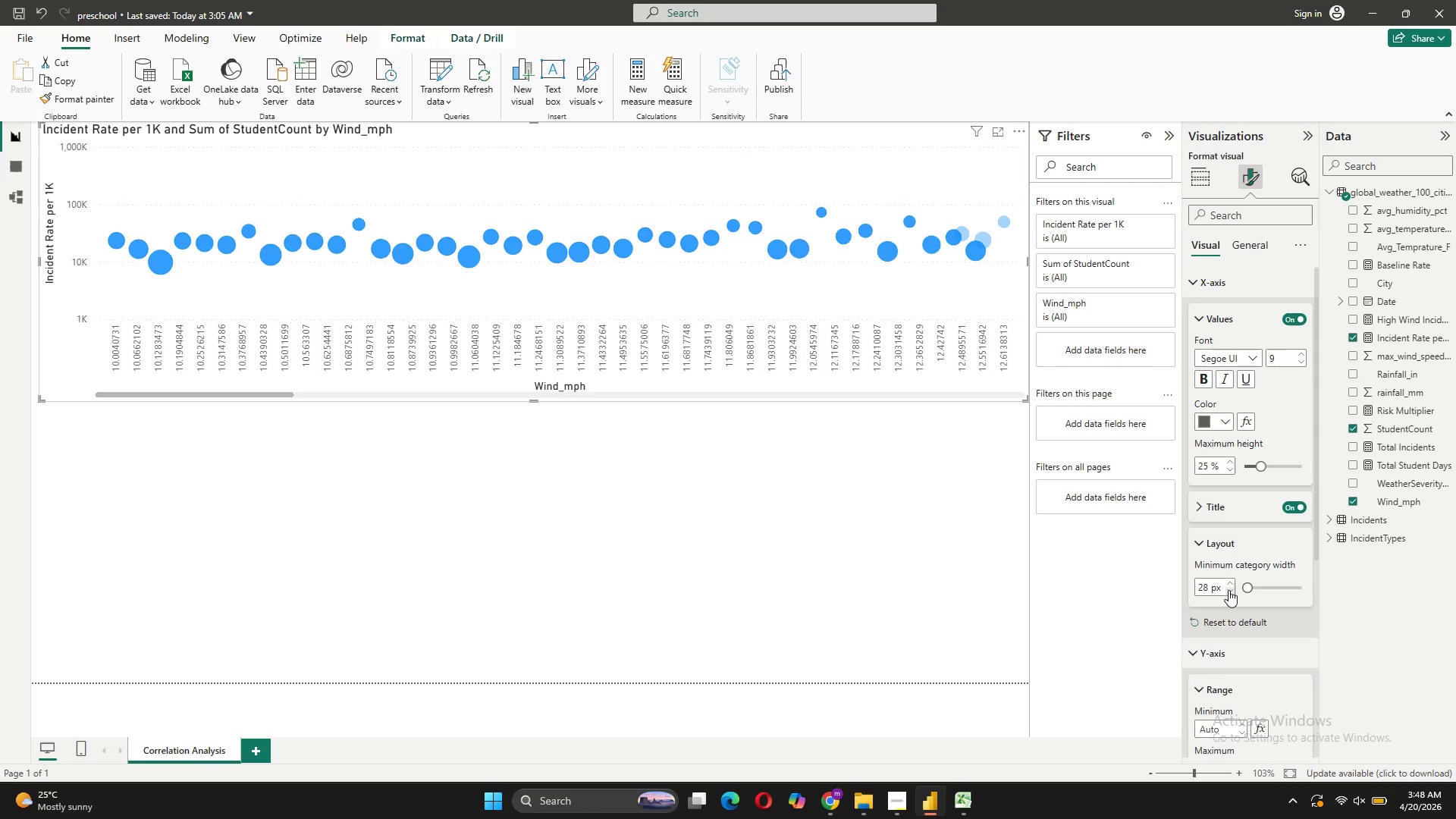 
triple_click([1228, 590])
 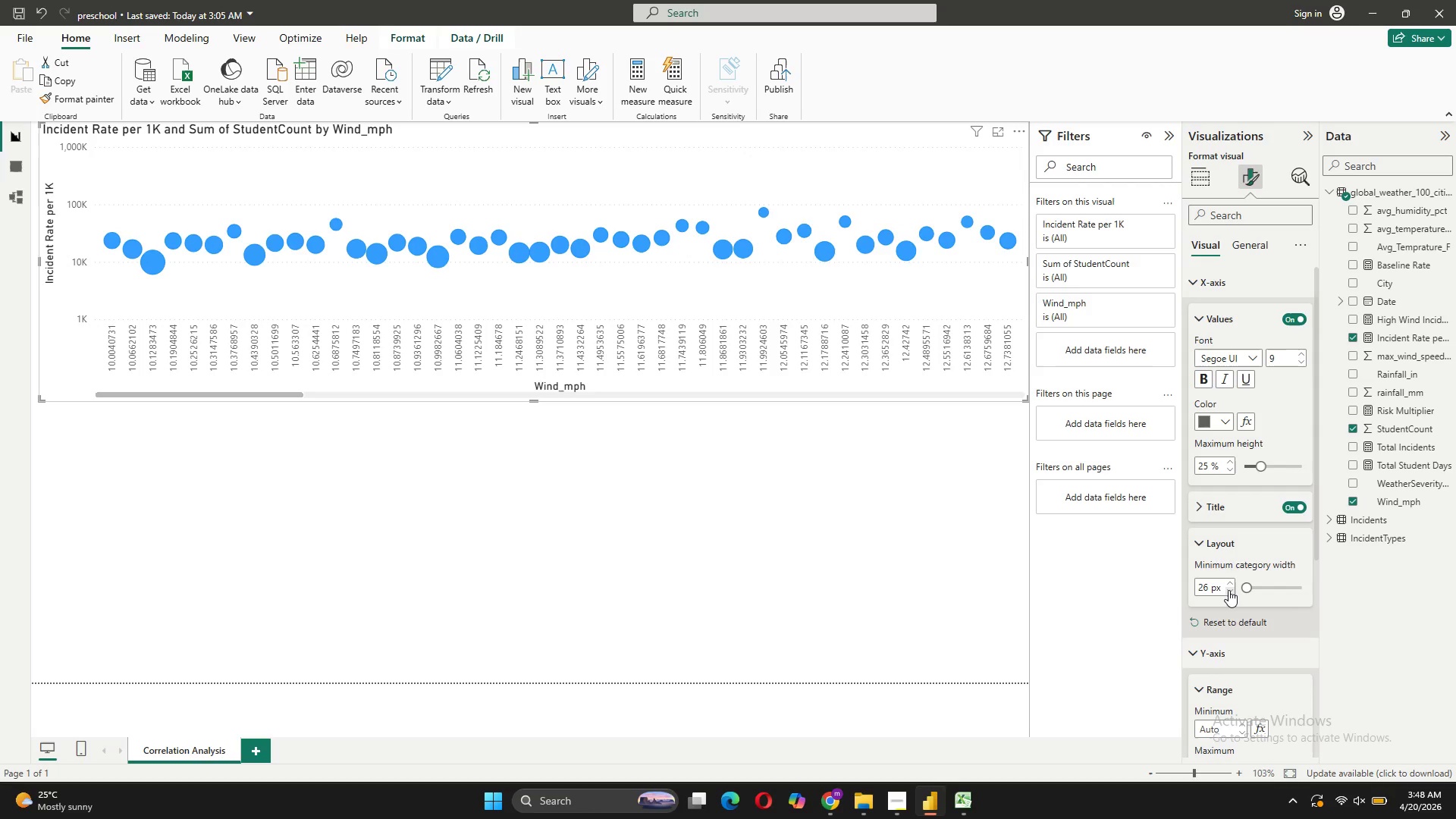 
left_click([1228, 590])
 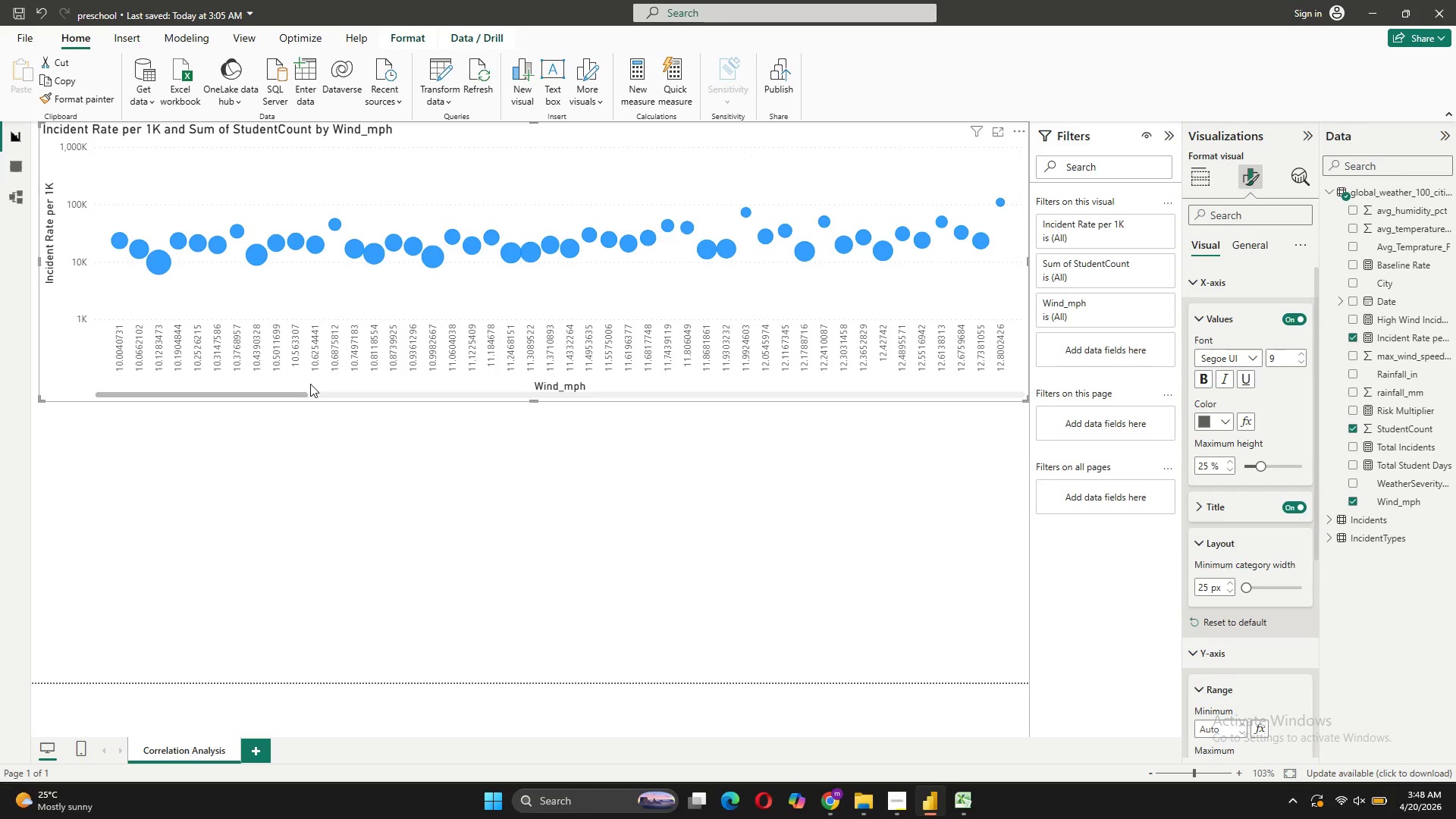 
wait(12.48)
 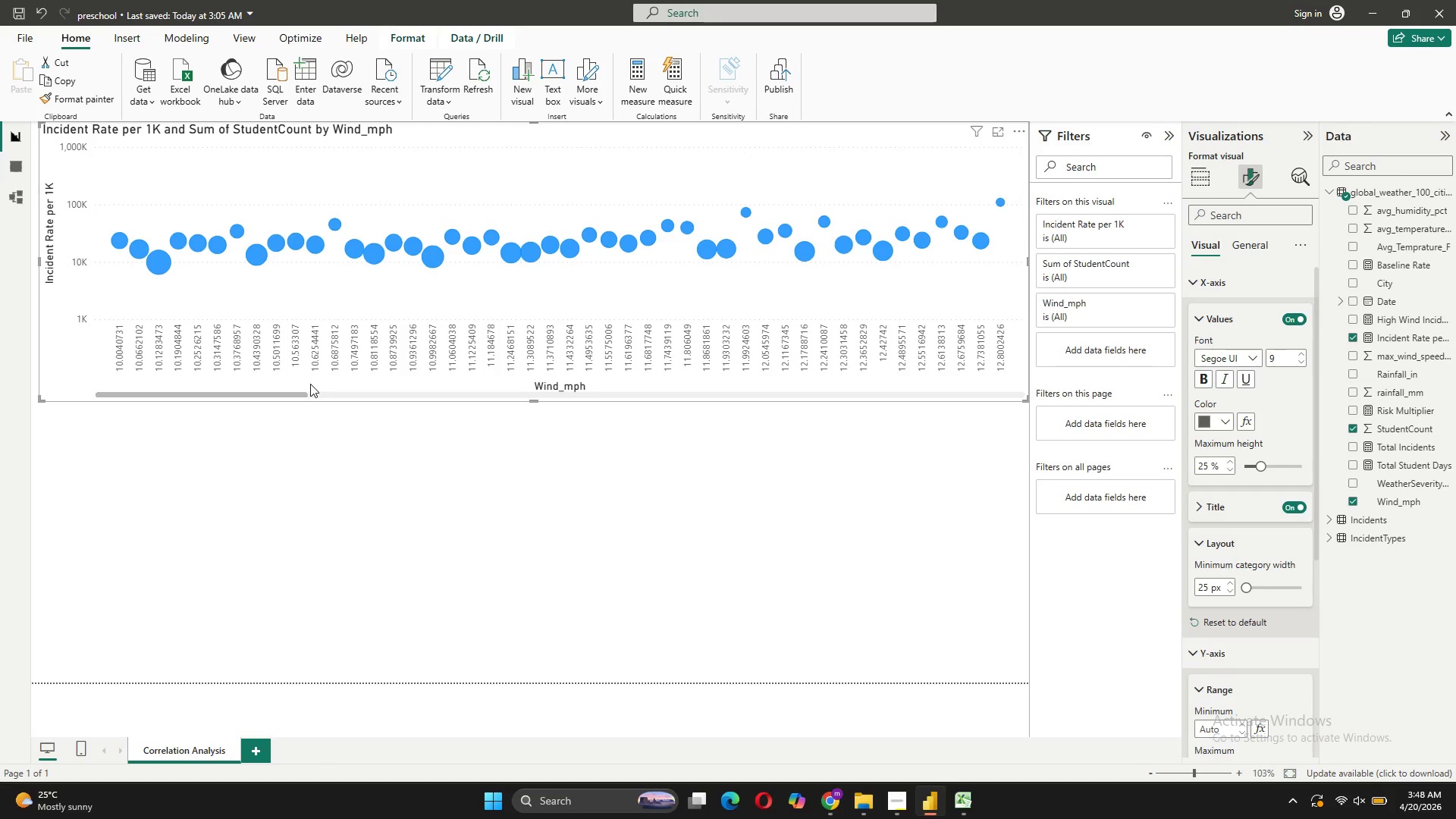 
left_click([1228, 276])
 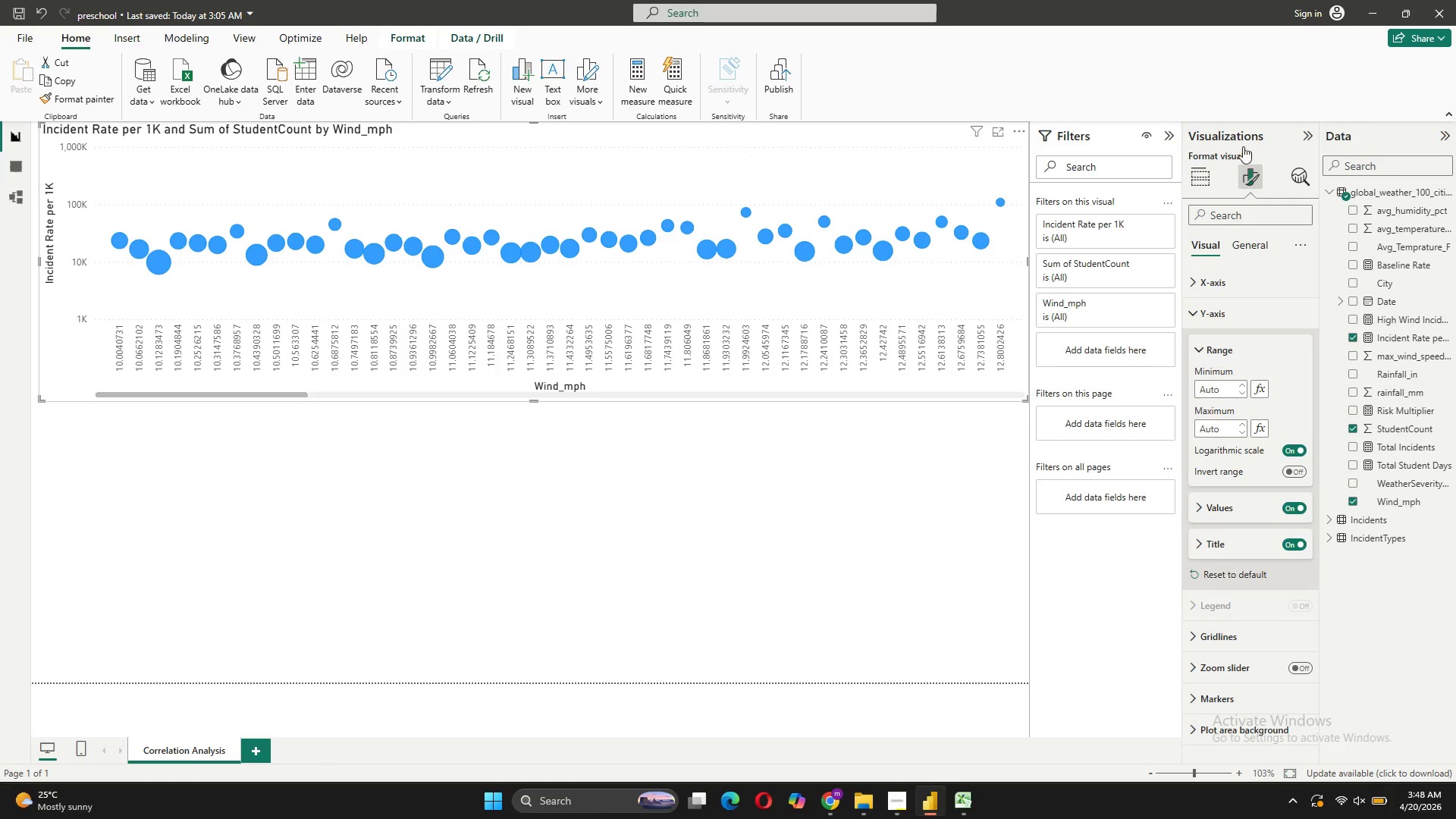 
left_click([1207, 180])
 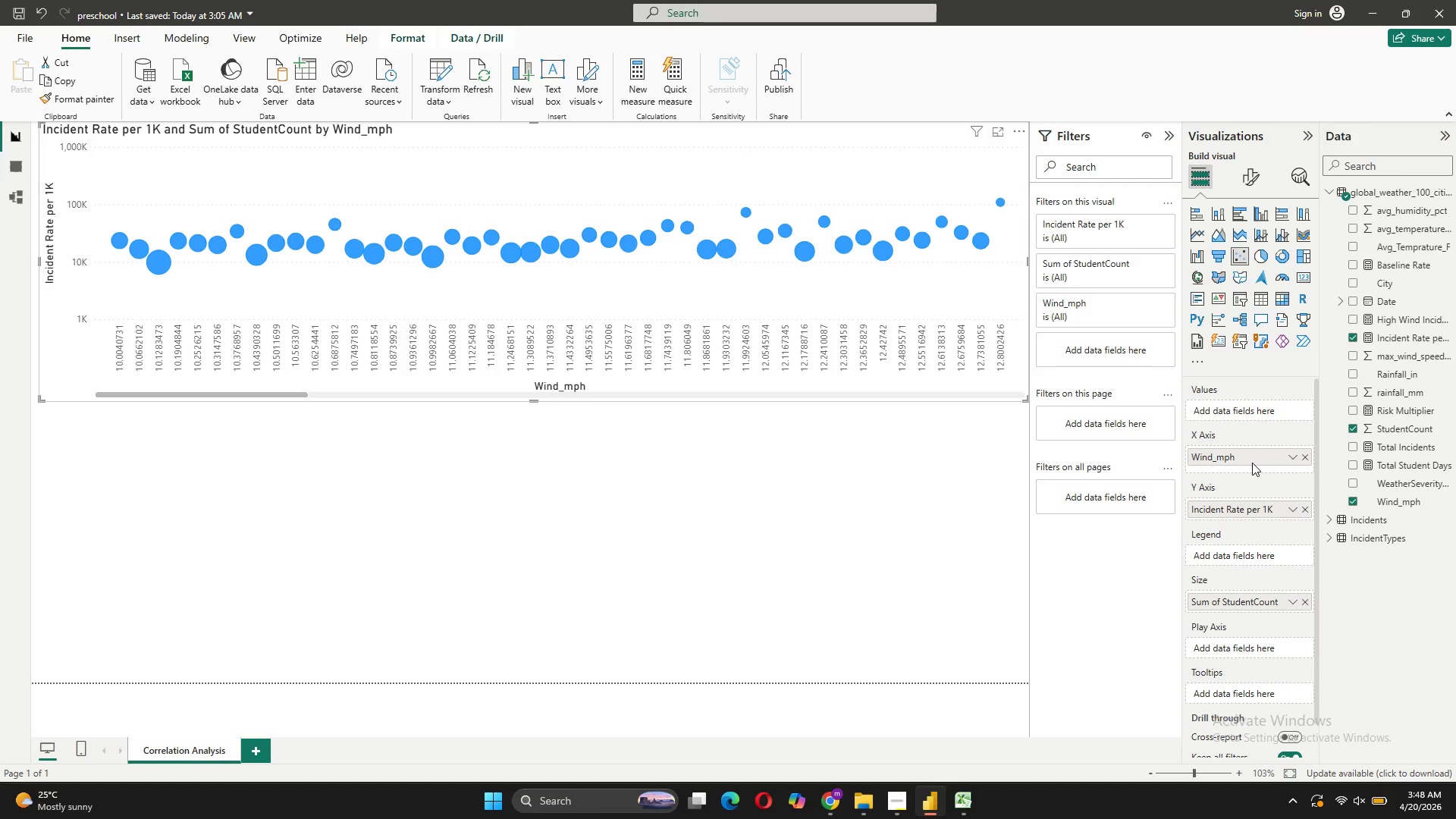 
left_click([1291, 457])
 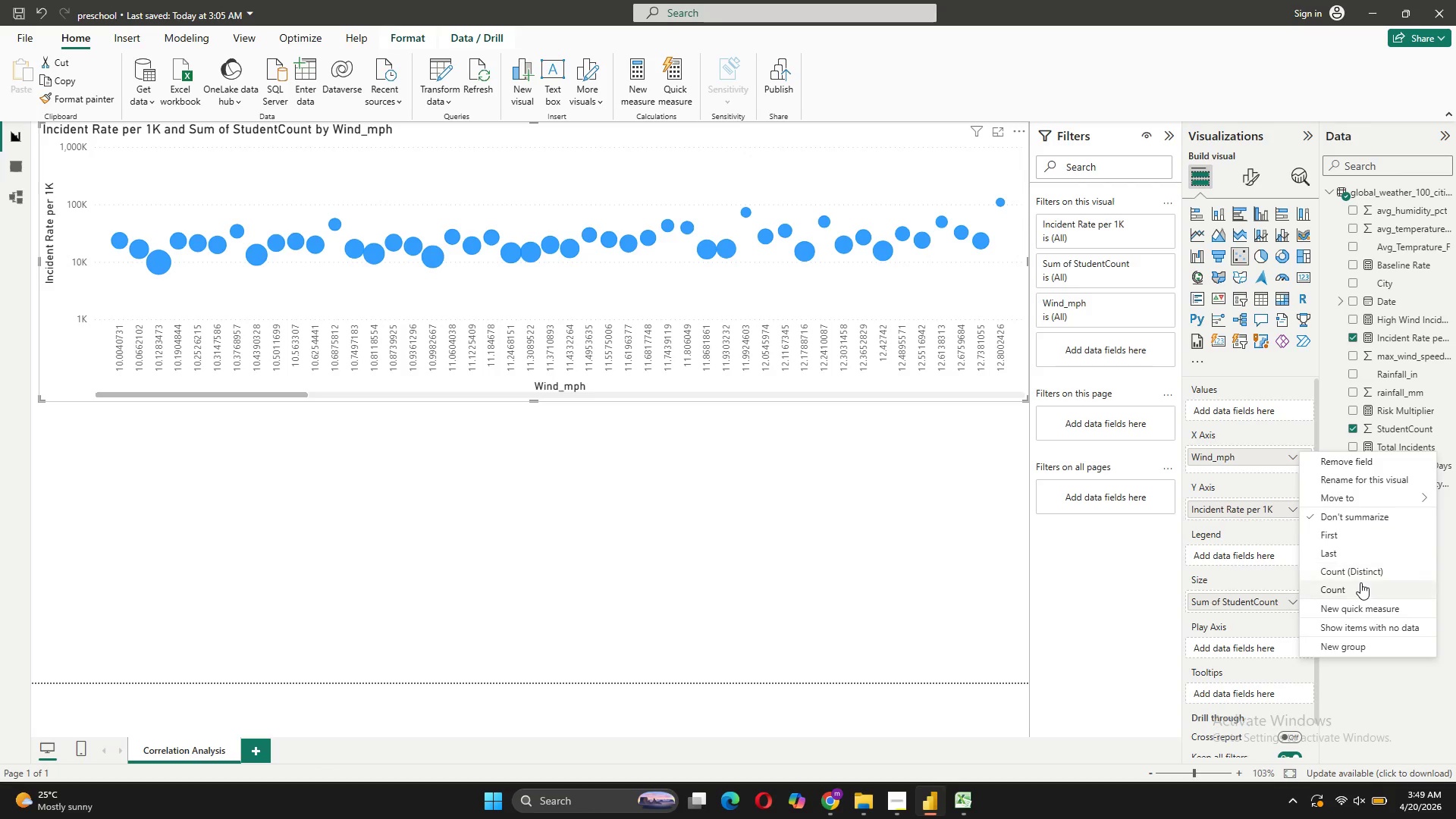 
left_click([1360, 582])
 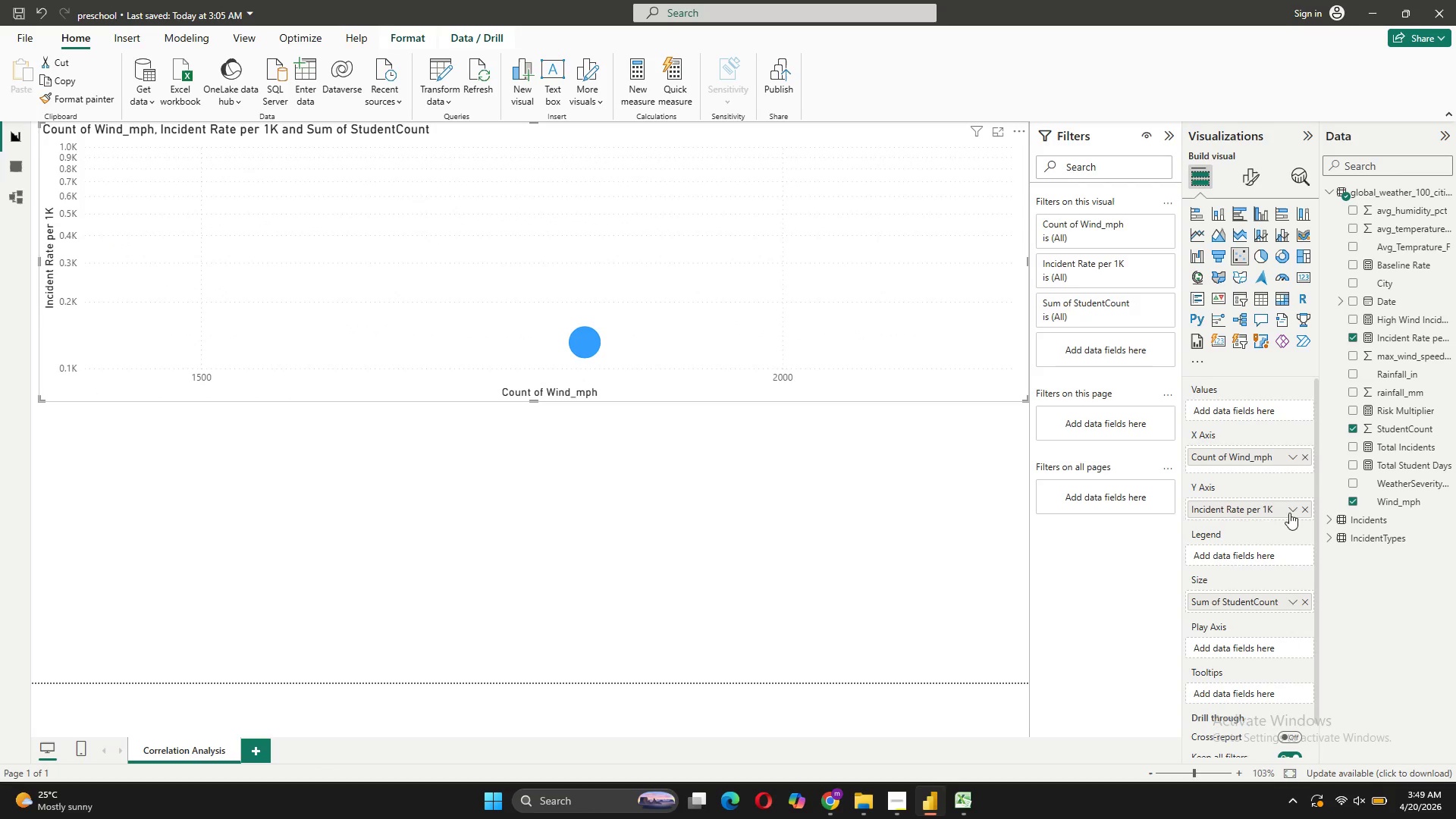 
left_click([1259, 452])
 